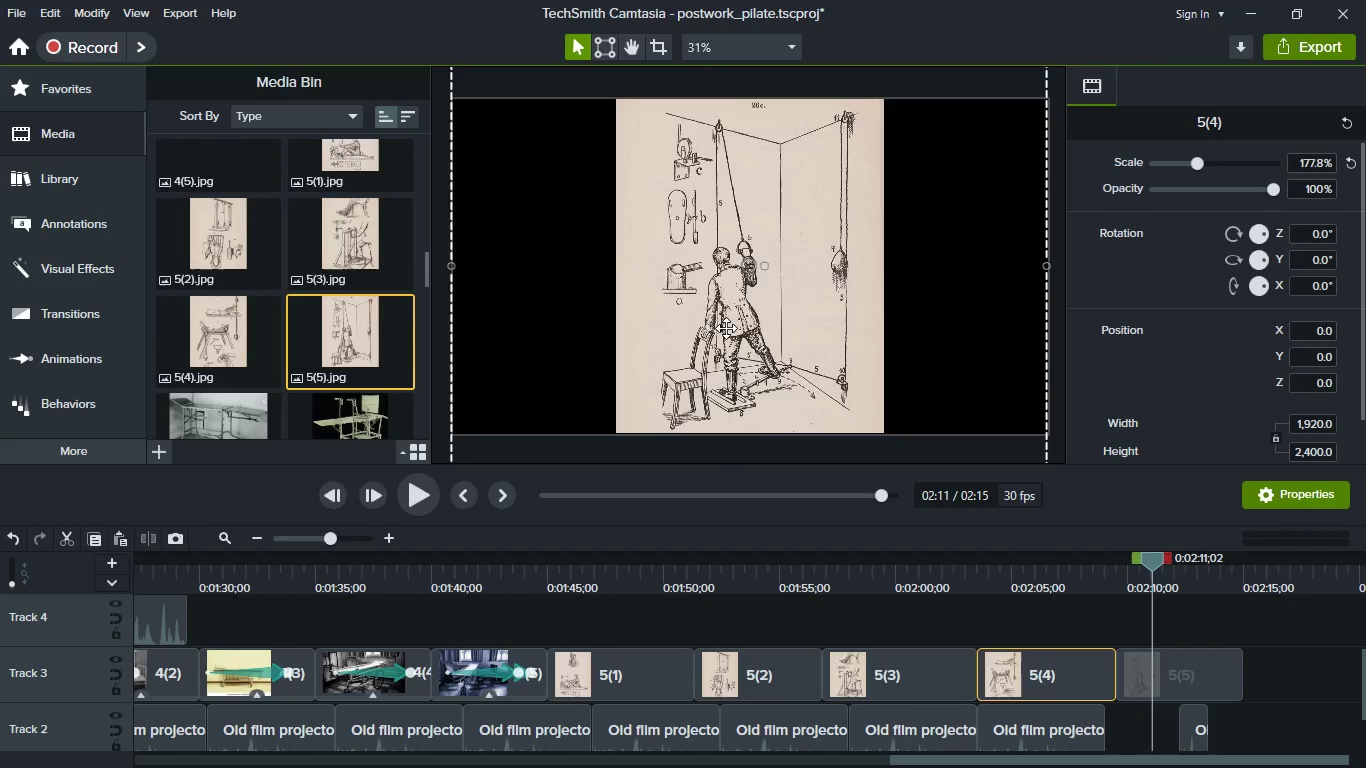 
left_click_drag(start_coordinate=[726, 324], to_coordinate=[468, 271])
 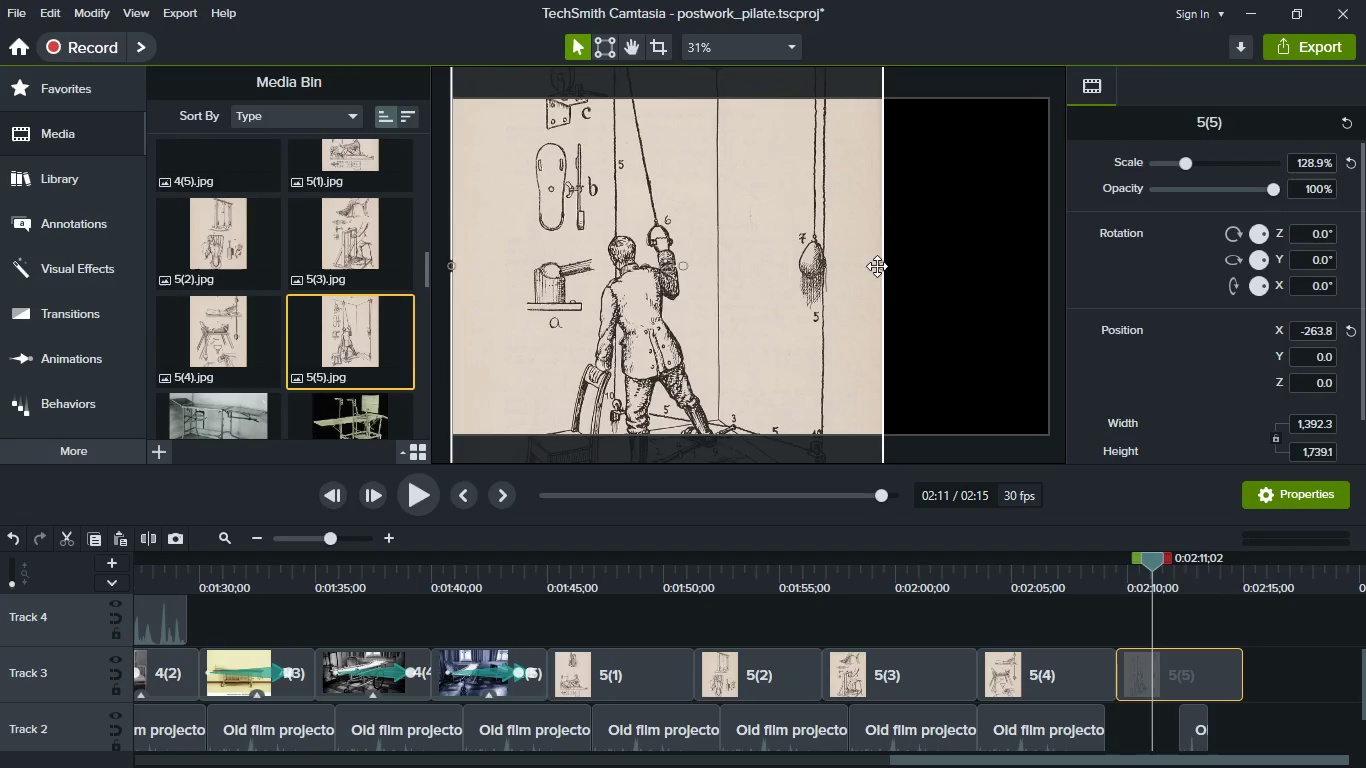 
left_click_drag(start_coordinate=[885, 266], to_coordinate=[1060, 268])
 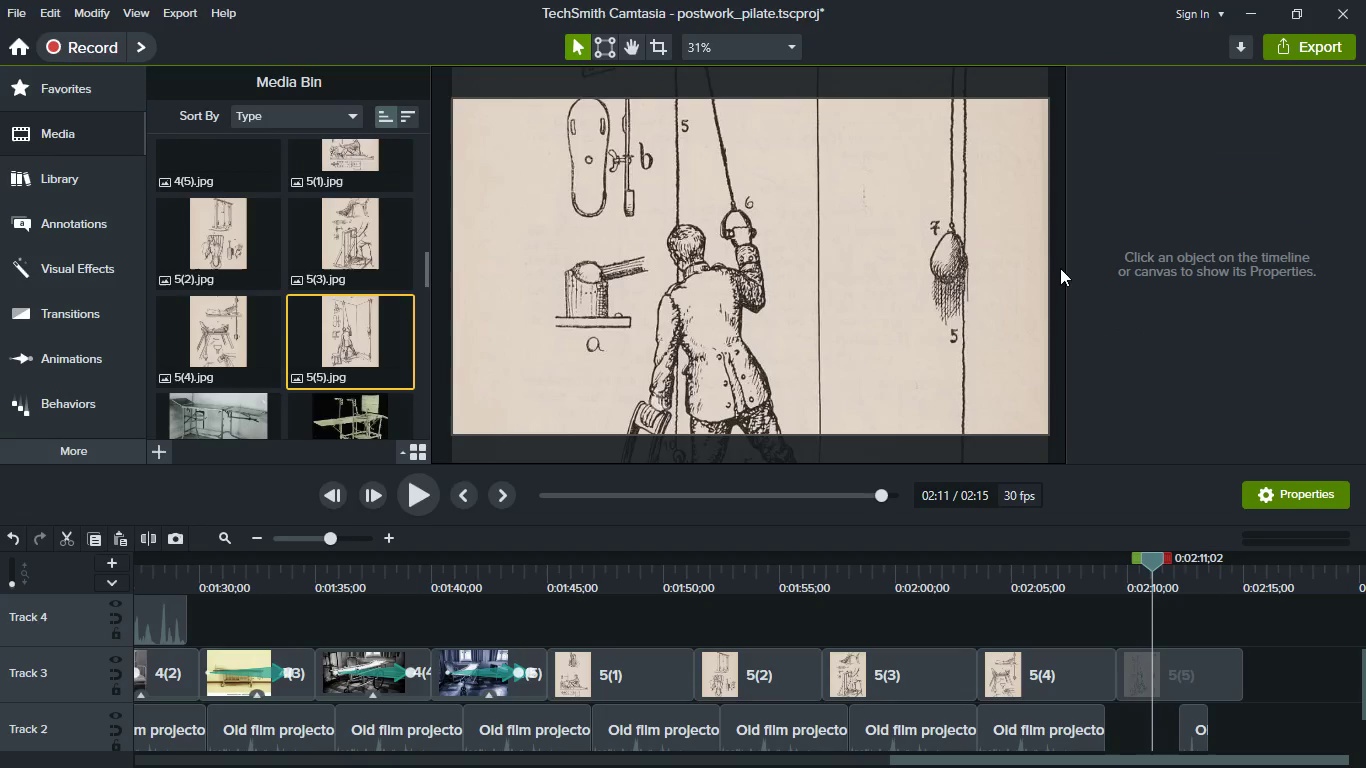 
left_click([1060, 268])
 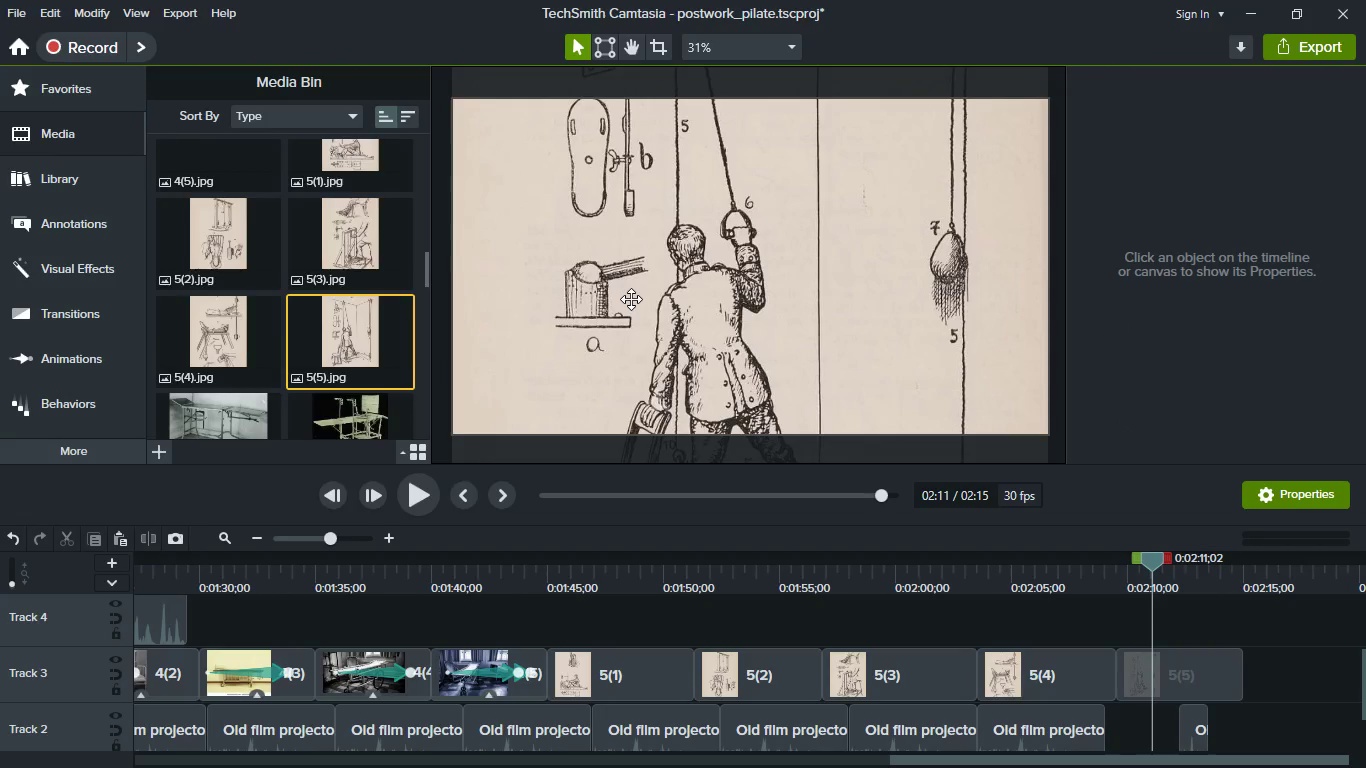 
left_click([631, 299])
 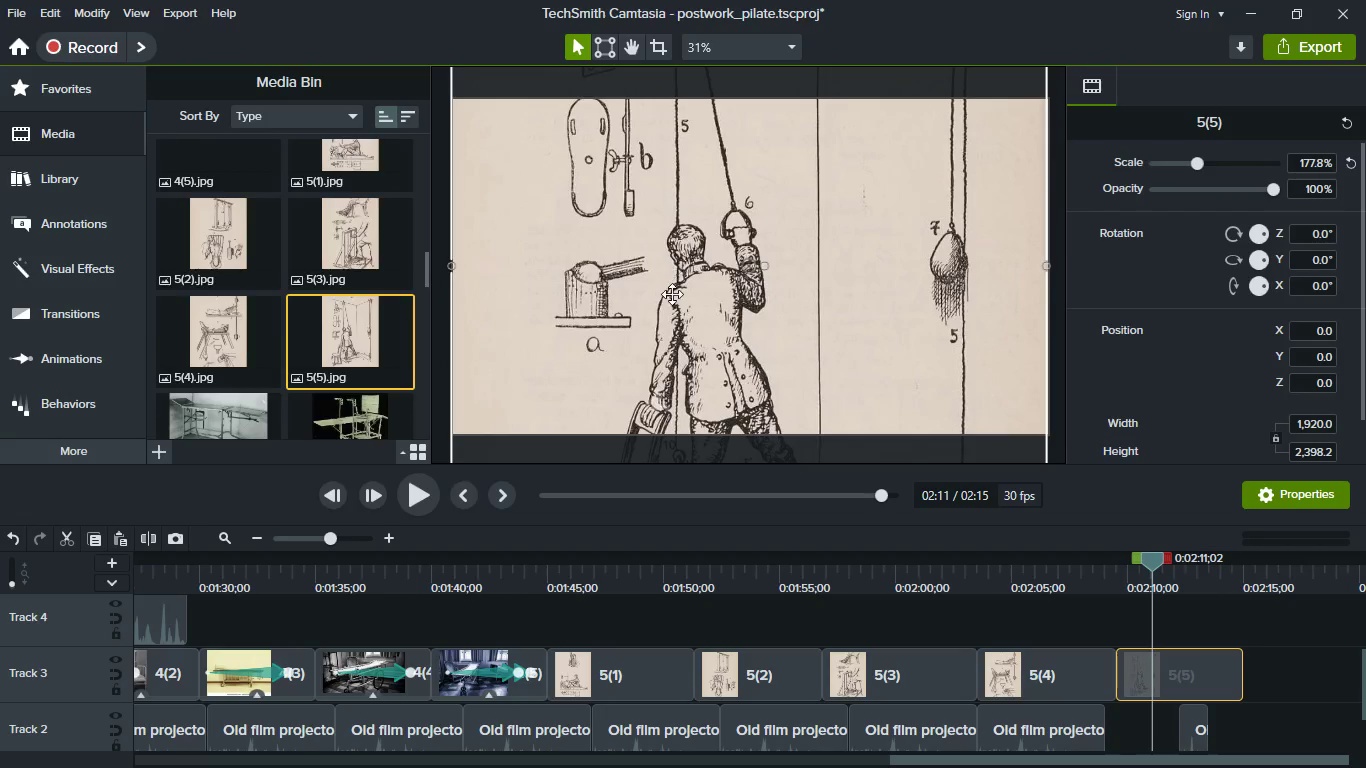 
left_click_drag(start_coordinate=[672, 269], to_coordinate=[672, 425])
 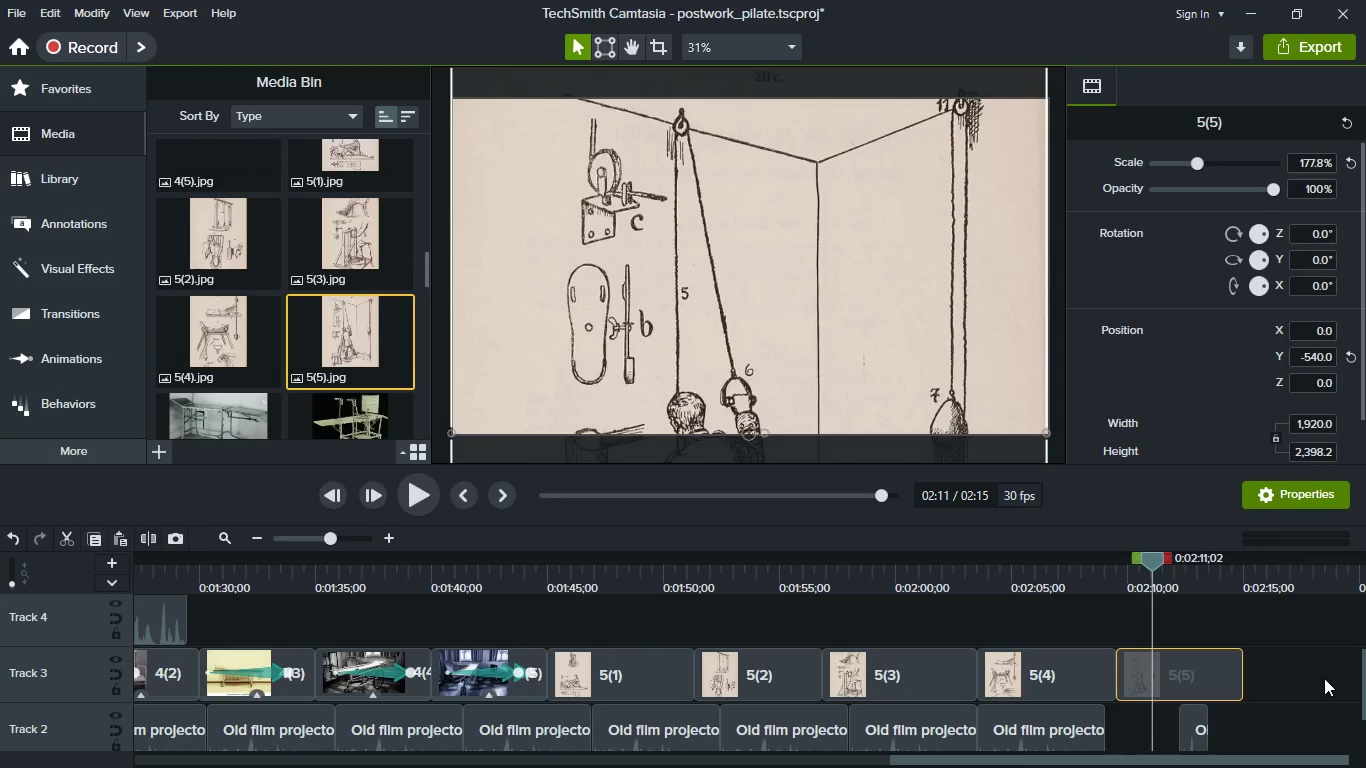 
left_click([1324, 678])
 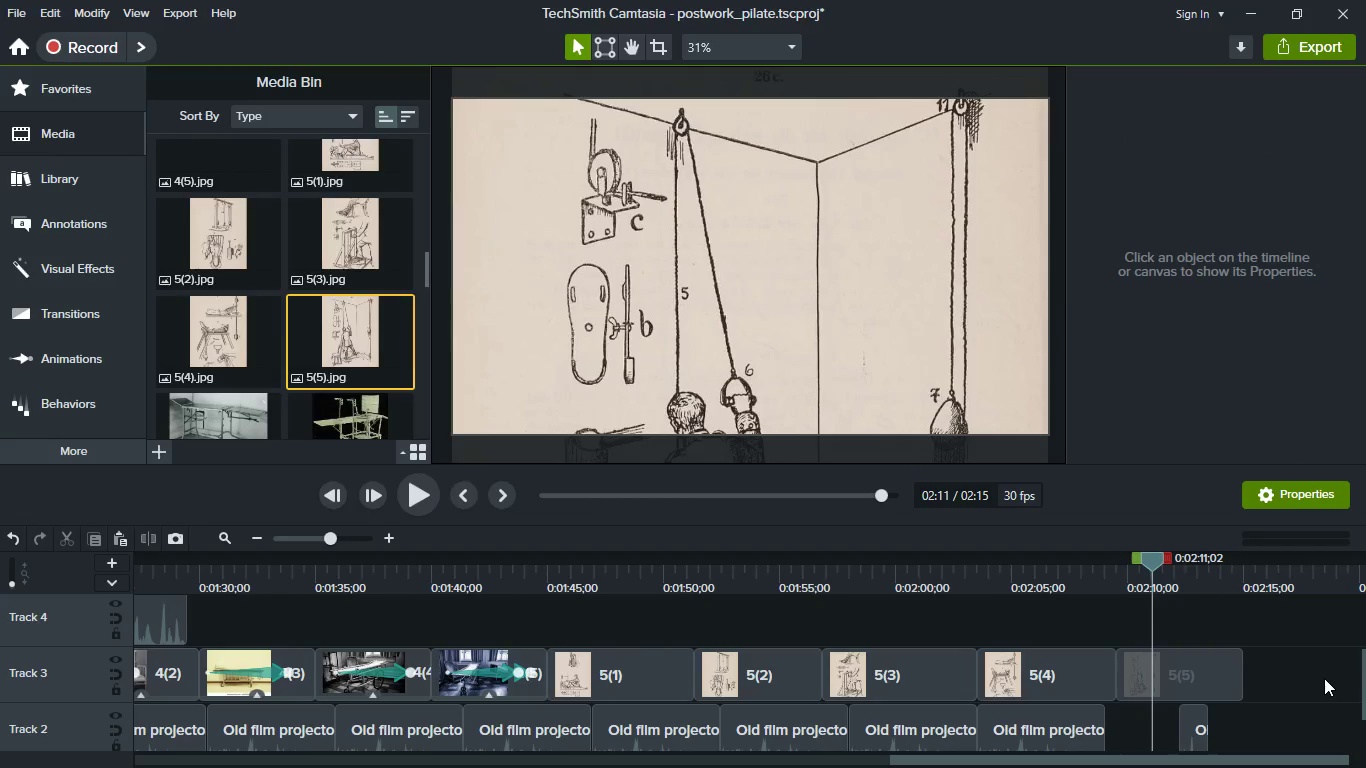 
key(Control+S)
 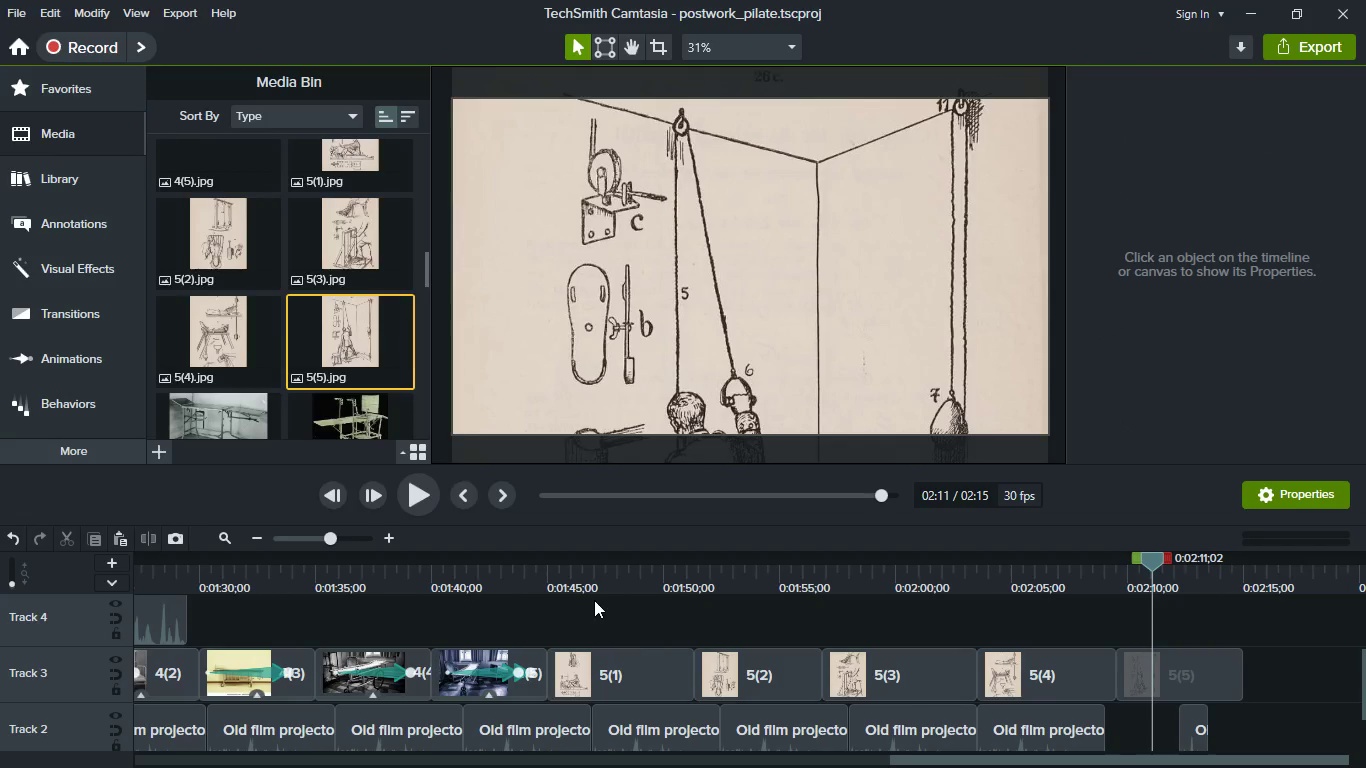 
left_click([599, 575])
 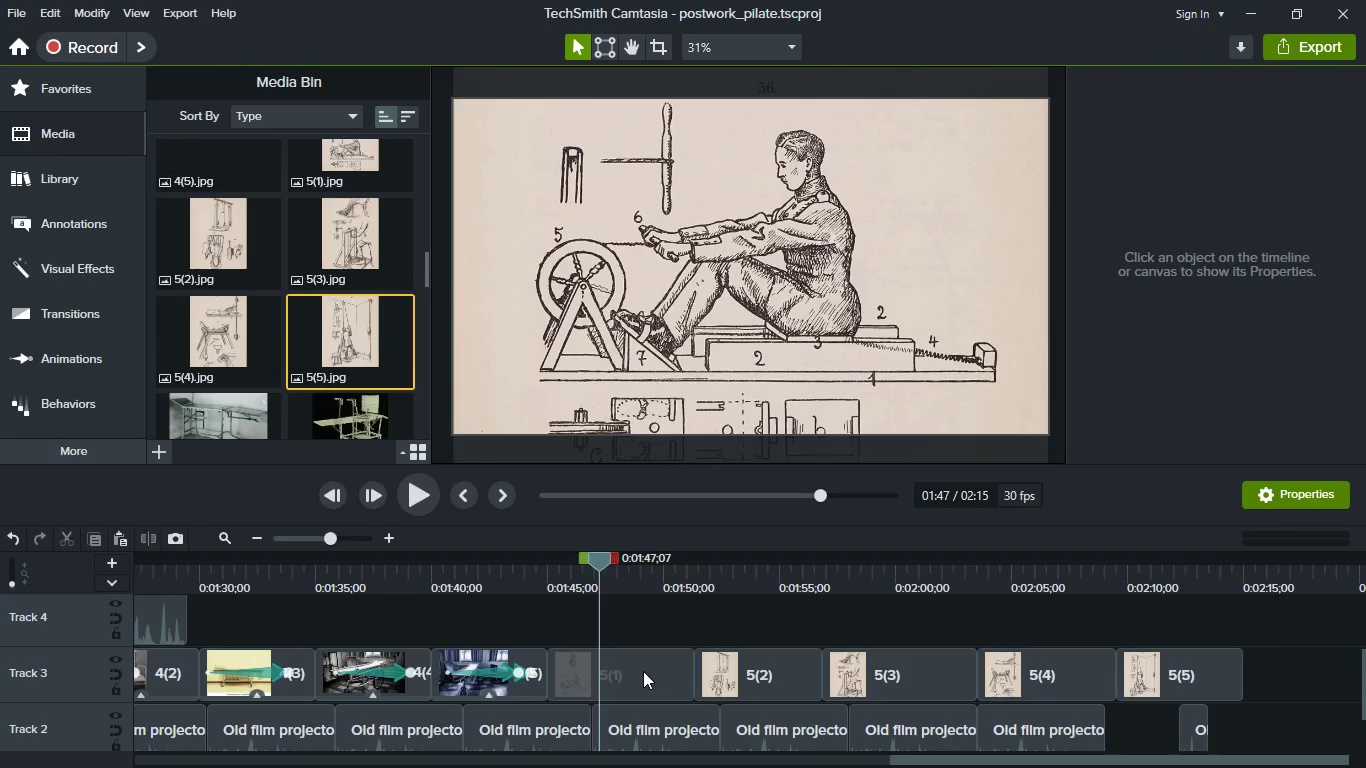 
left_click([643, 671])
 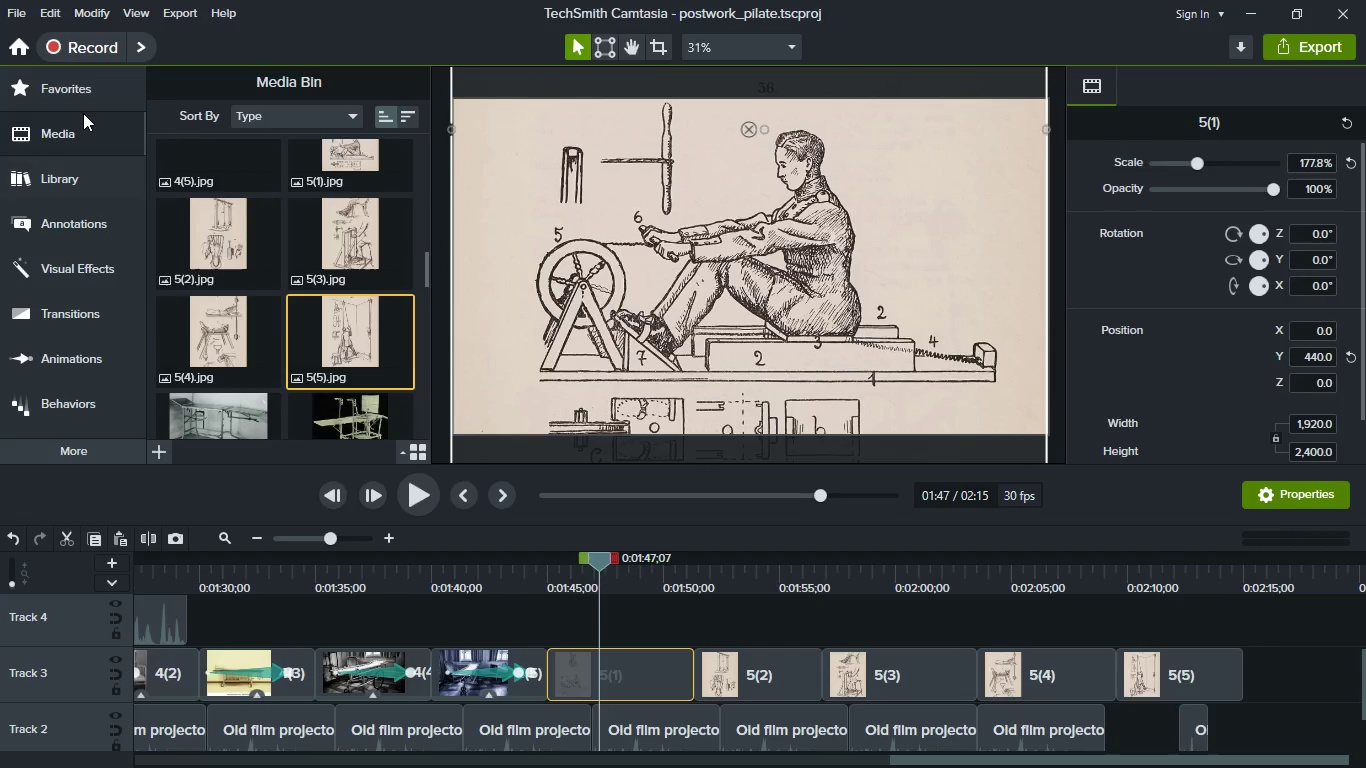 
left_click([83, 108])
 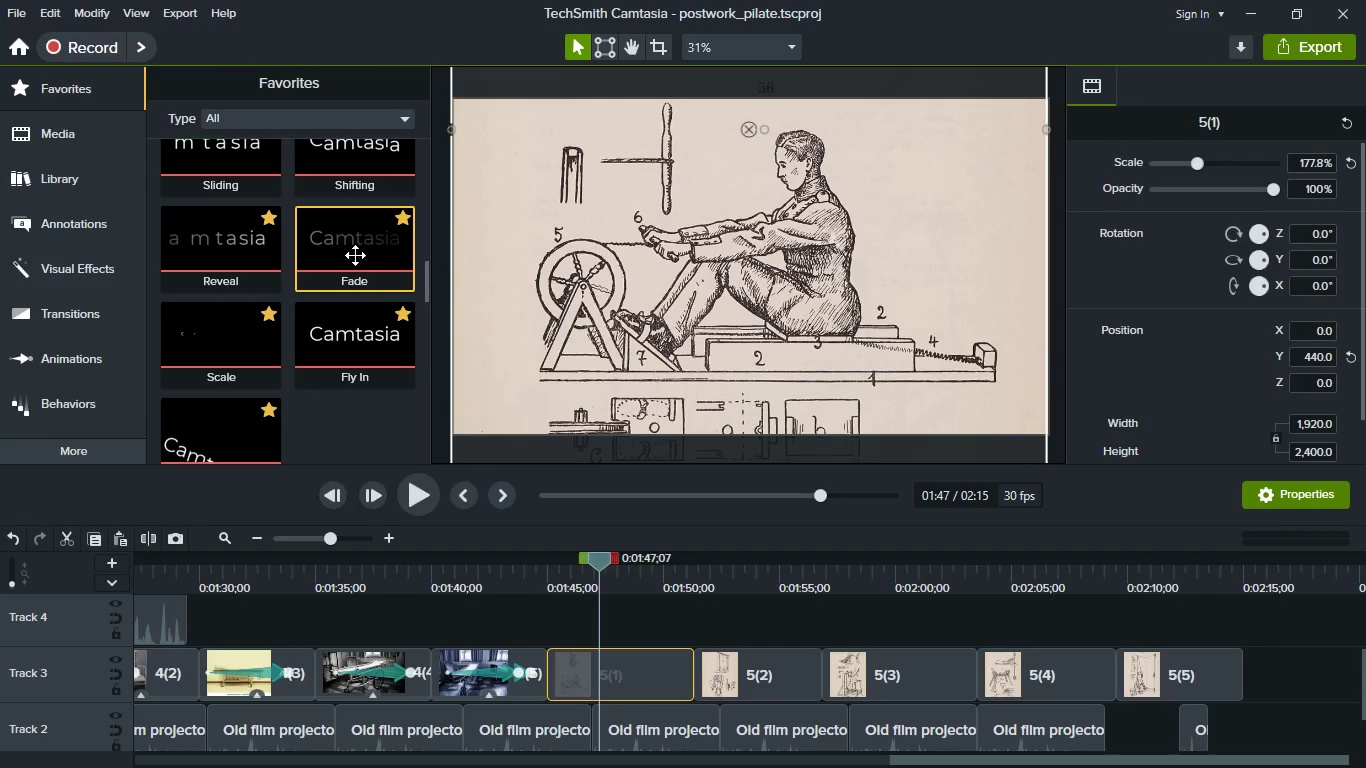 
left_click_drag(start_coordinate=[355, 255], to_coordinate=[612, 669])
 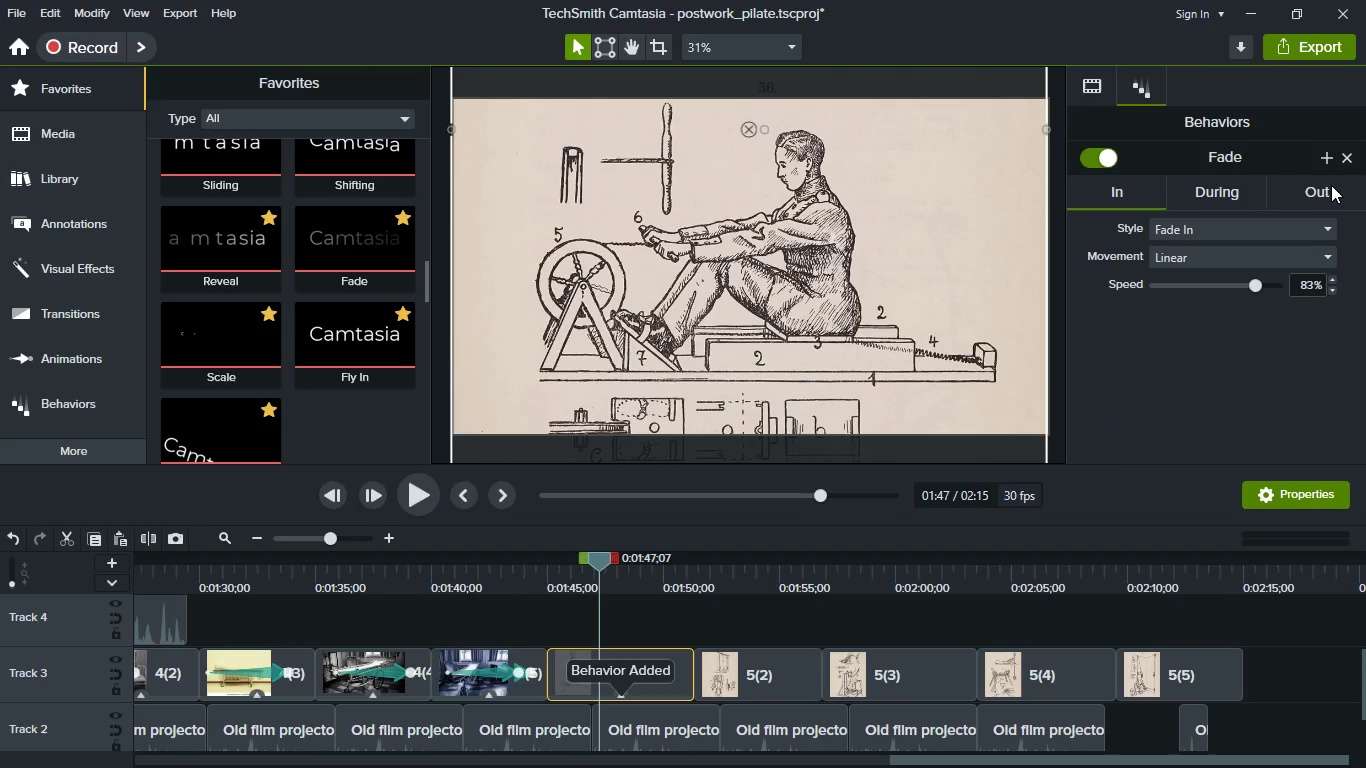 
left_click([1331, 185])
 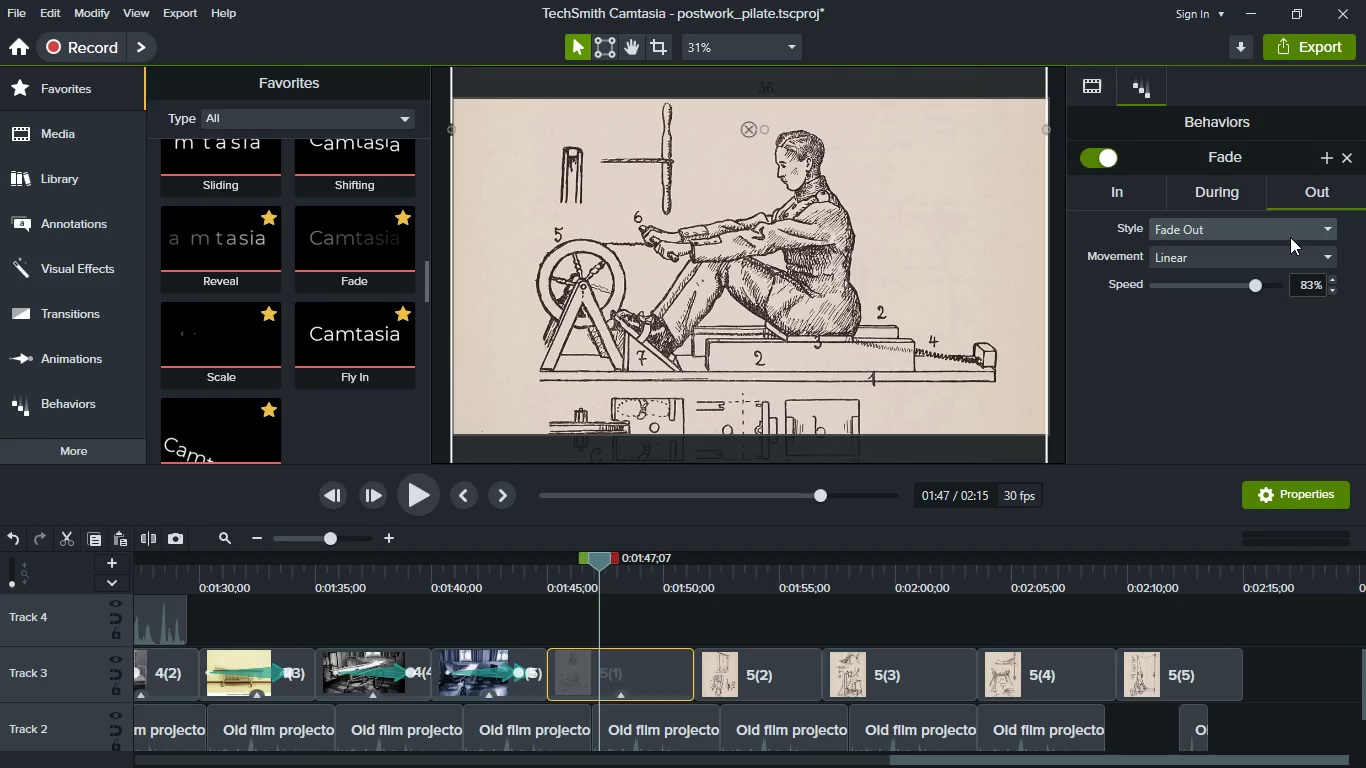 
left_click([1290, 237])
 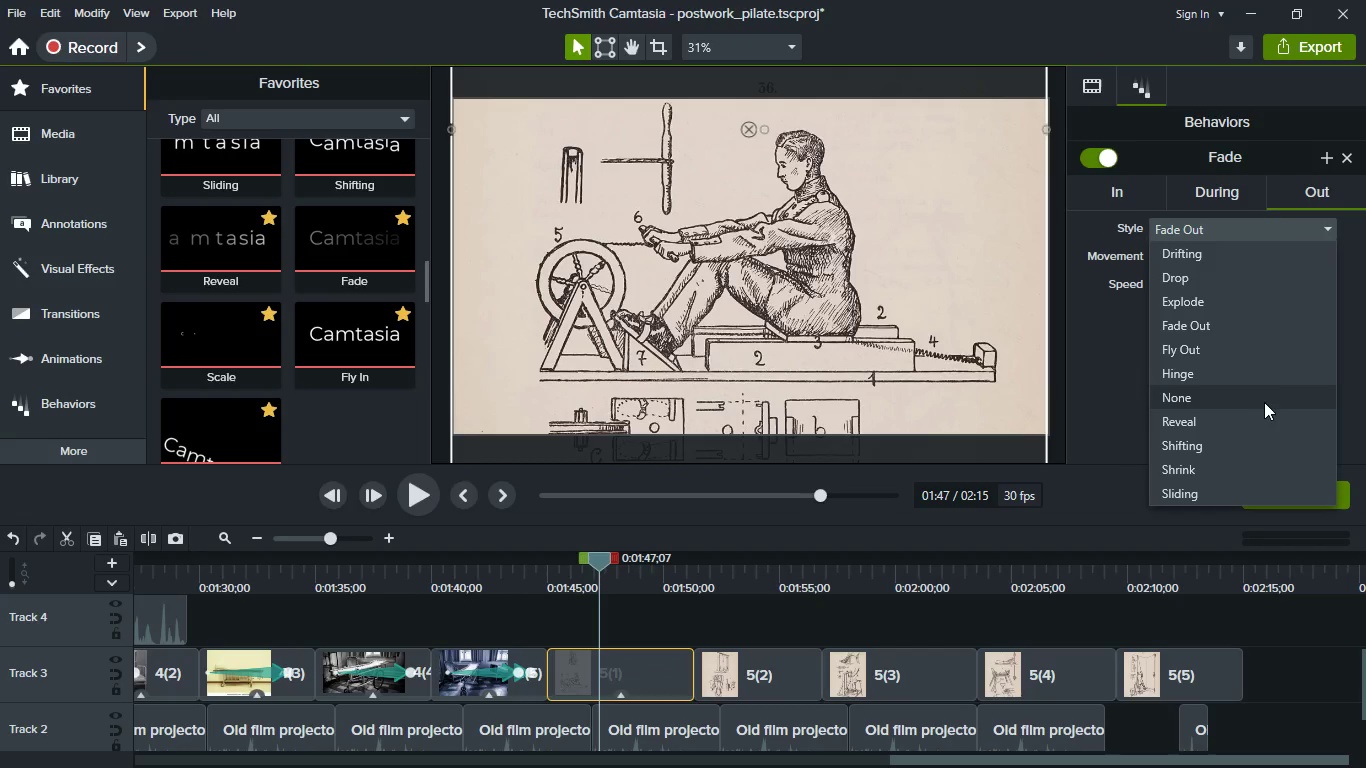 
left_click([1259, 394])
 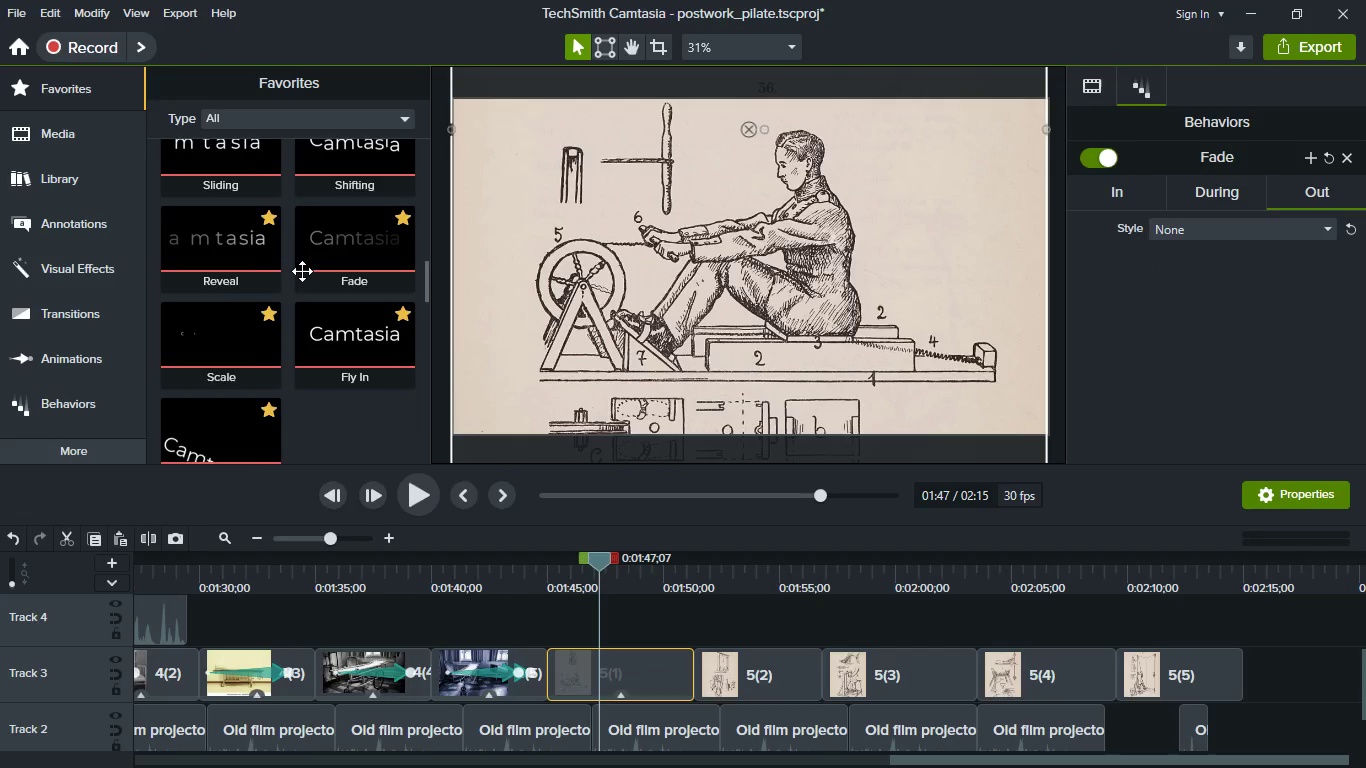 
scroll: coordinate [304, 275], scroll_direction: up, amount: 5.0
 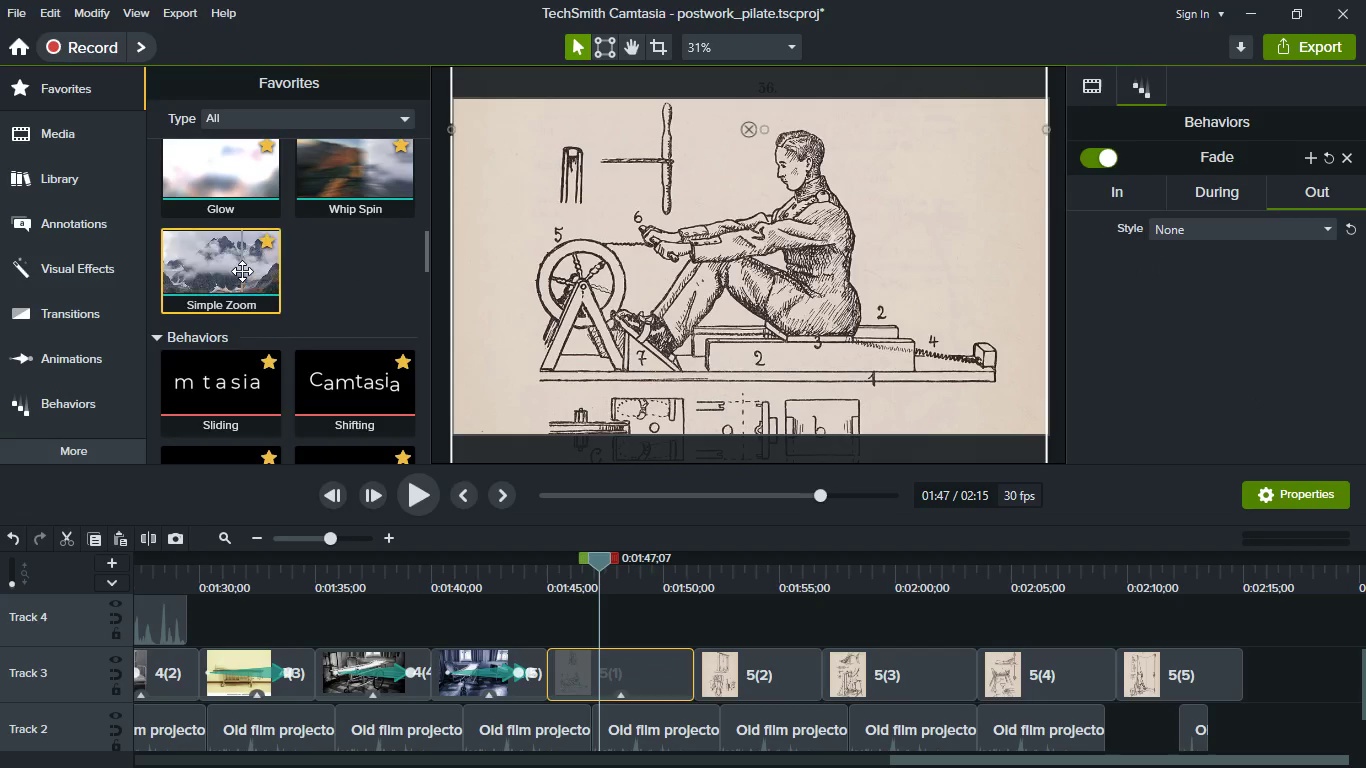 
left_click_drag(start_coordinate=[242, 271], to_coordinate=[704, 648])
 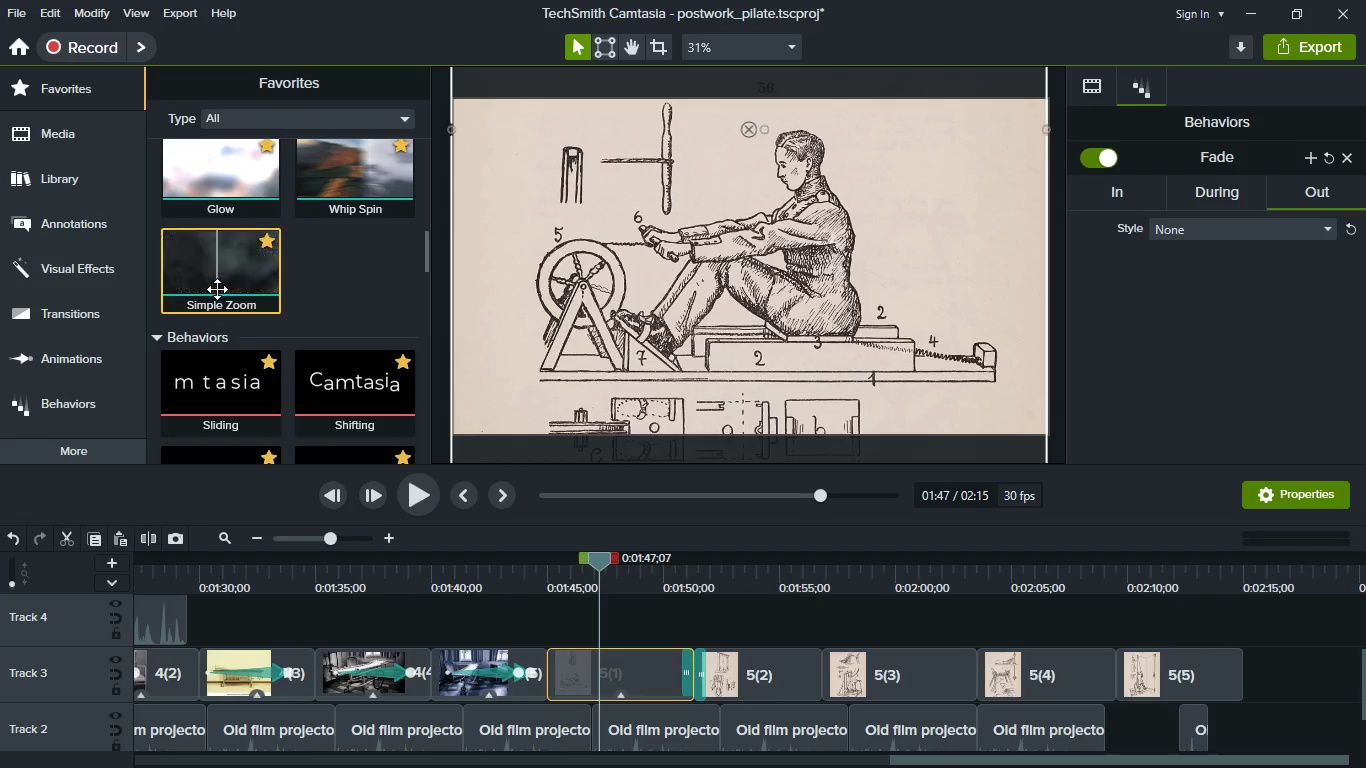 
left_click_drag(start_coordinate=[217, 289], to_coordinate=[824, 666])
 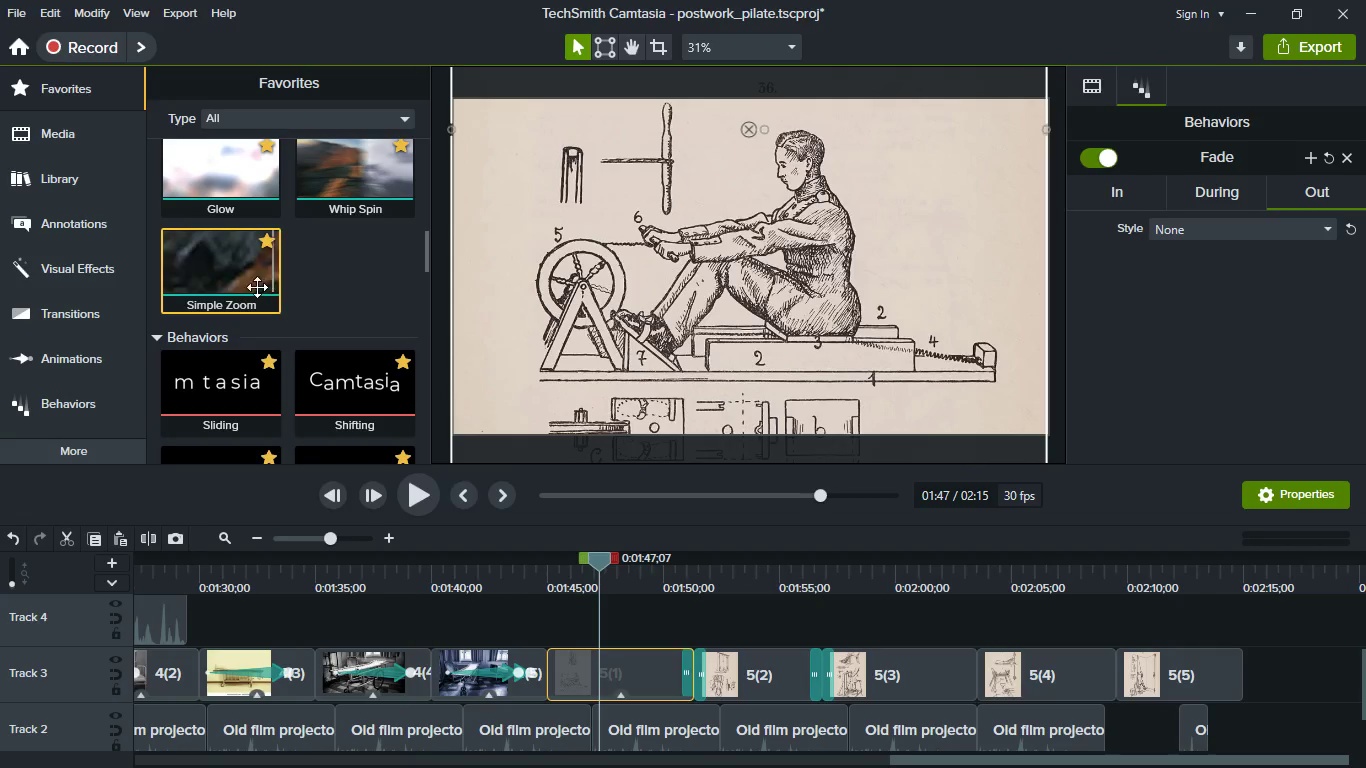 
left_click_drag(start_coordinate=[257, 287], to_coordinate=[981, 660])
 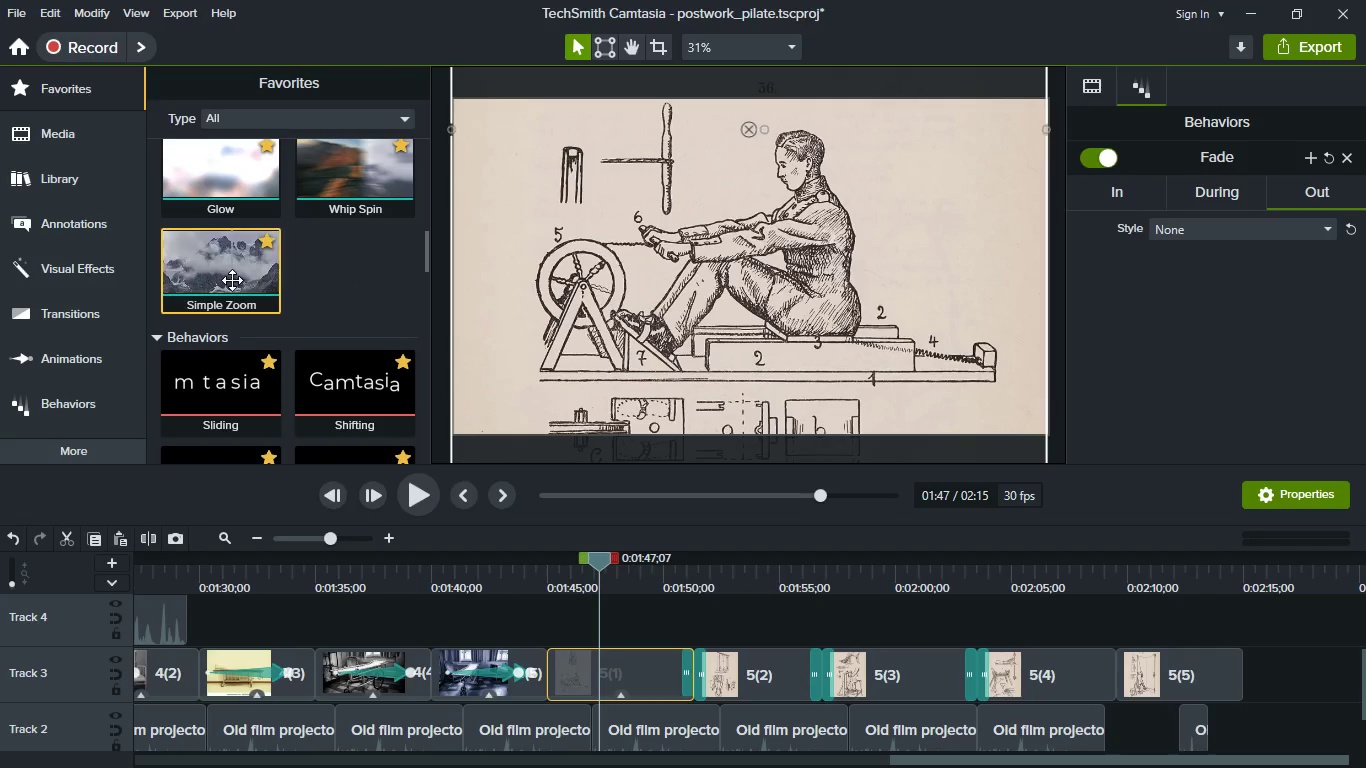 
left_click_drag(start_coordinate=[232, 280], to_coordinate=[1114, 690])
 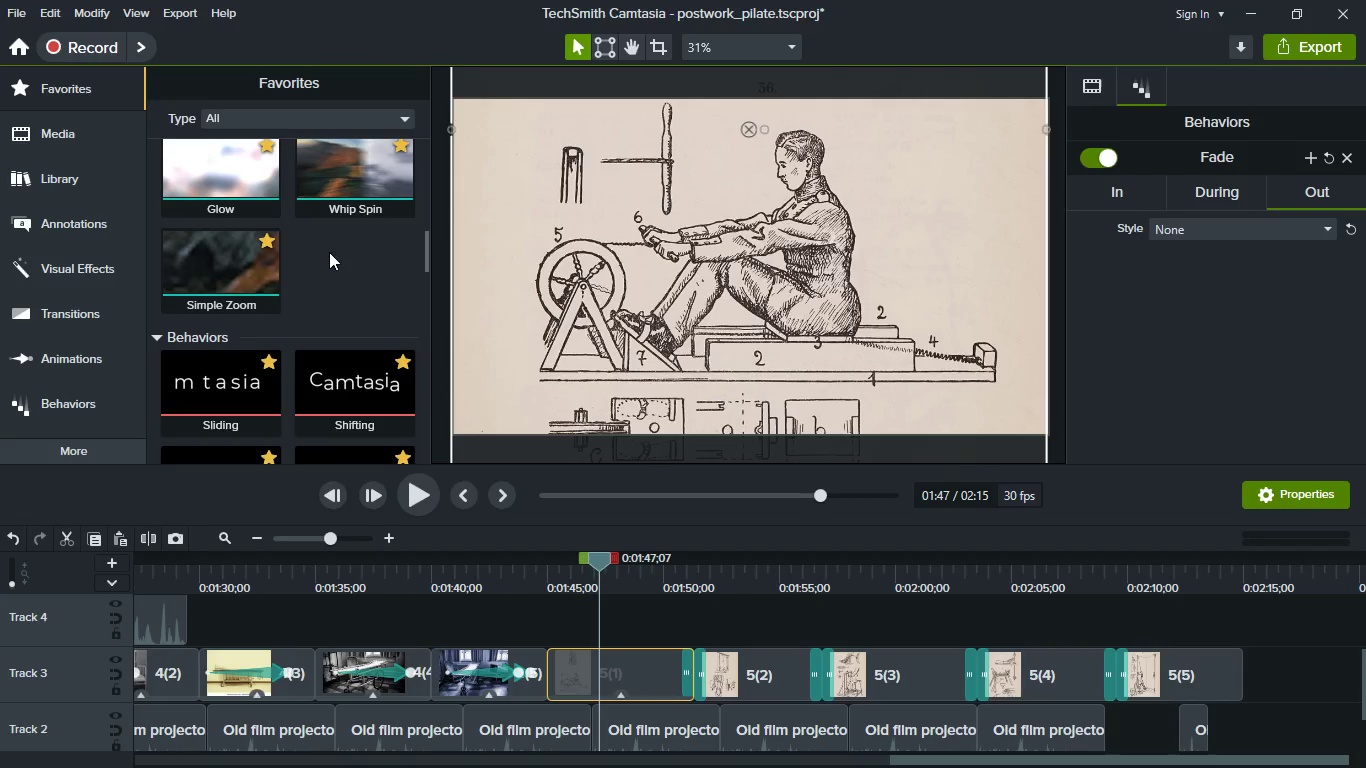 
scroll: coordinate [329, 256], scroll_direction: down, amount: 4.0
 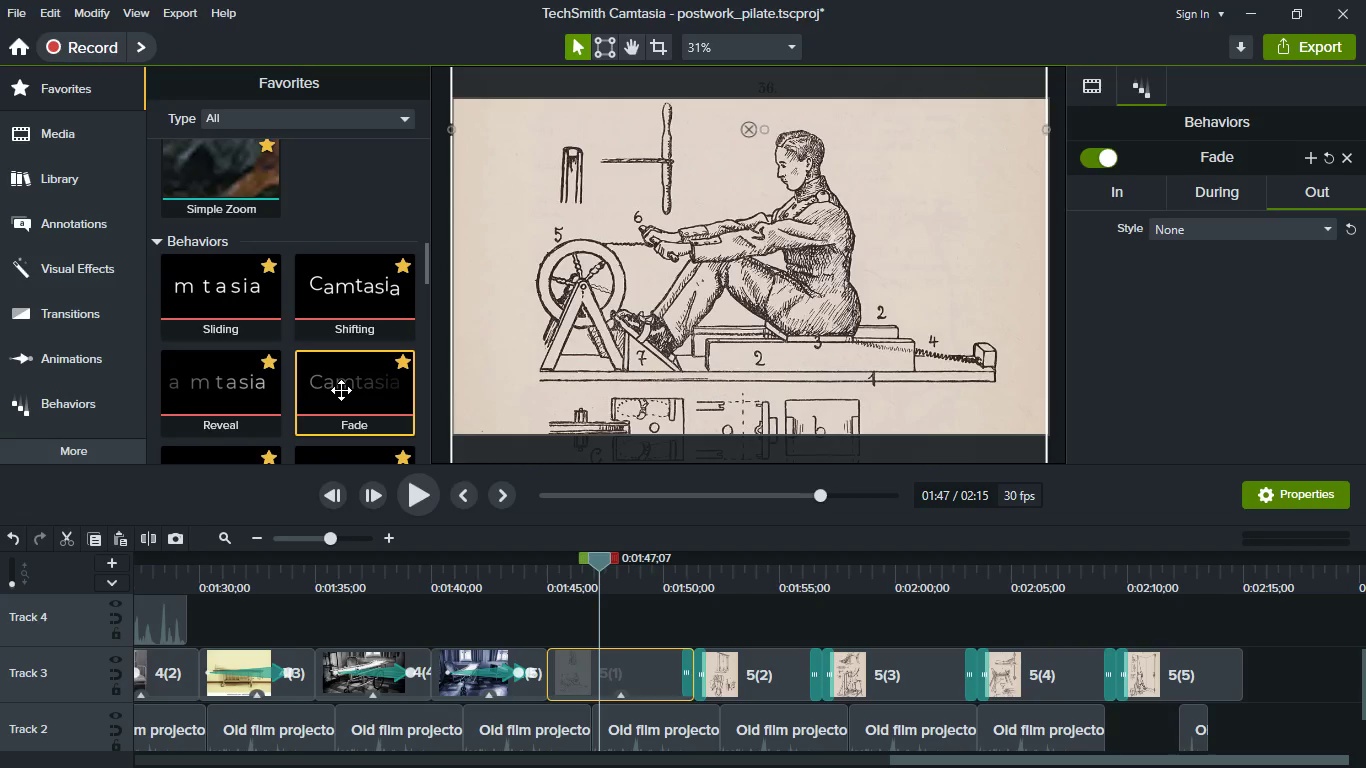 
left_click_drag(start_coordinate=[341, 390], to_coordinate=[1214, 661])
 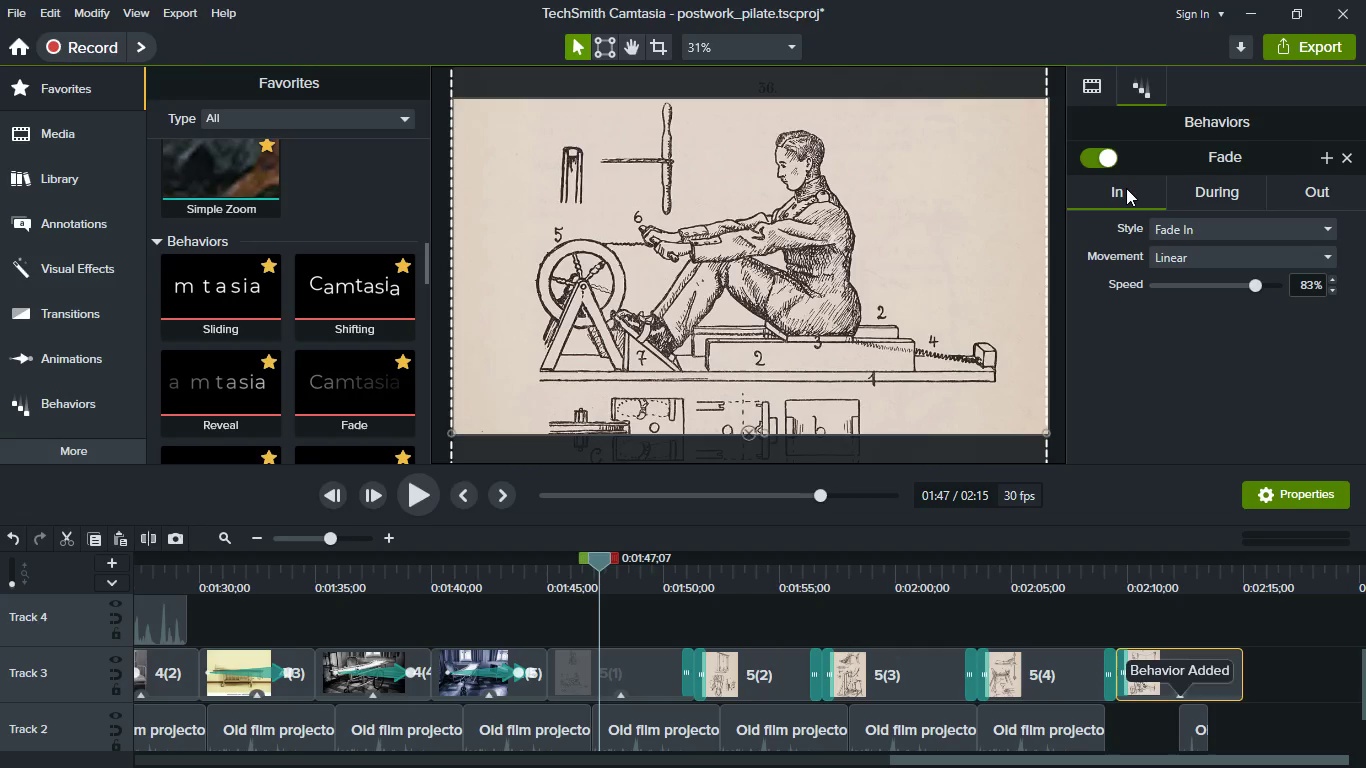 
left_click([1126, 188])
 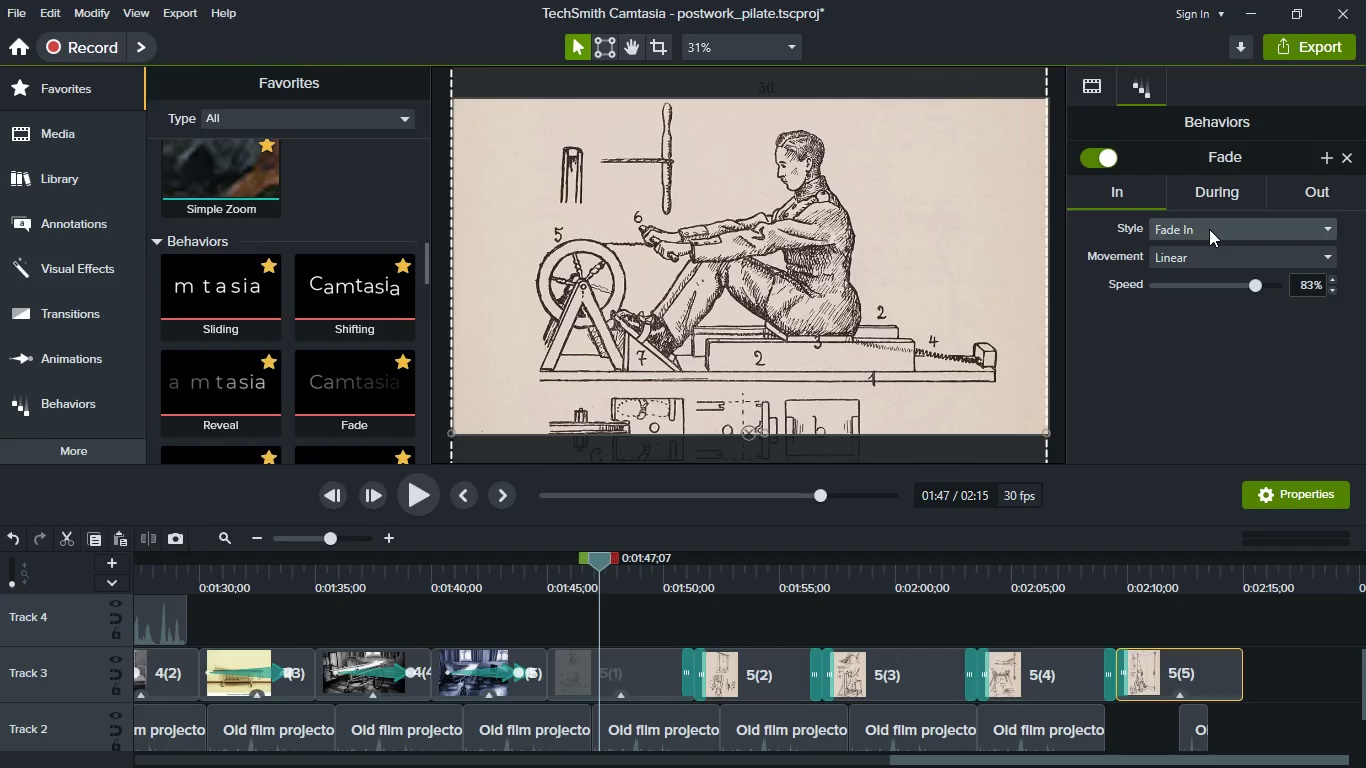 
left_click([1209, 229])
 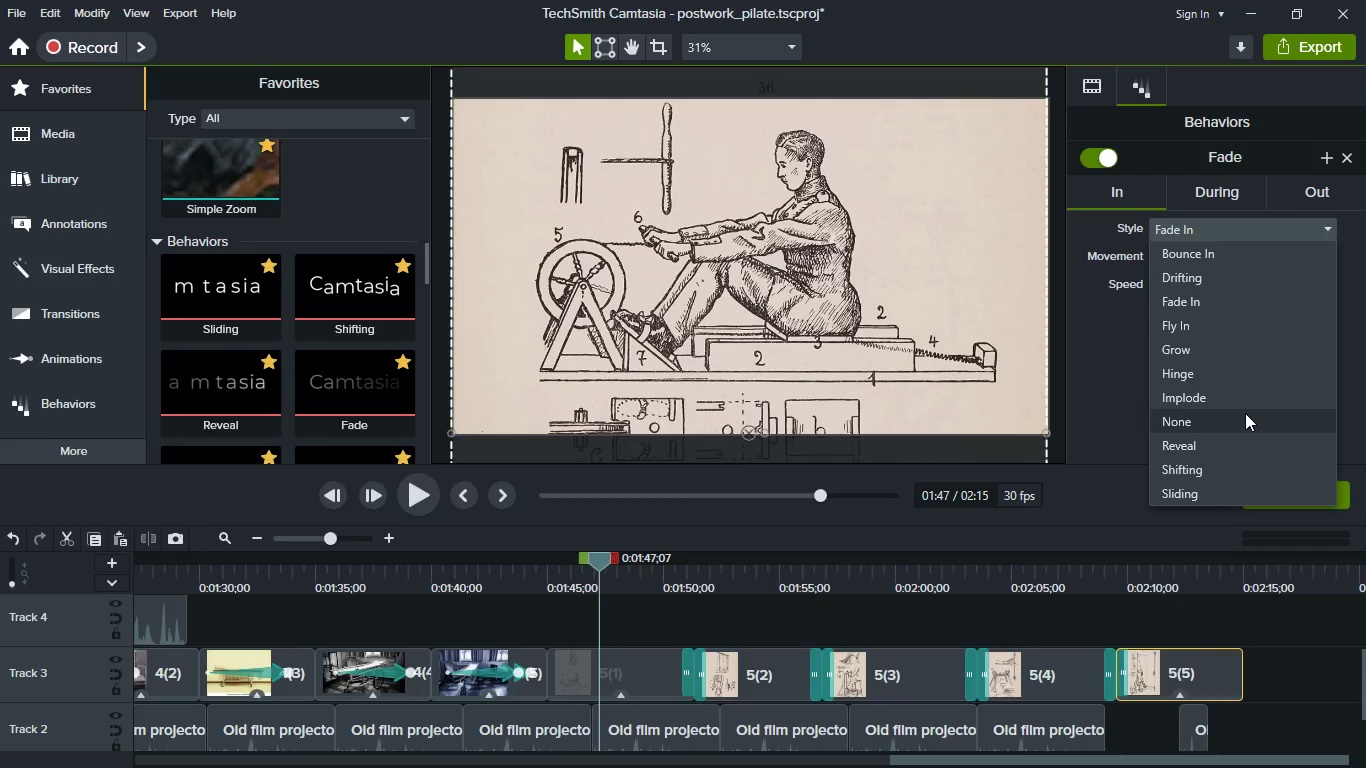 
left_click([1245, 413])
 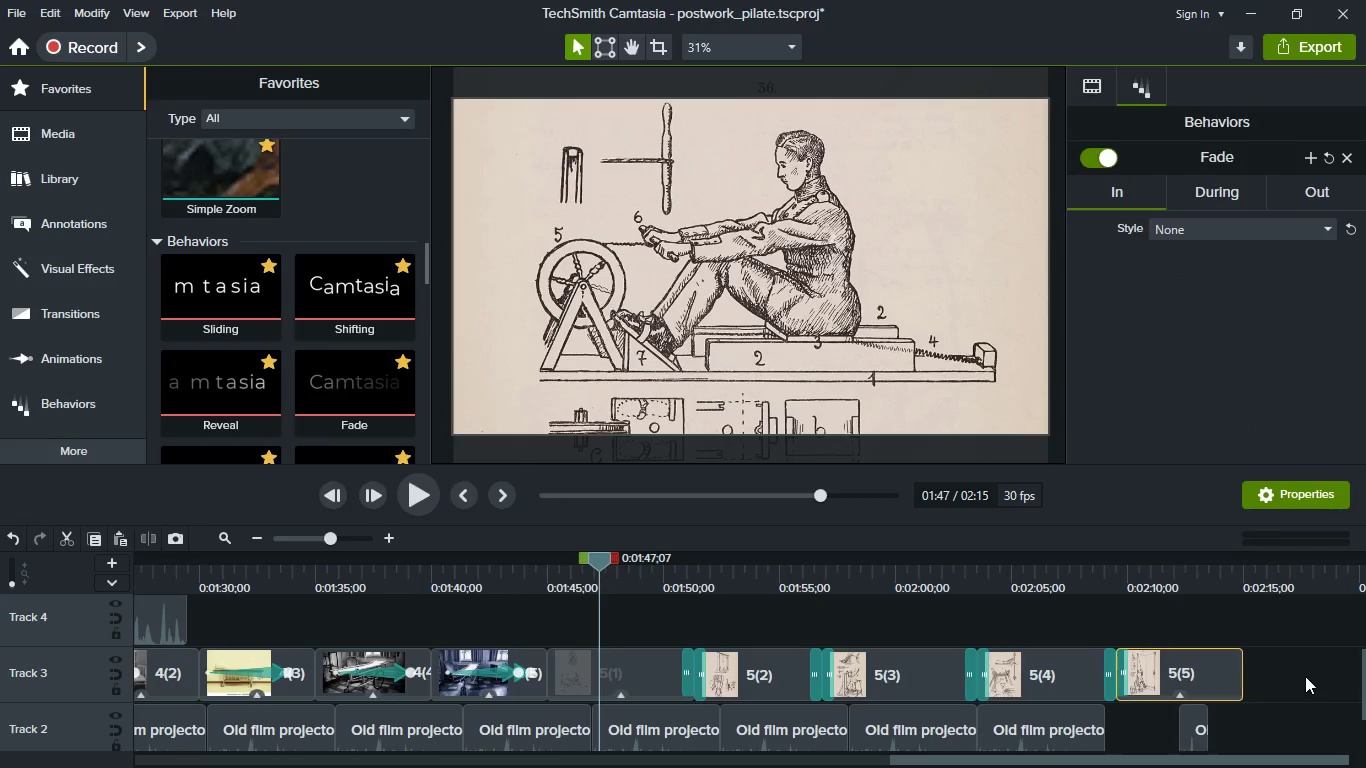 
left_click([1305, 676])
 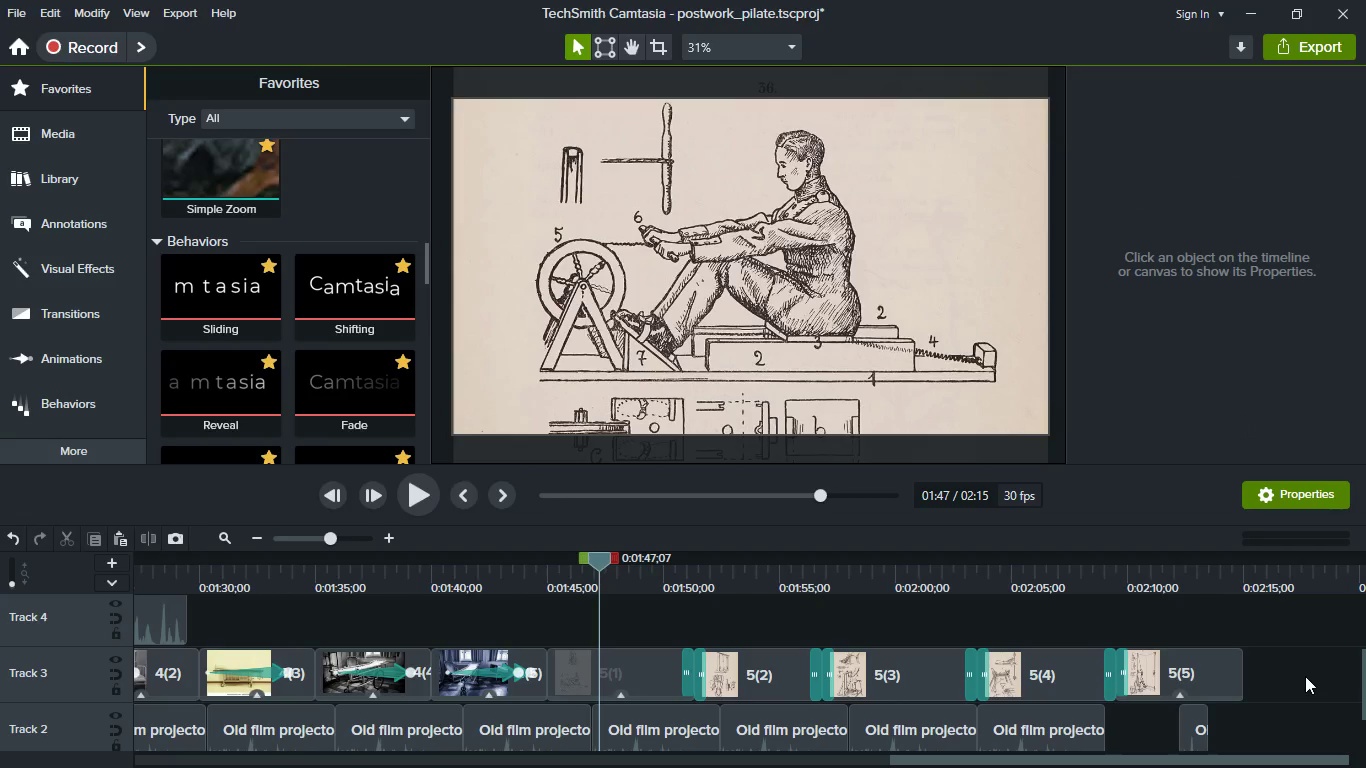 
key(Control+S)
 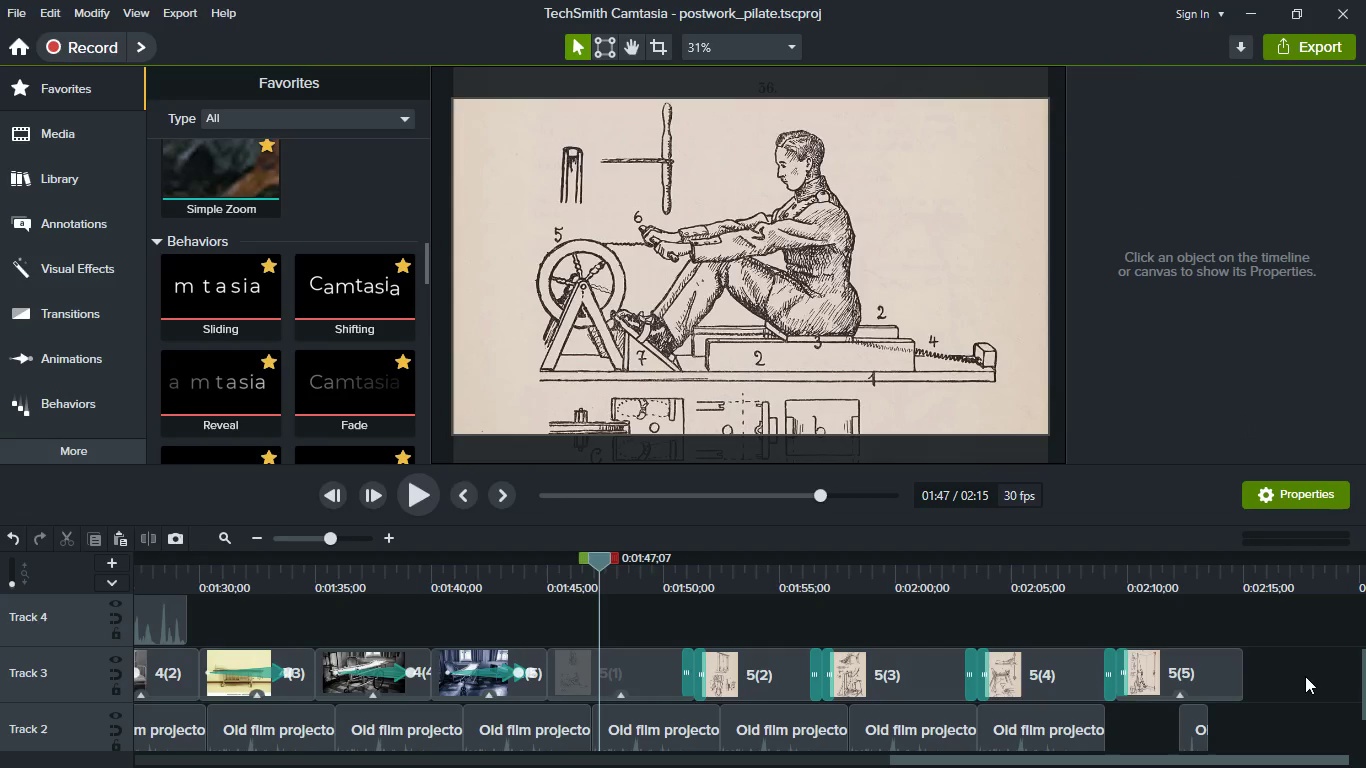 
wait(7.59)
 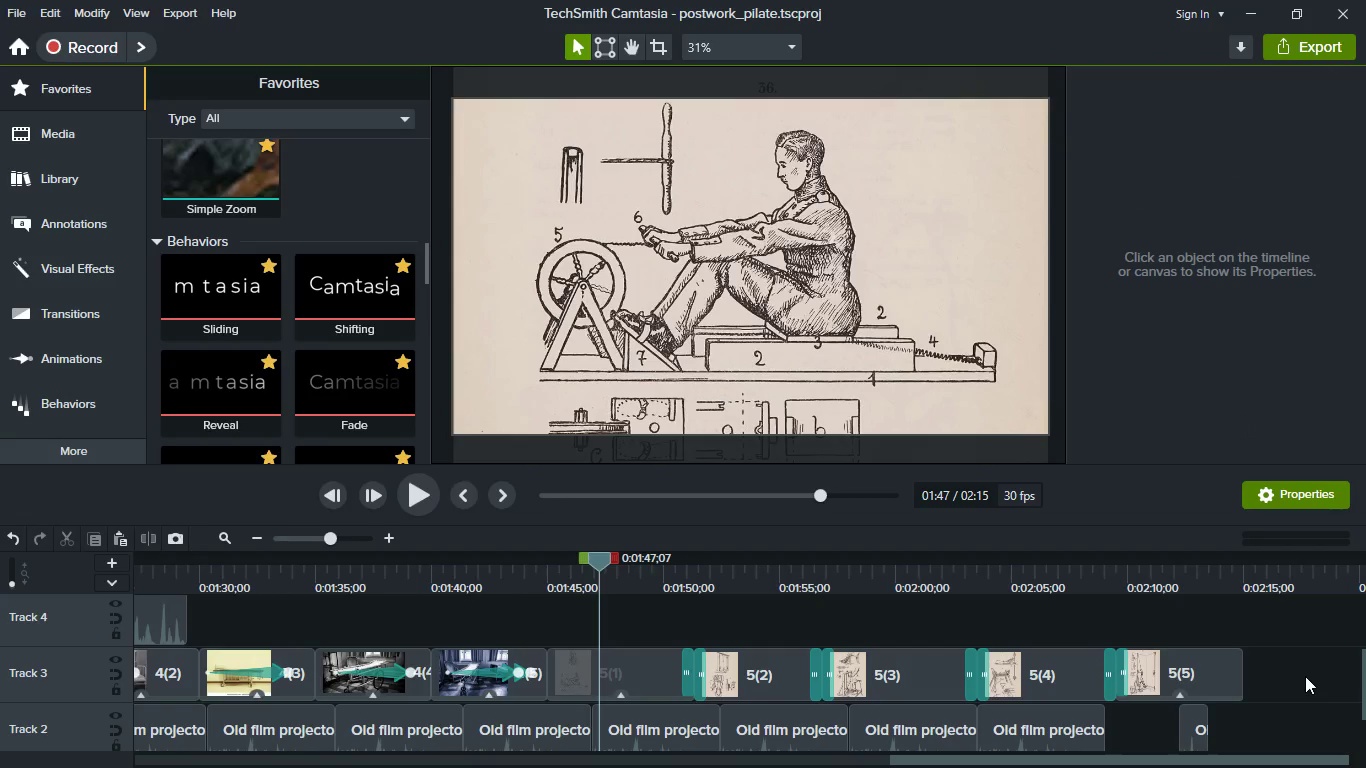 
scroll: coordinate [787, 713], scroll_direction: down, amount: 1.0
 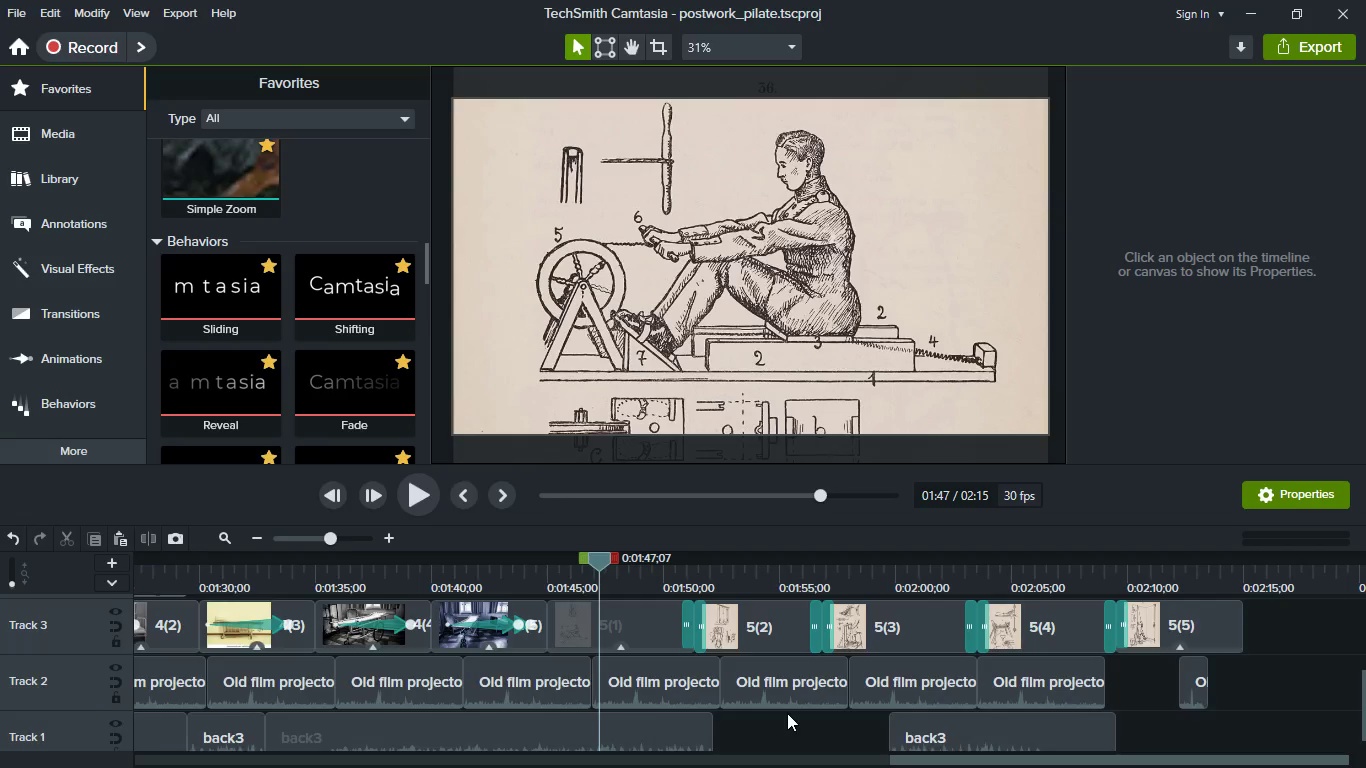 
scroll: coordinate [787, 713], scroll_direction: up, amount: 1.0
 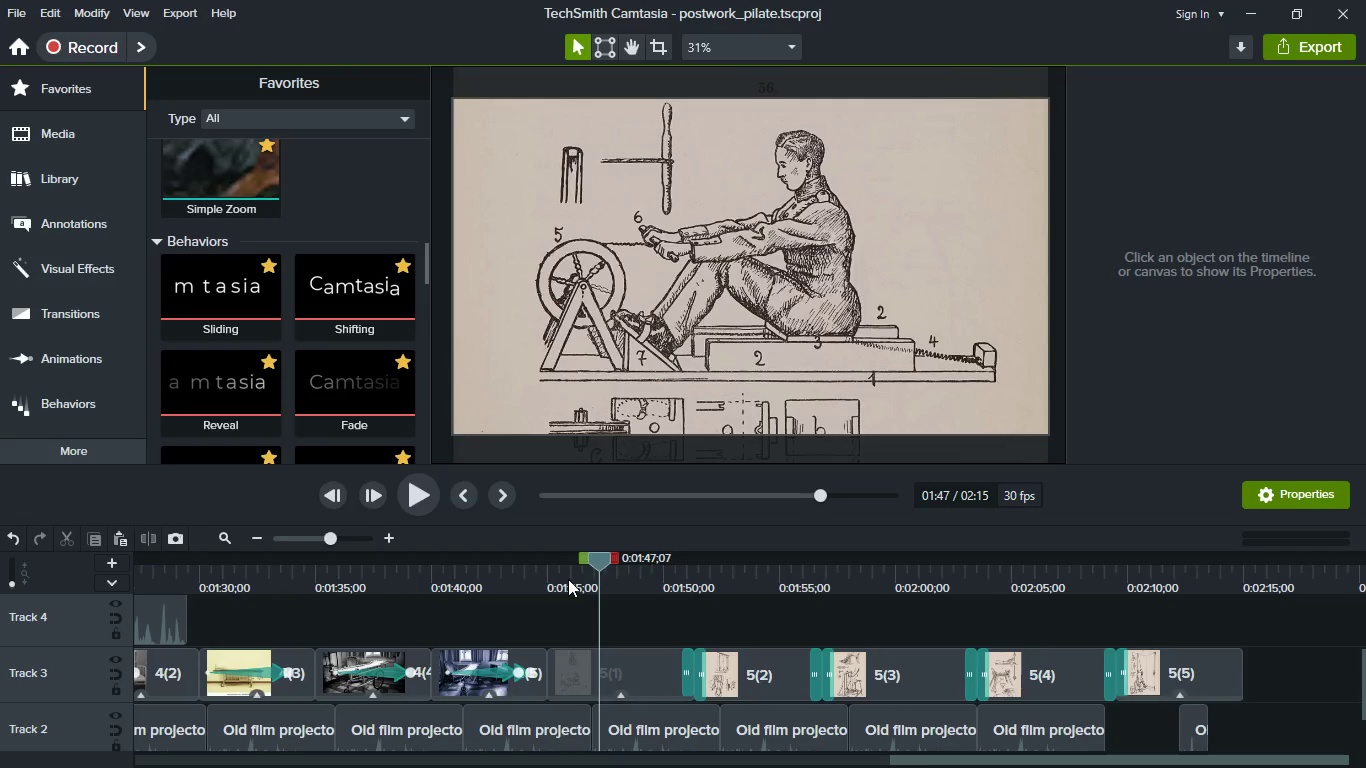 
left_click([568, 579])
 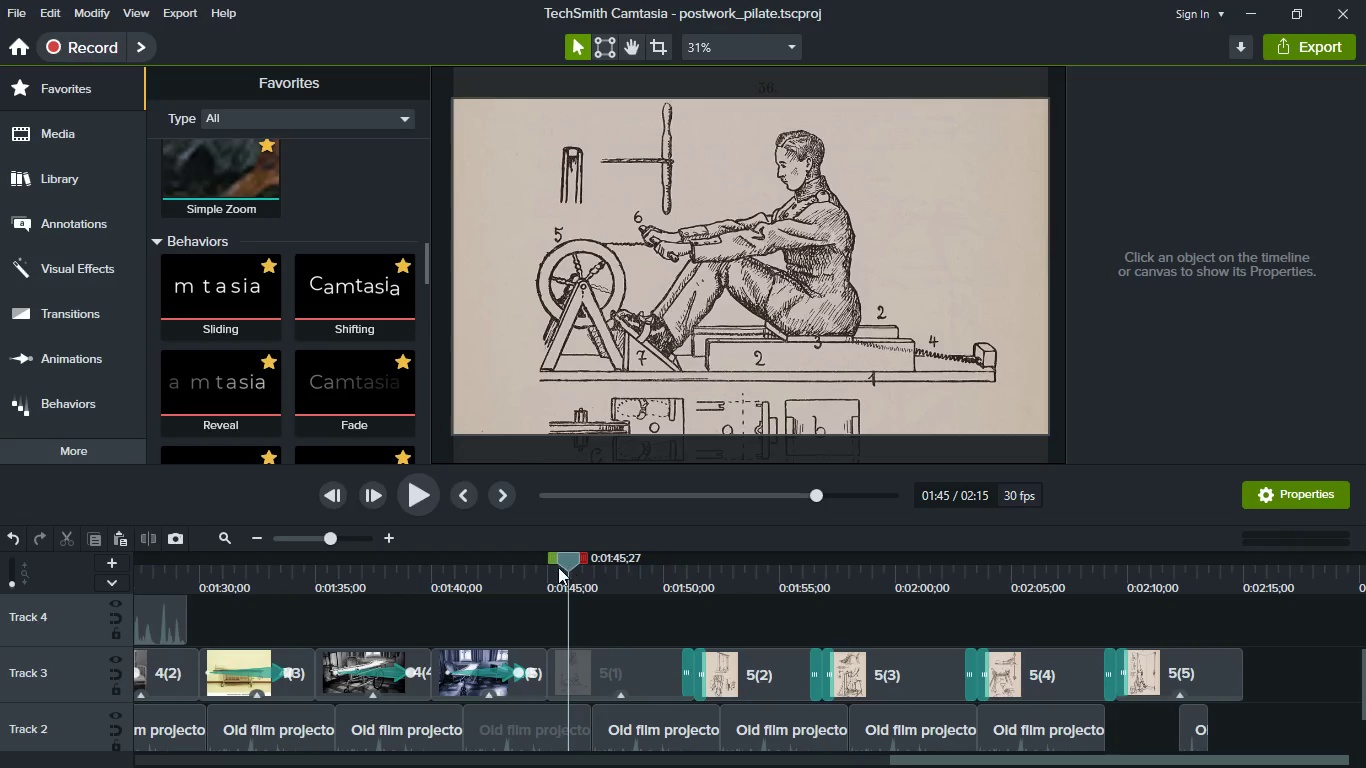 
left_click_drag(start_coordinate=[568, 567], to_coordinate=[562, 567])
 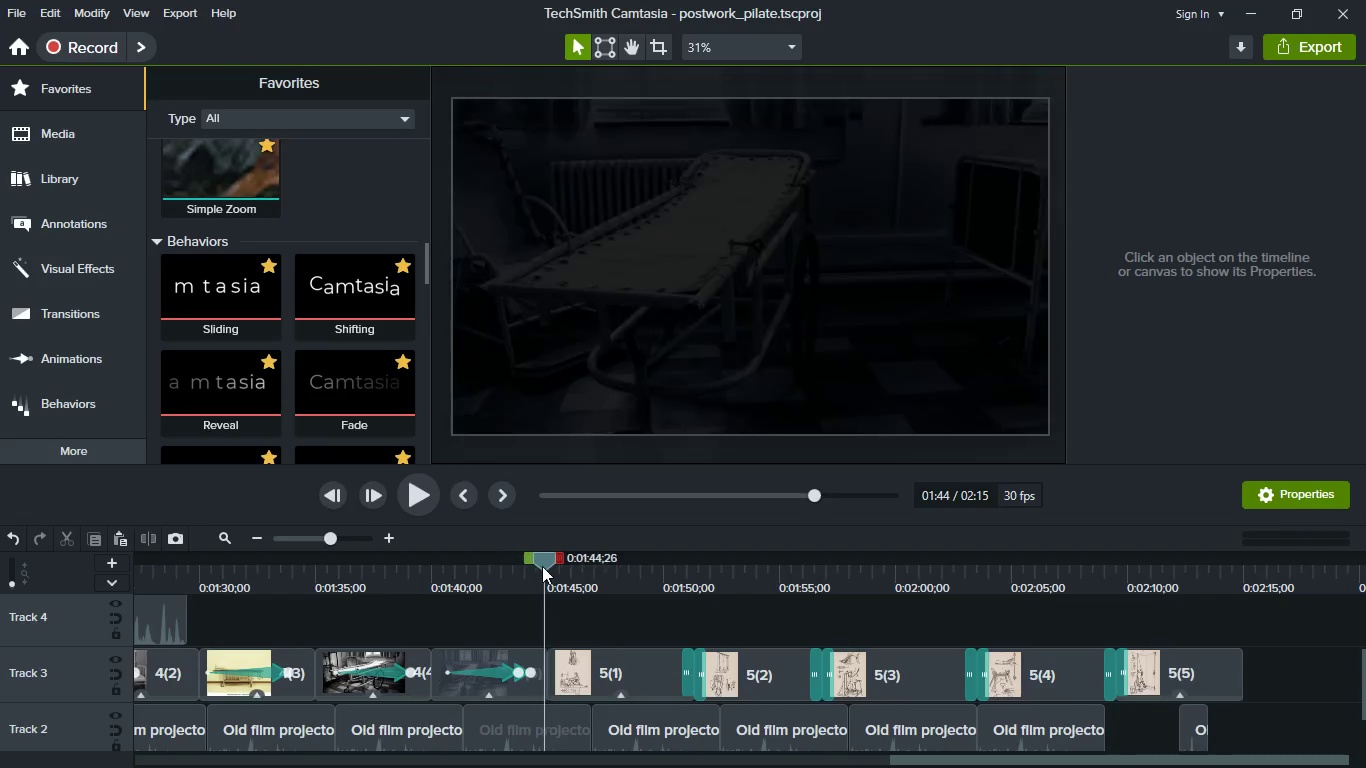 
left_click_drag(start_coordinate=[540, 566], to_coordinate=[556, 569])
 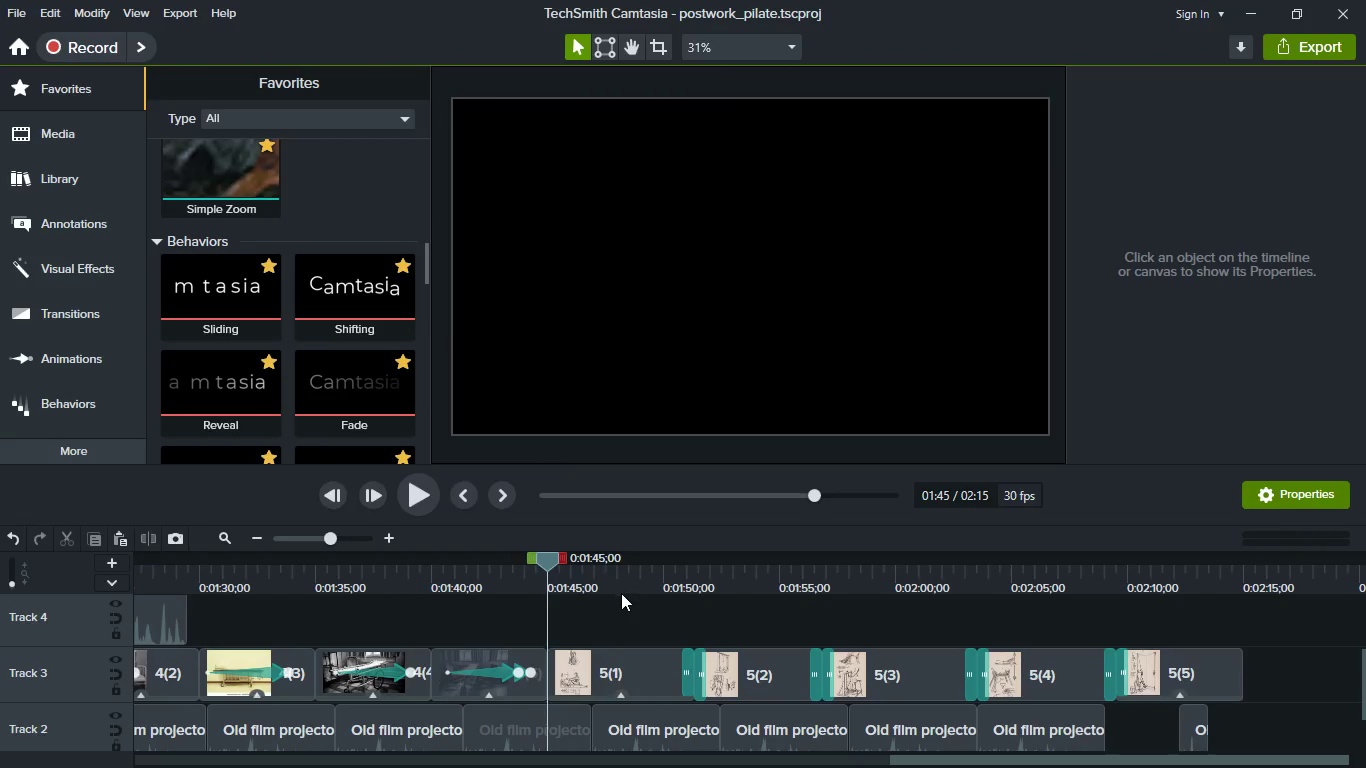 
key(Space)
 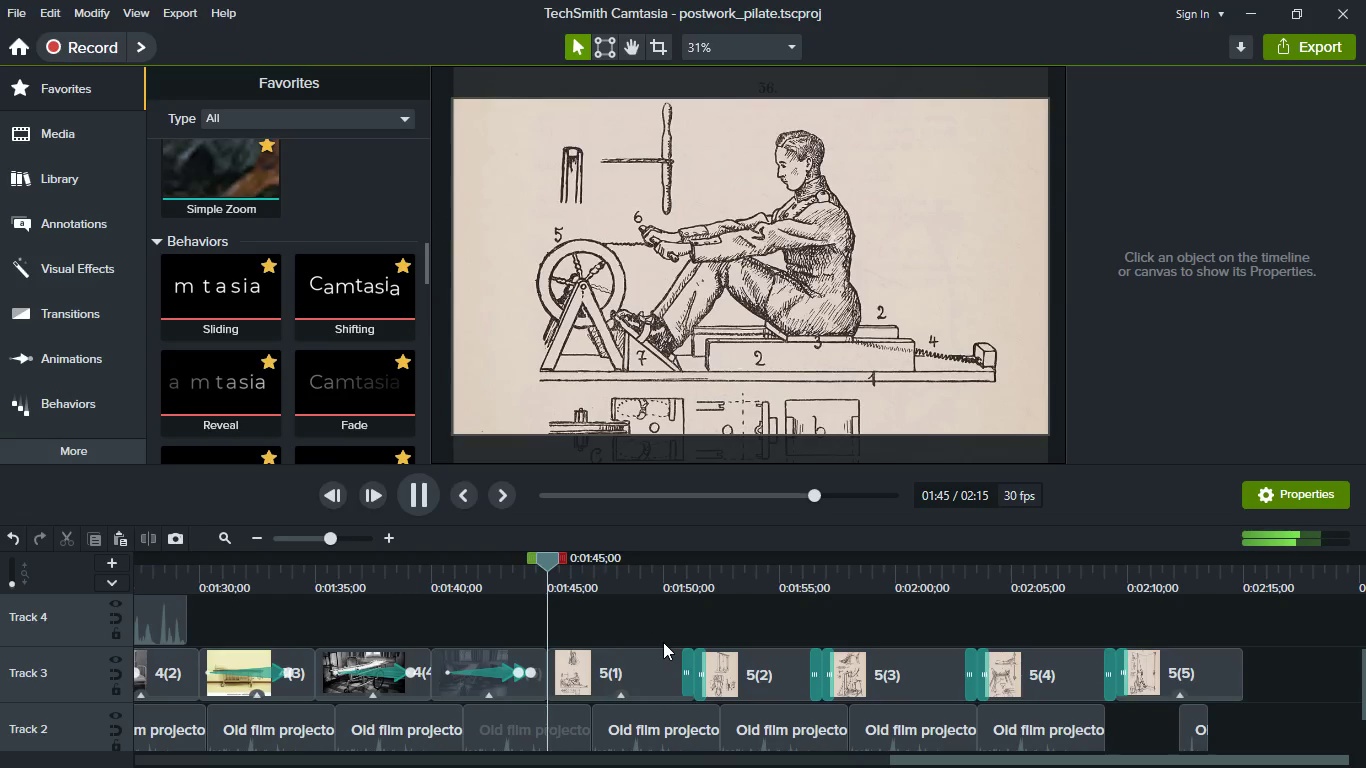 
key(Space)
 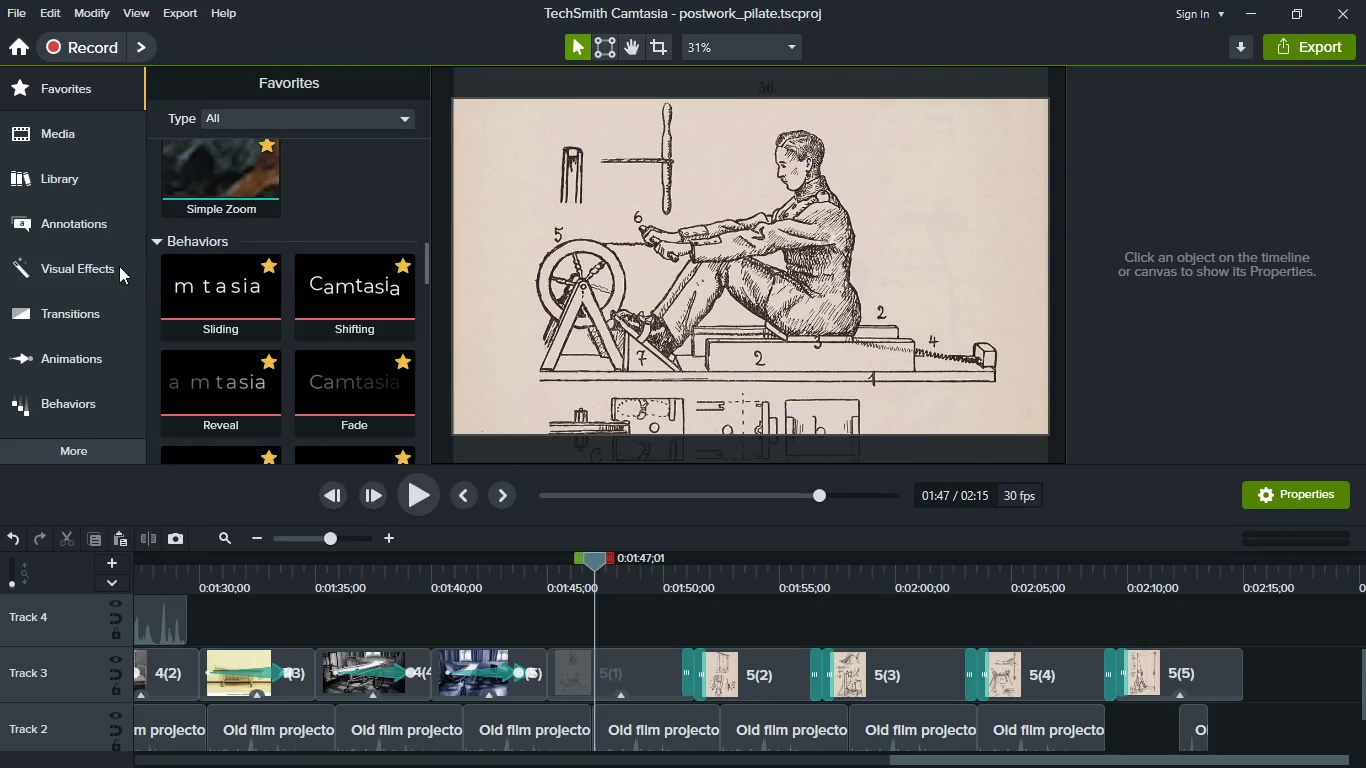 
wait(5.36)
 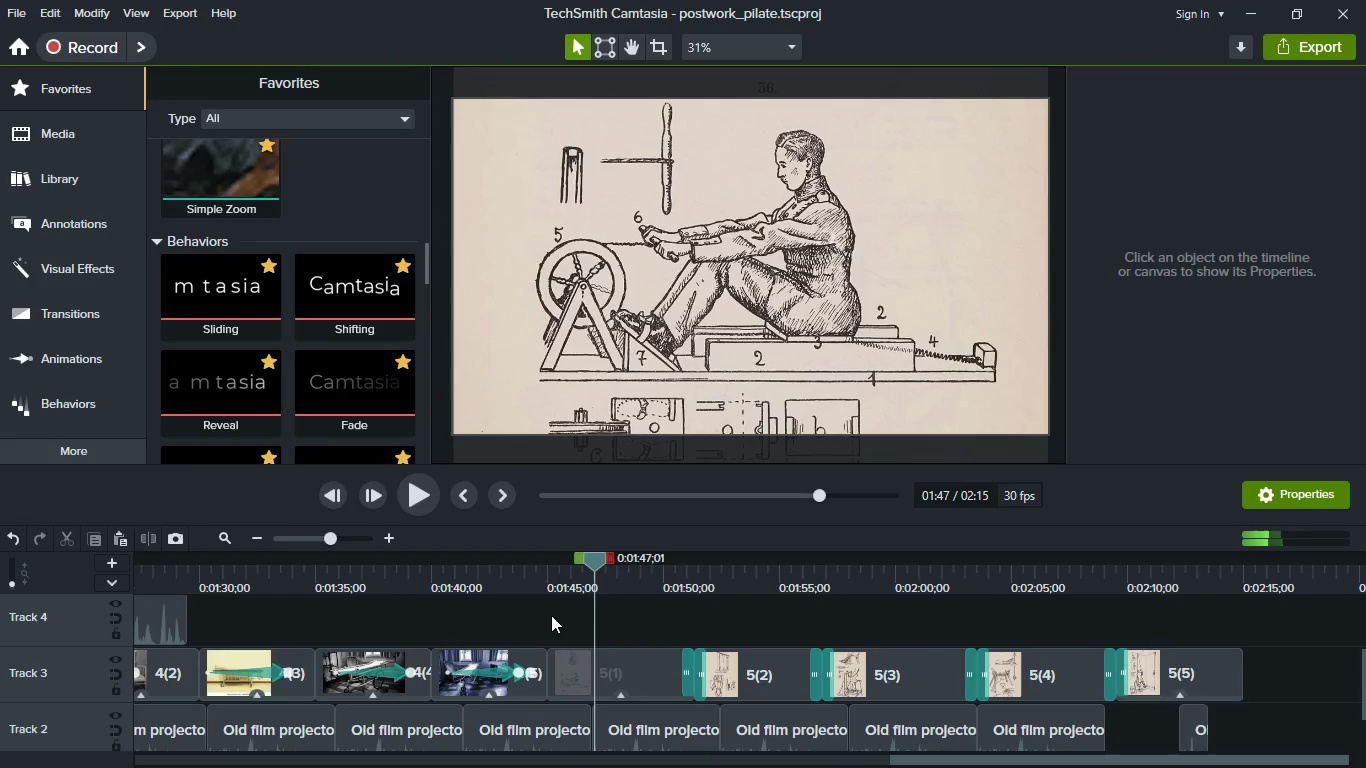 
left_click([75, 130])
 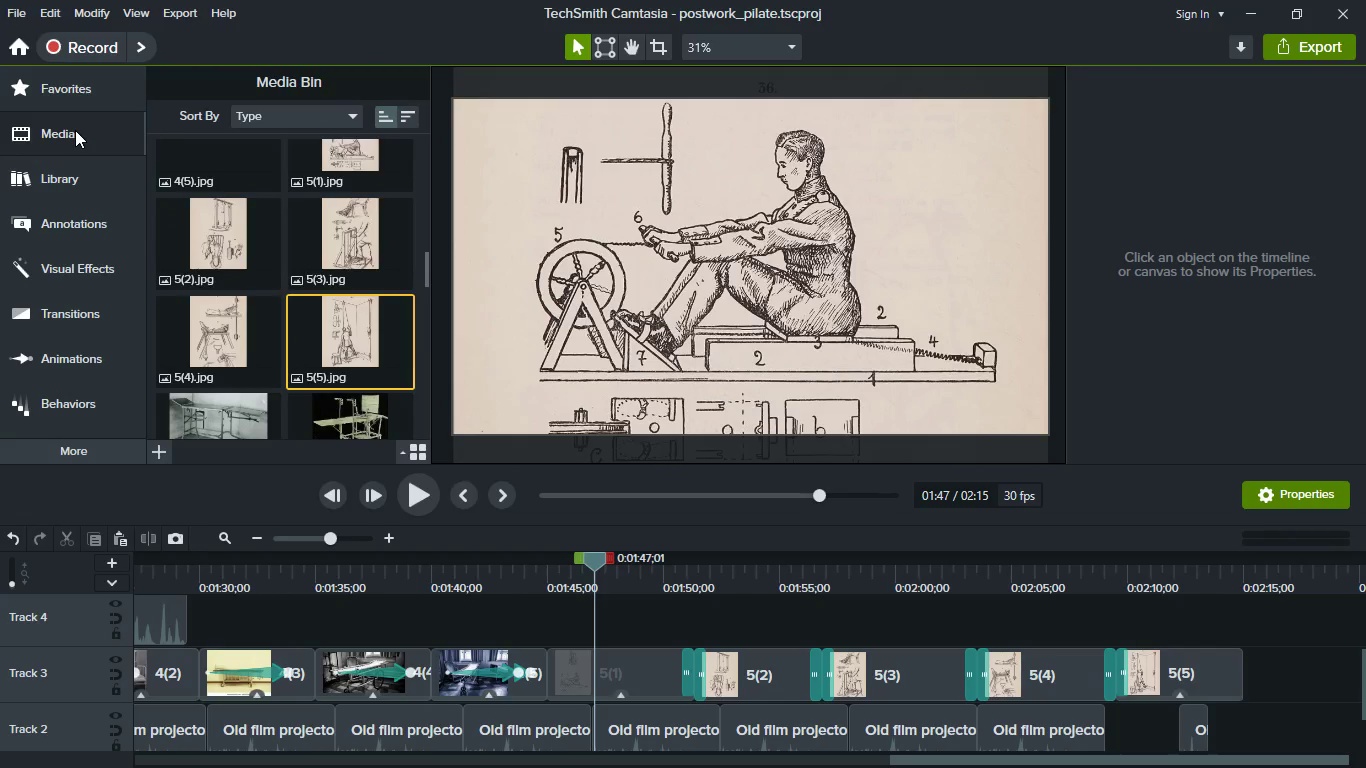 
key(Meta+MetaLeft)
 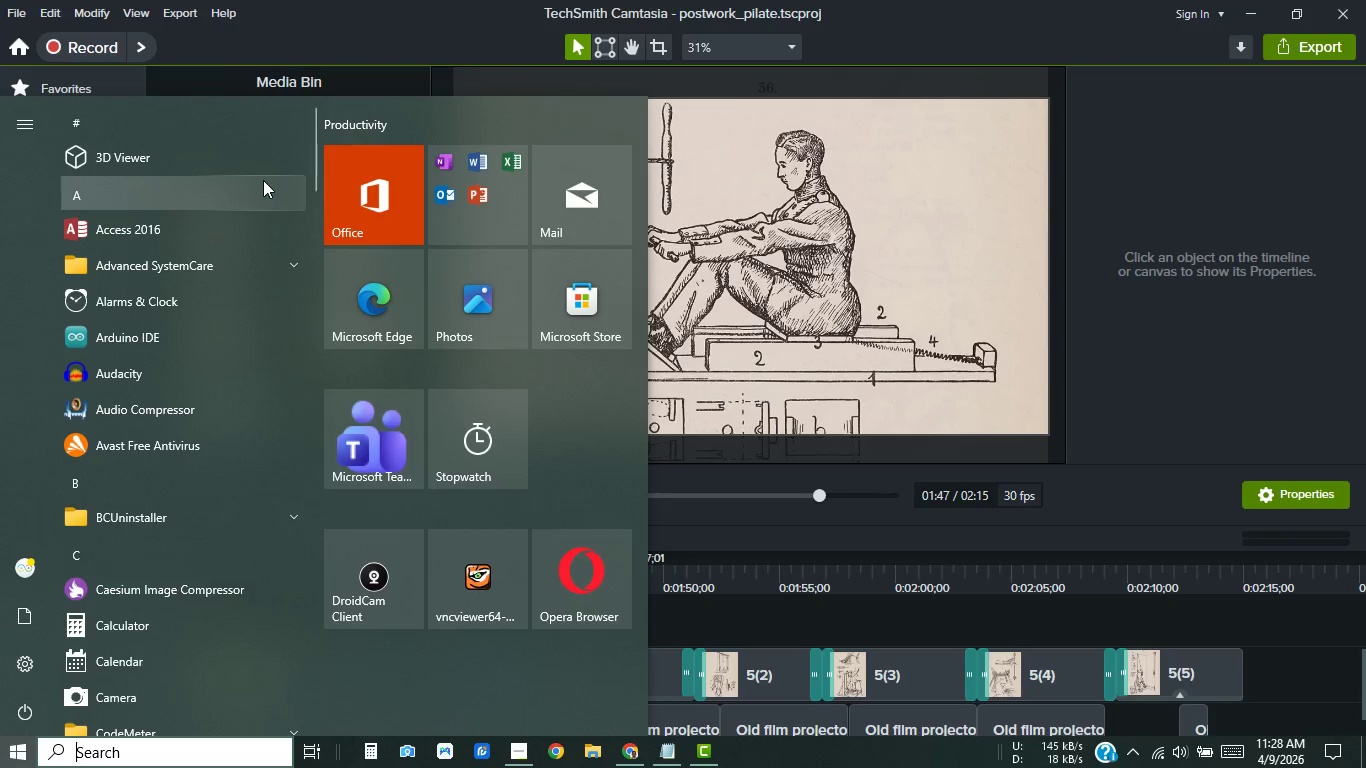 
wait(8.75)
 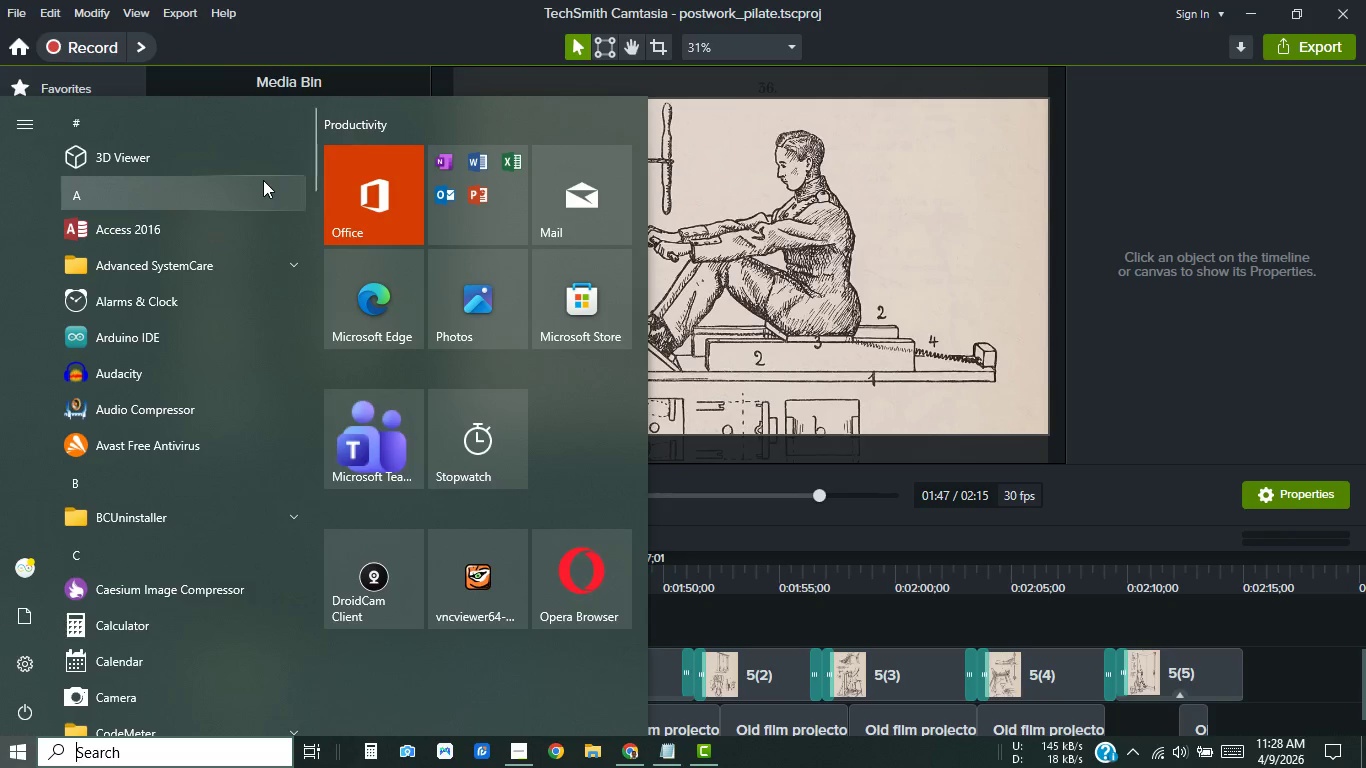 
left_click([836, 612])
 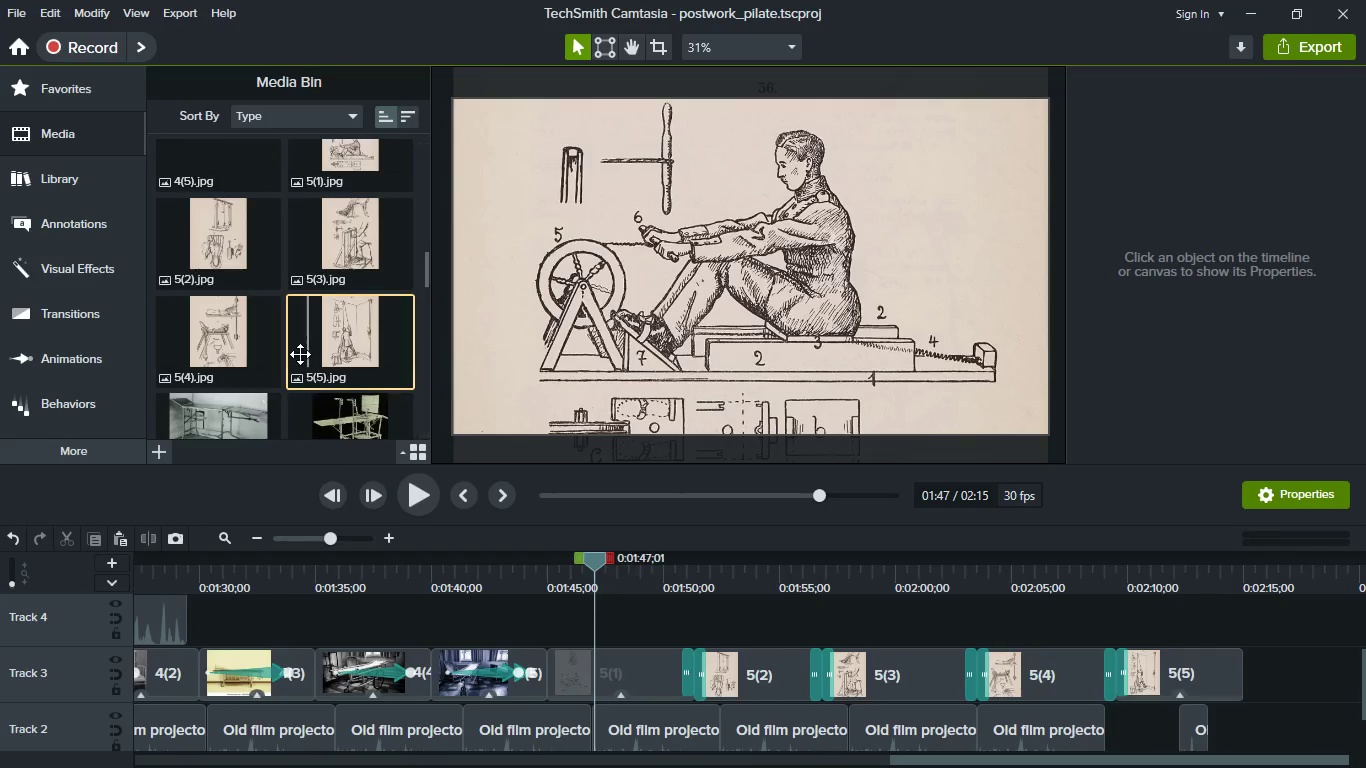 
scroll: coordinate [307, 373], scroll_direction: down, amount: 27.0
 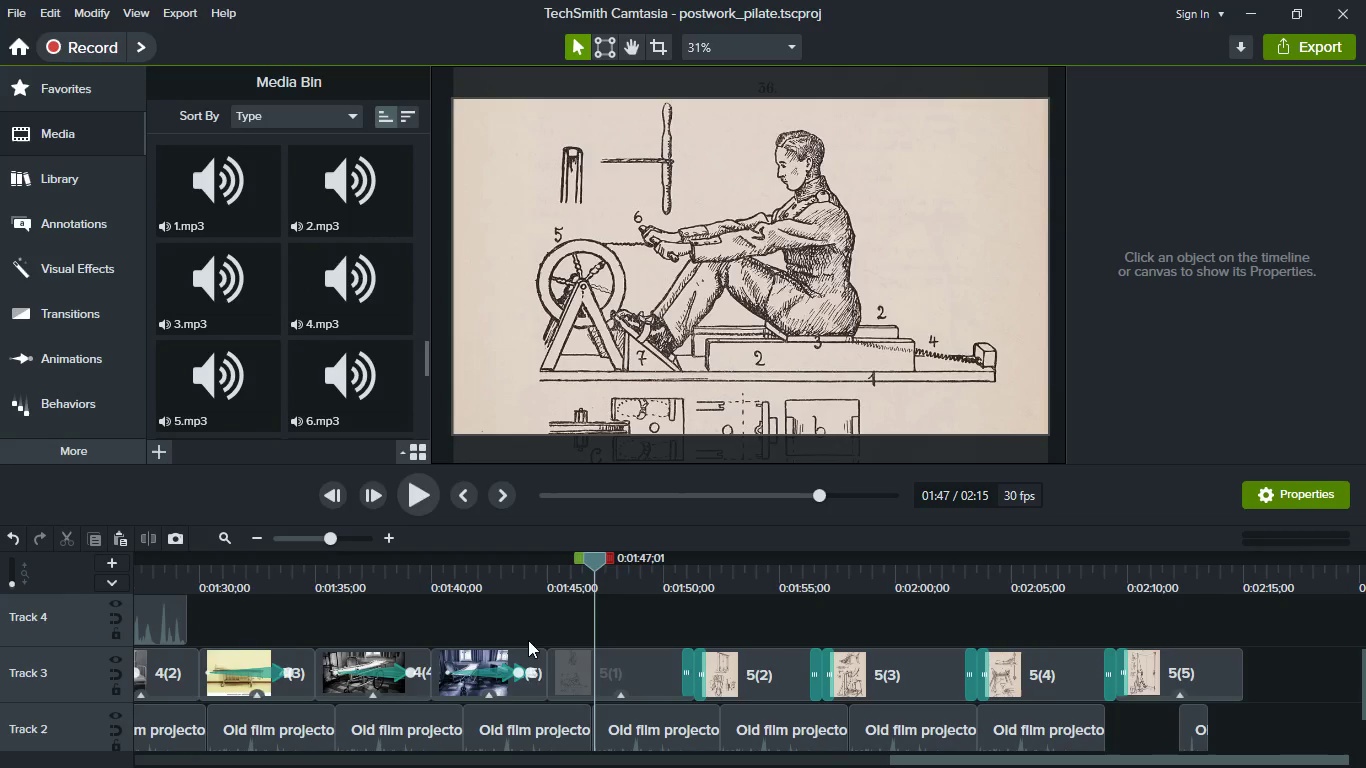 
scroll: coordinate [521, 664], scroll_direction: up, amount: 4.0
 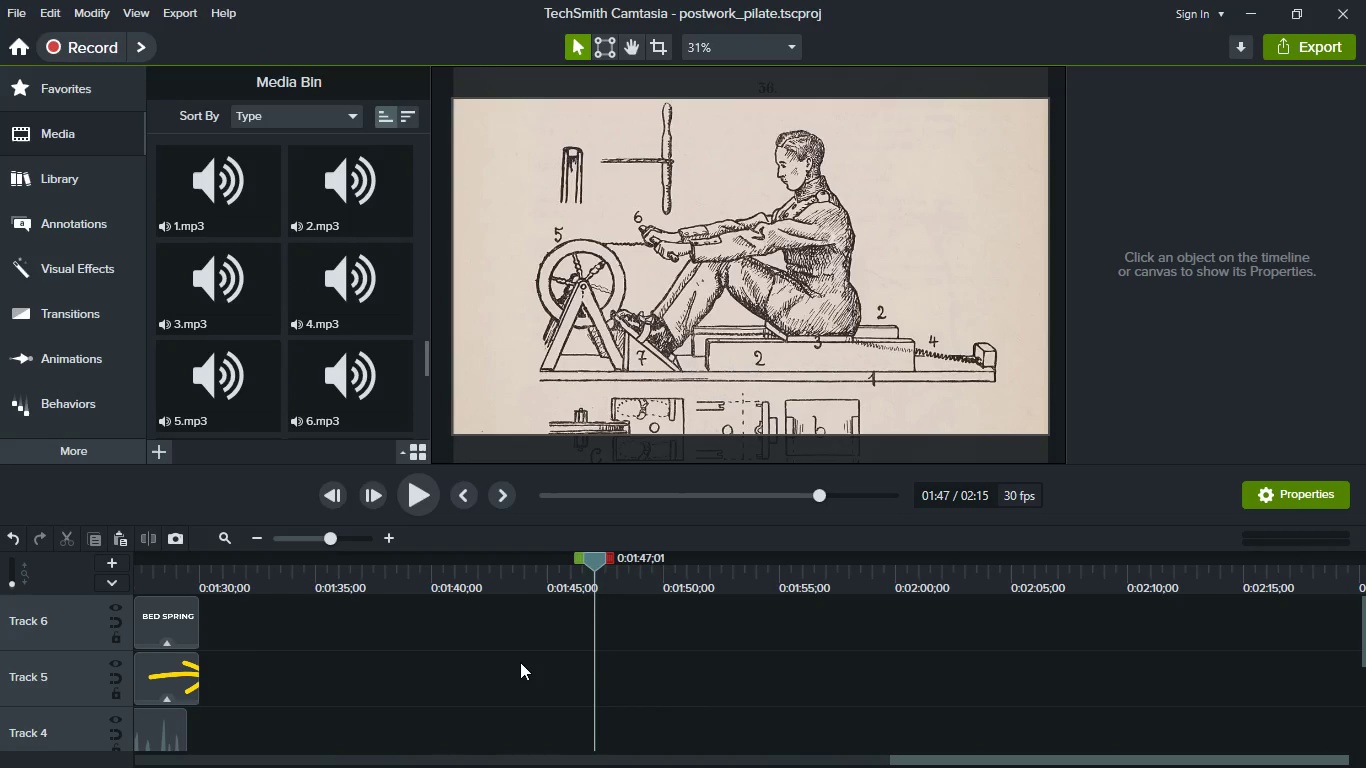 
hold_key(key=ShiftLeft, duration=0.88)
scroll: coordinate [520, 662], scroll_direction: up, amount: 3.0
 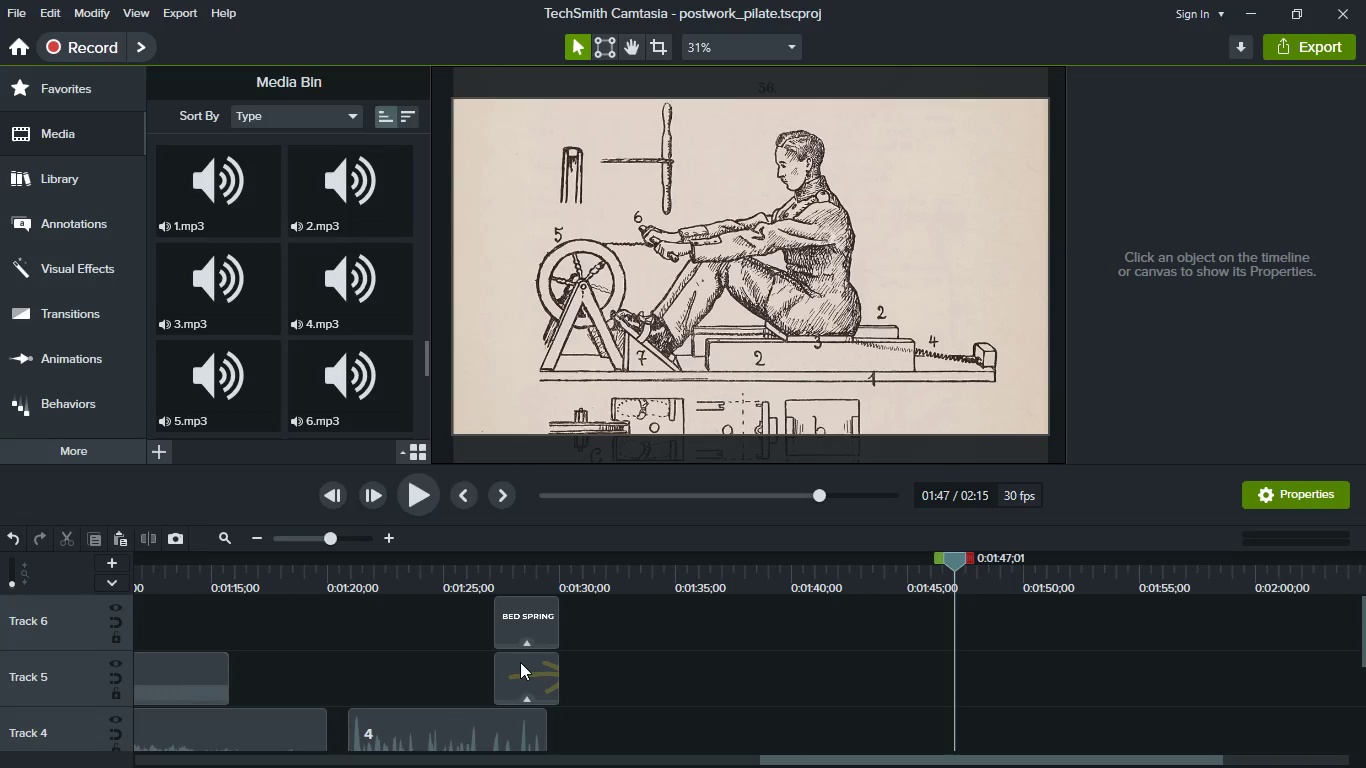 
hold_key(key=ShiftLeft, duration=1.53)
scroll: coordinate [523, 662], scroll_direction: down, amount: 5.0
 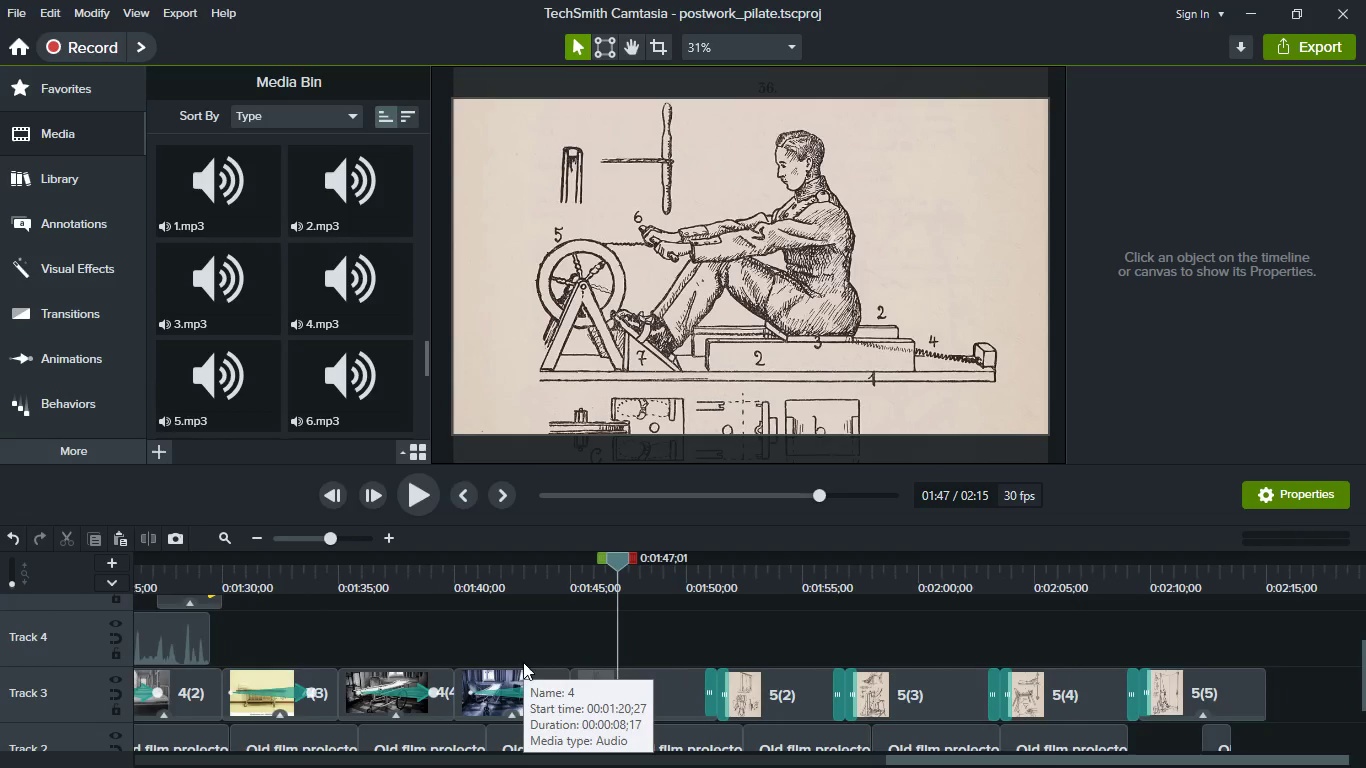 
hold_key(key=ShiftLeft, duration=0.41)
 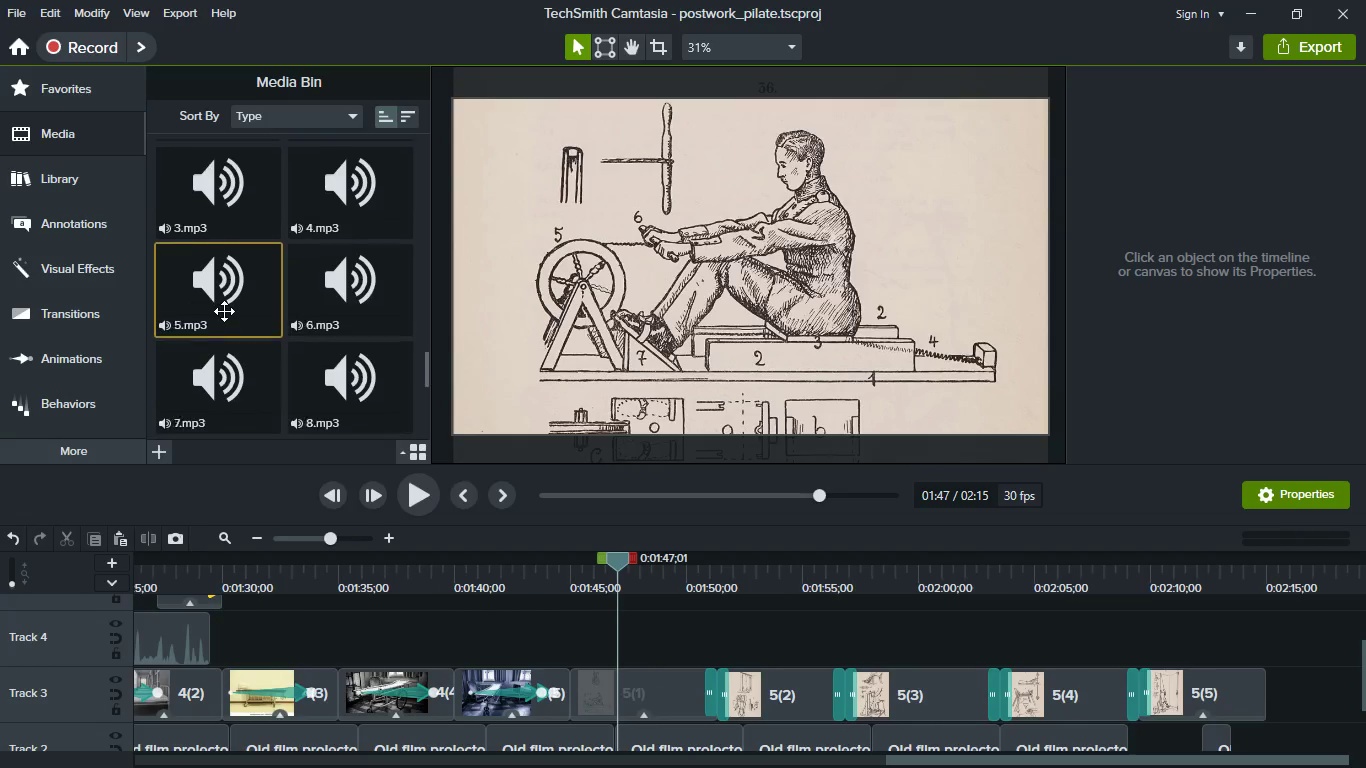 
scroll: coordinate [224, 311], scroll_direction: down, amount: 3.0
 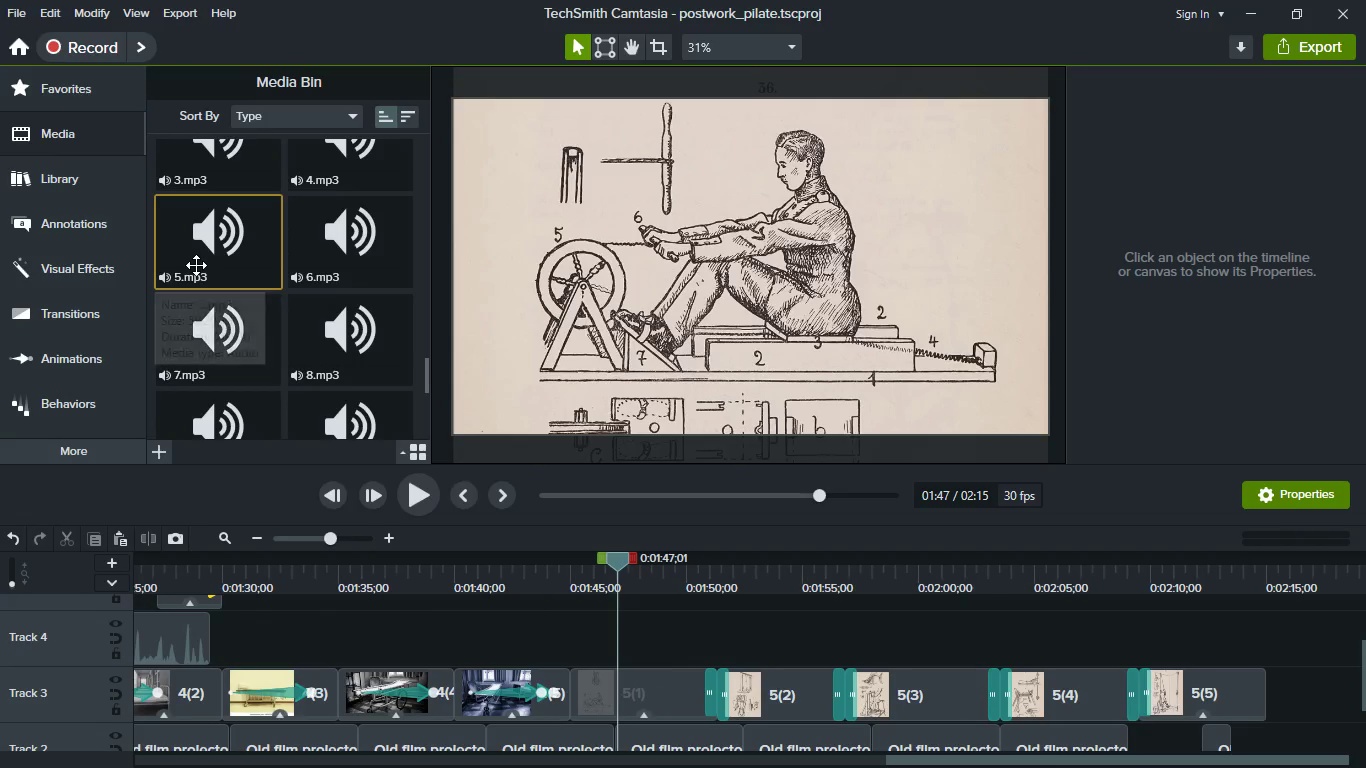 
left_click_drag(start_coordinate=[196, 265], to_coordinate=[672, 620])
 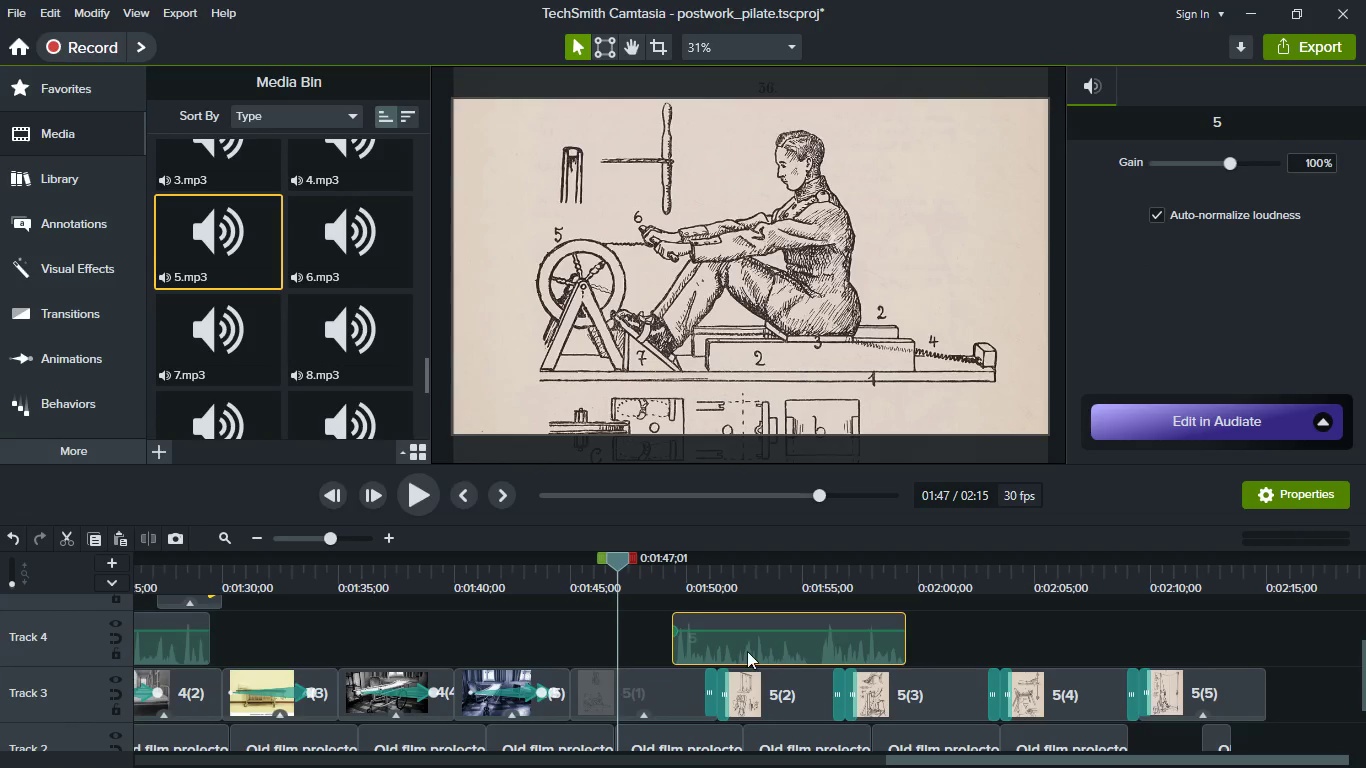 
left_click_drag(start_coordinate=[775, 649], to_coordinate=[696, 650])
 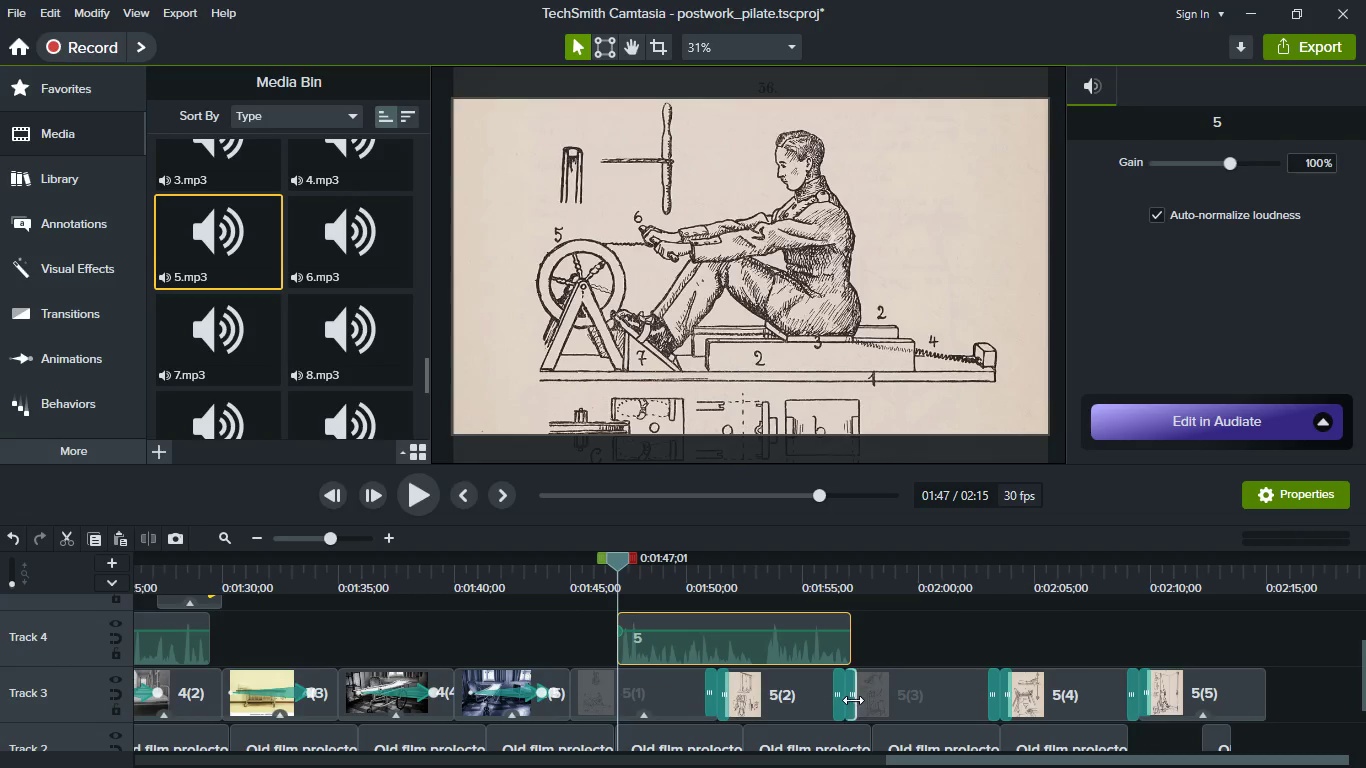 
scroll: coordinate [838, 700], scroll_direction: down, amount: 4.0
 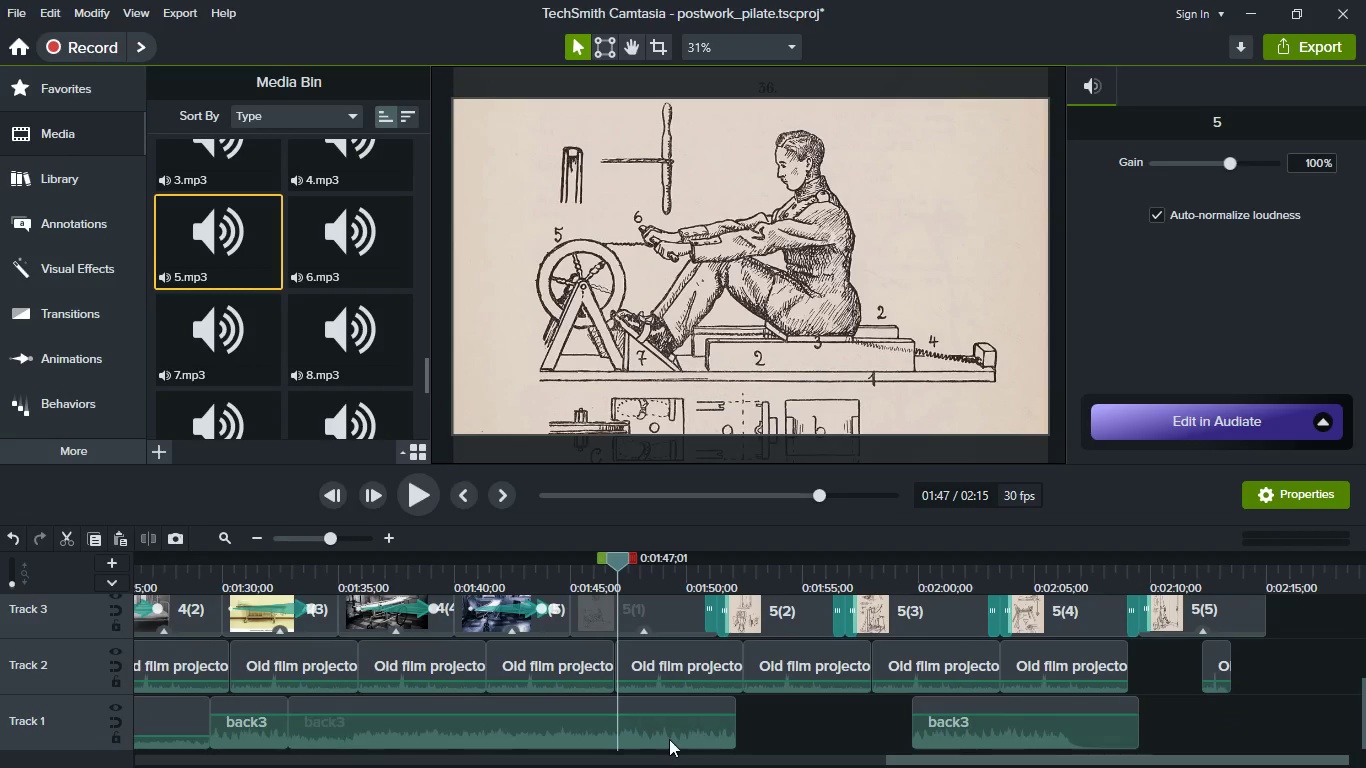 
mouse_move([710, 726])
 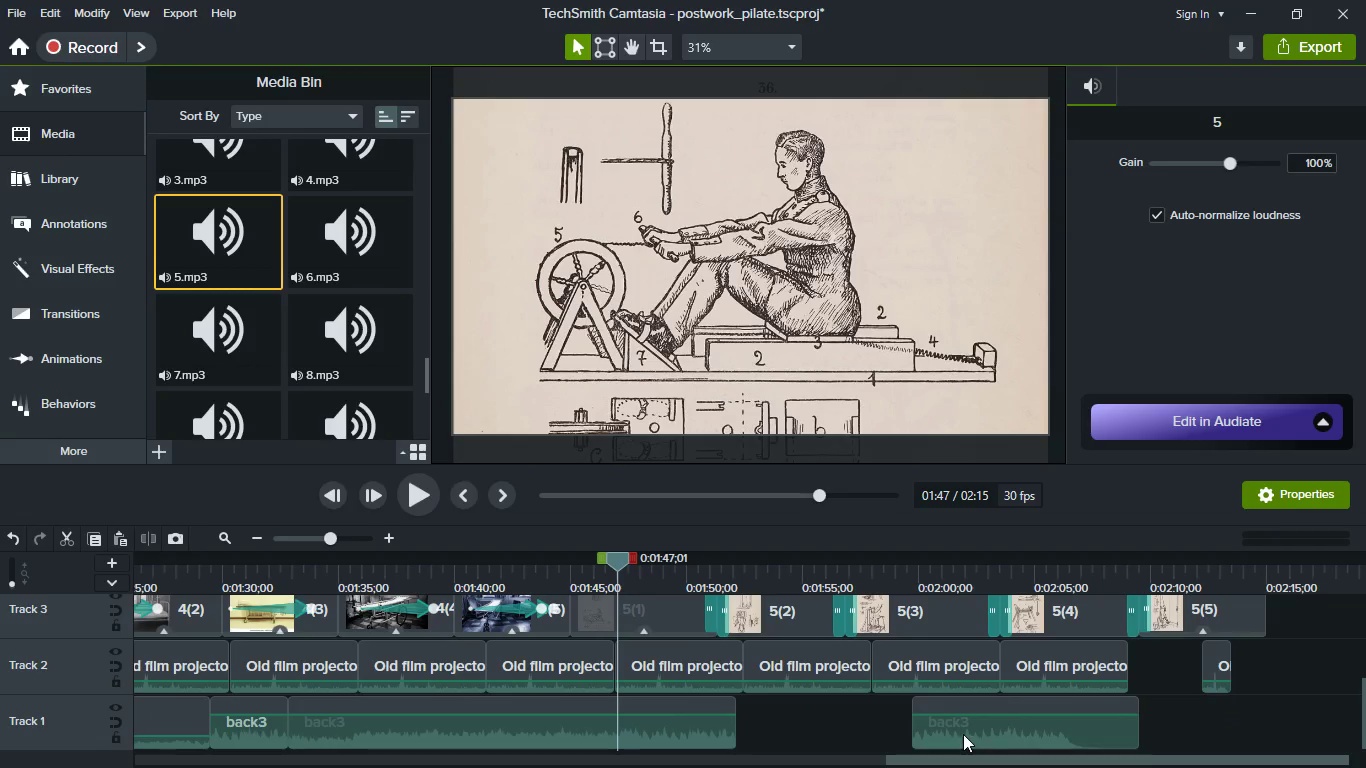 
key(Meta+MetaLeft)
 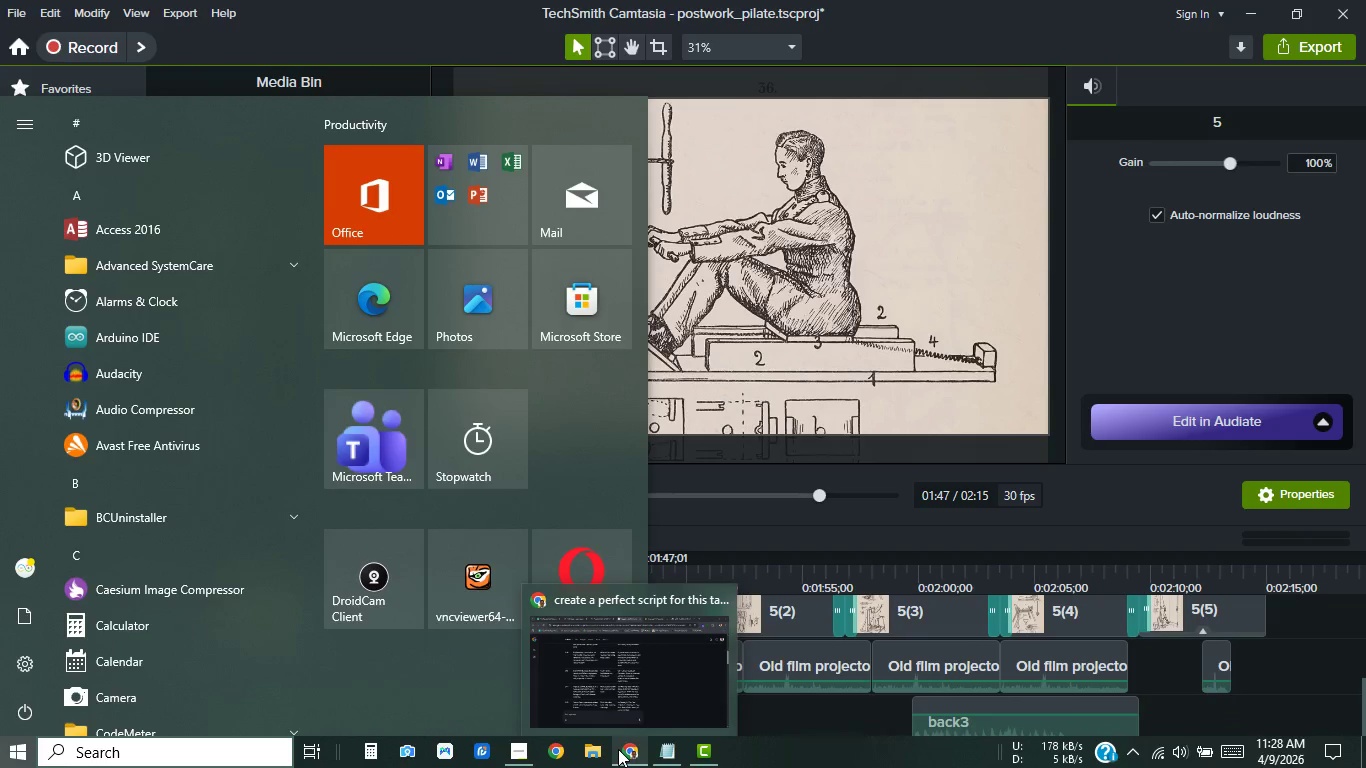 
left_click([618, 749])
 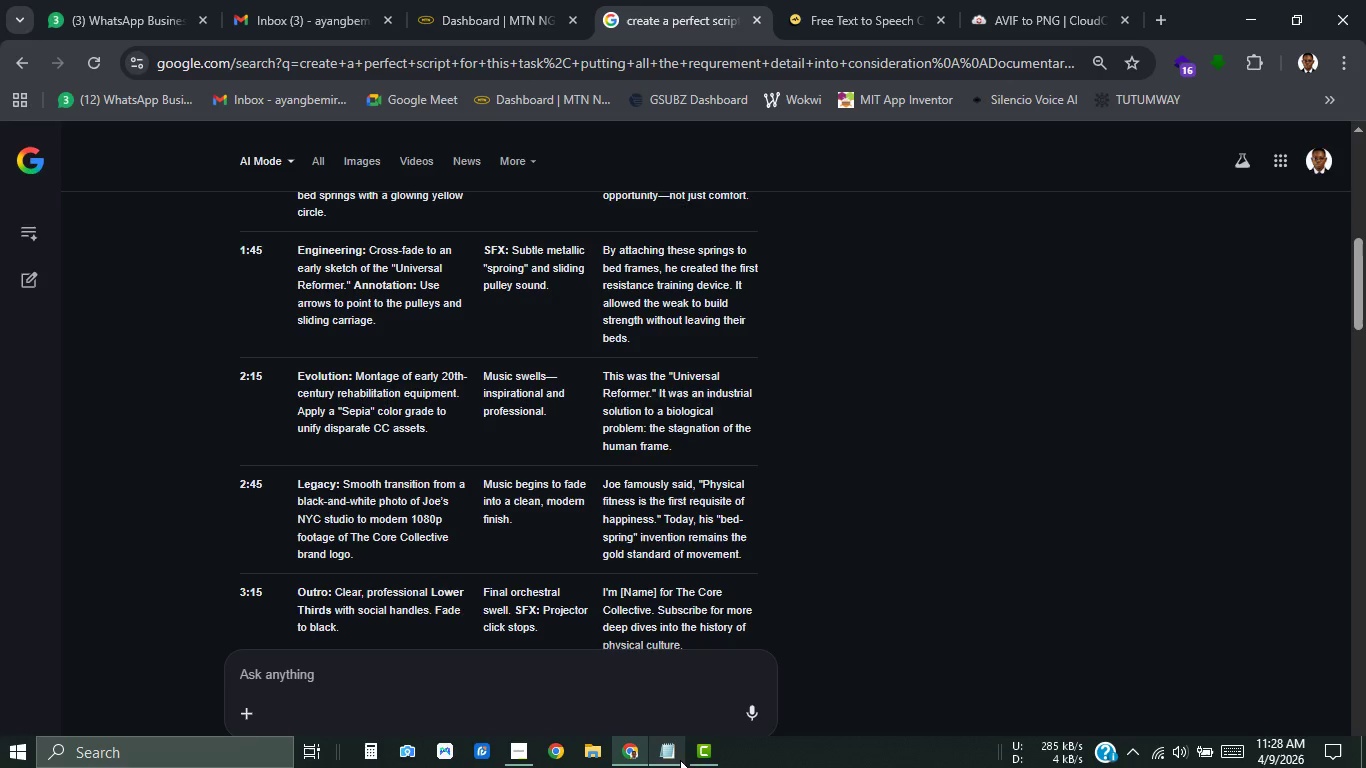 
wait(6.39)
 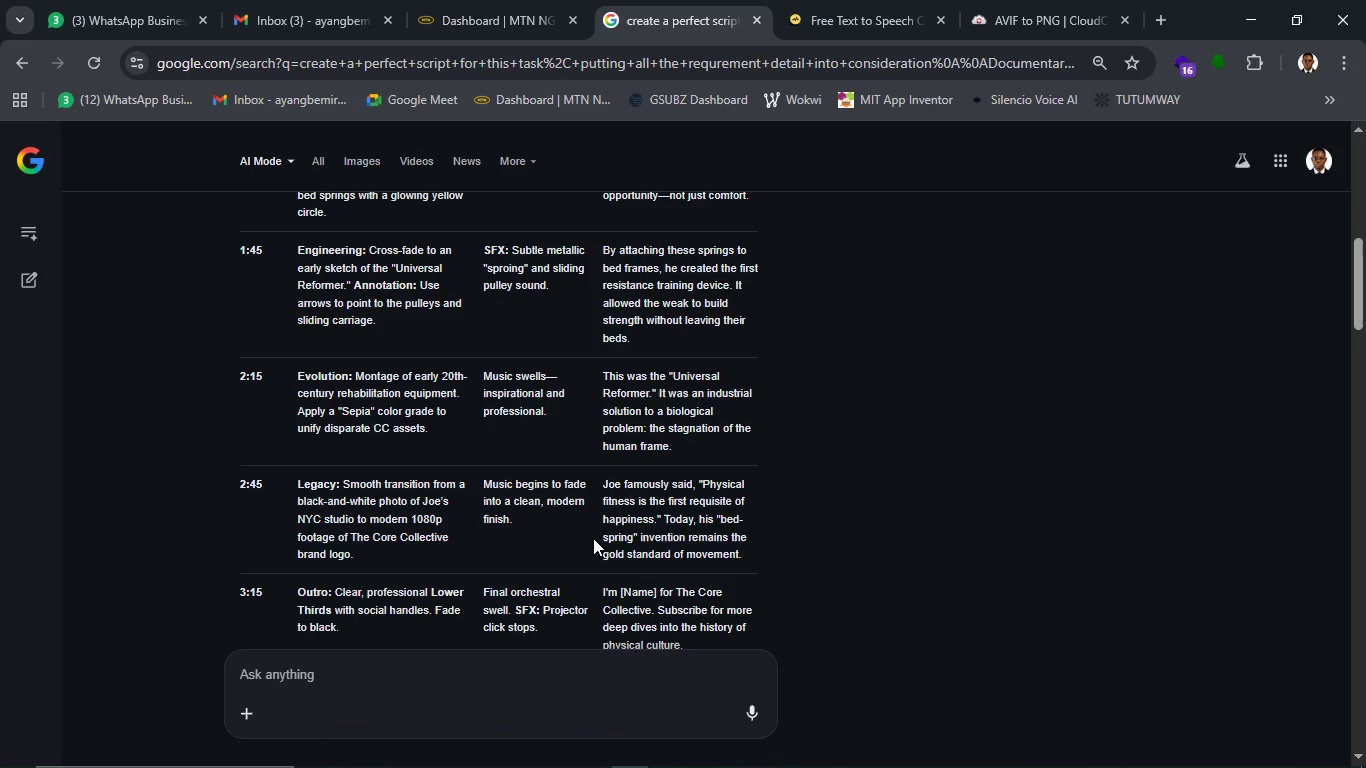 
left_click([703, 757])
 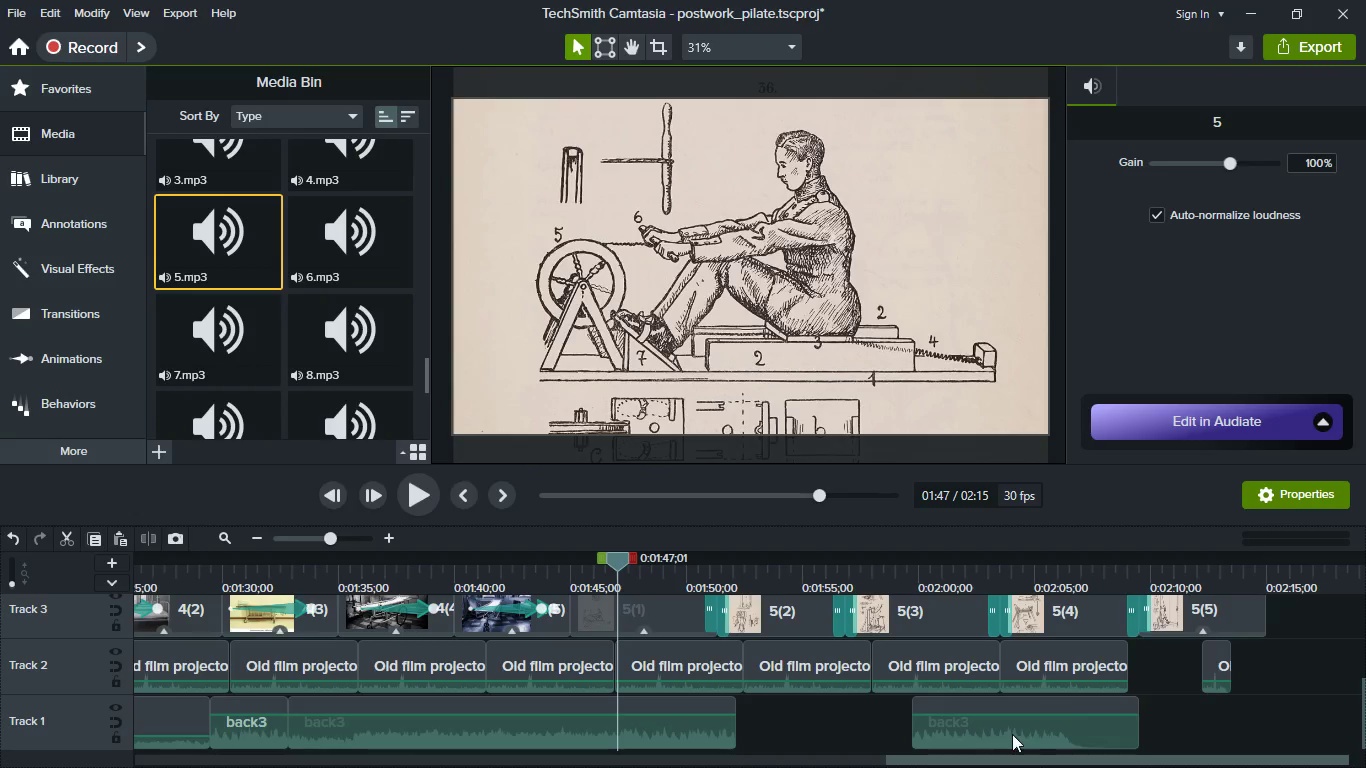 
left_click_drag(start_coordinate=[1012, 734], to_coordinate=[1173, 732])
 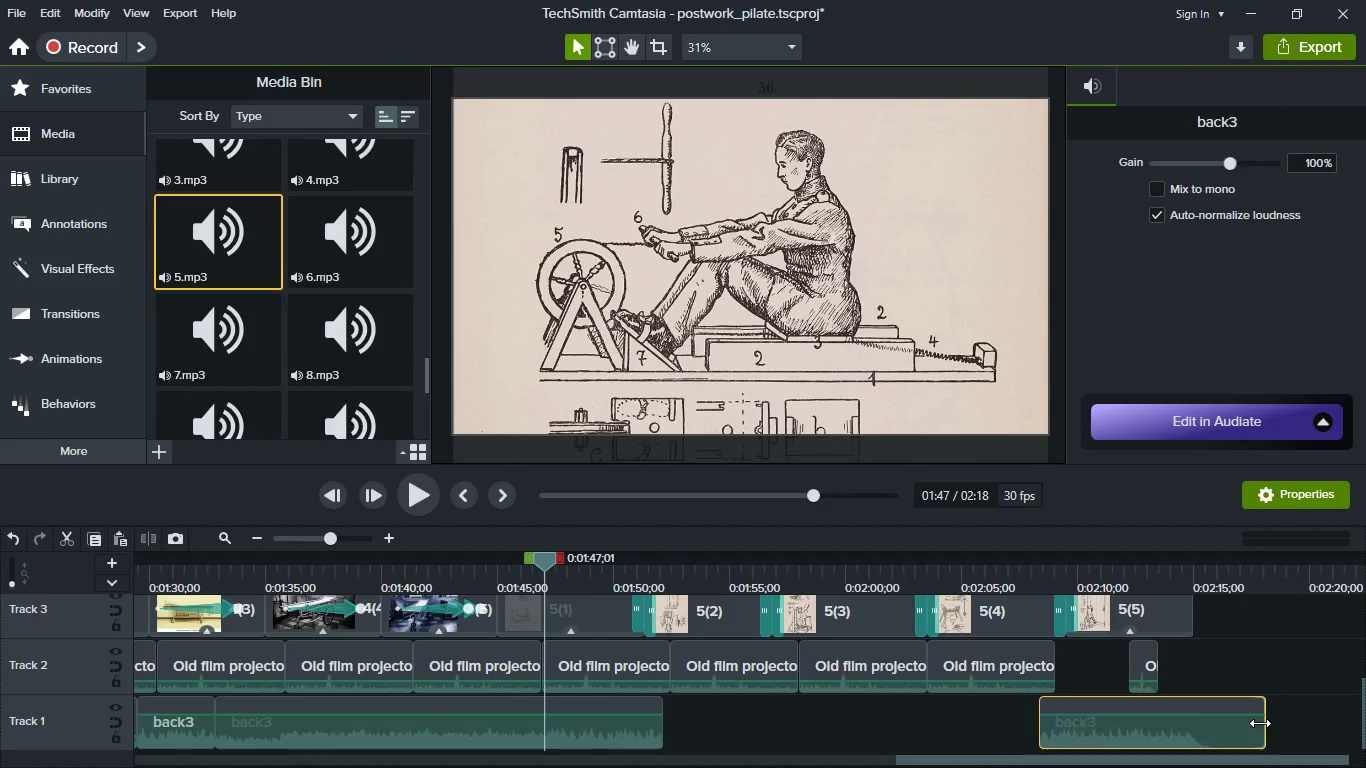 
left_click_drag(start_coordinate=[1260, 723], to_coordinate=[1210, 715])
 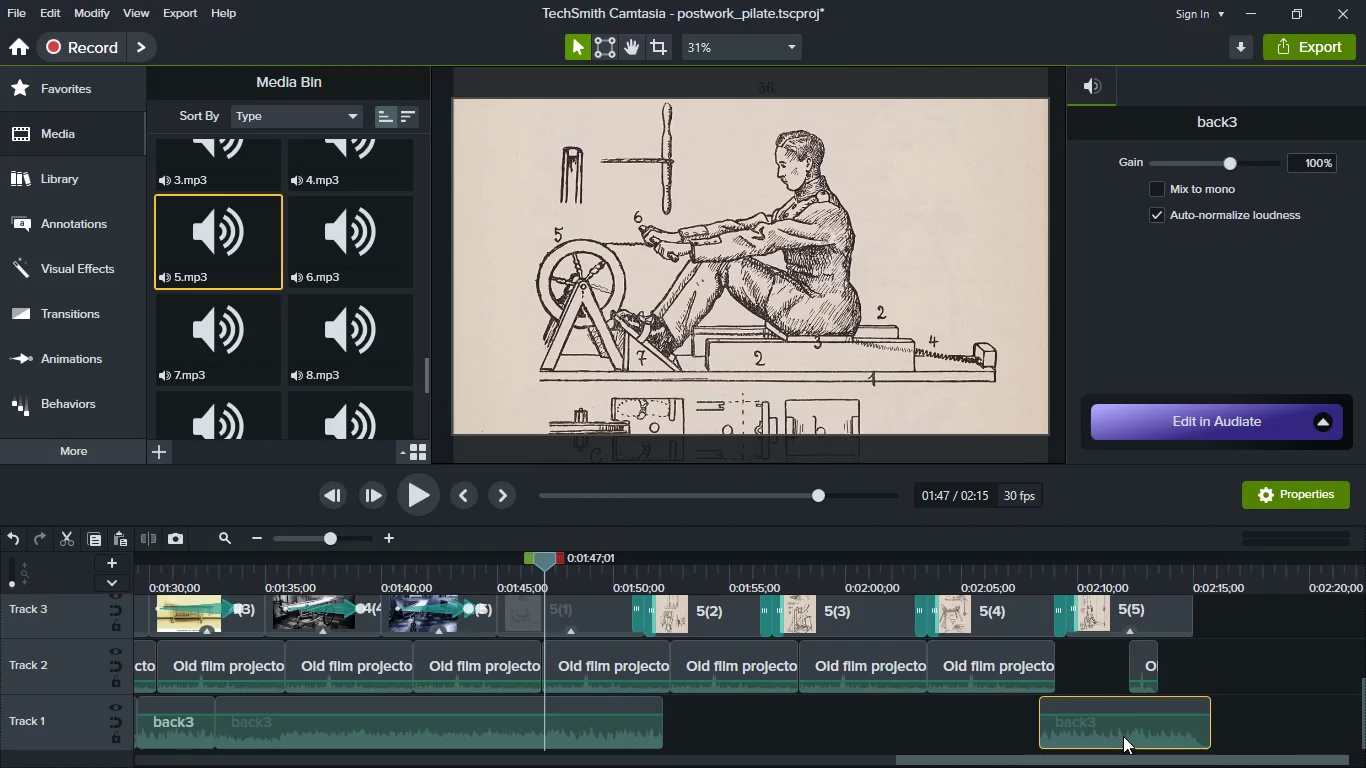 
left_click_drag(start_coordinate=[1123, 736], to_coordinate=[1097, 733])
 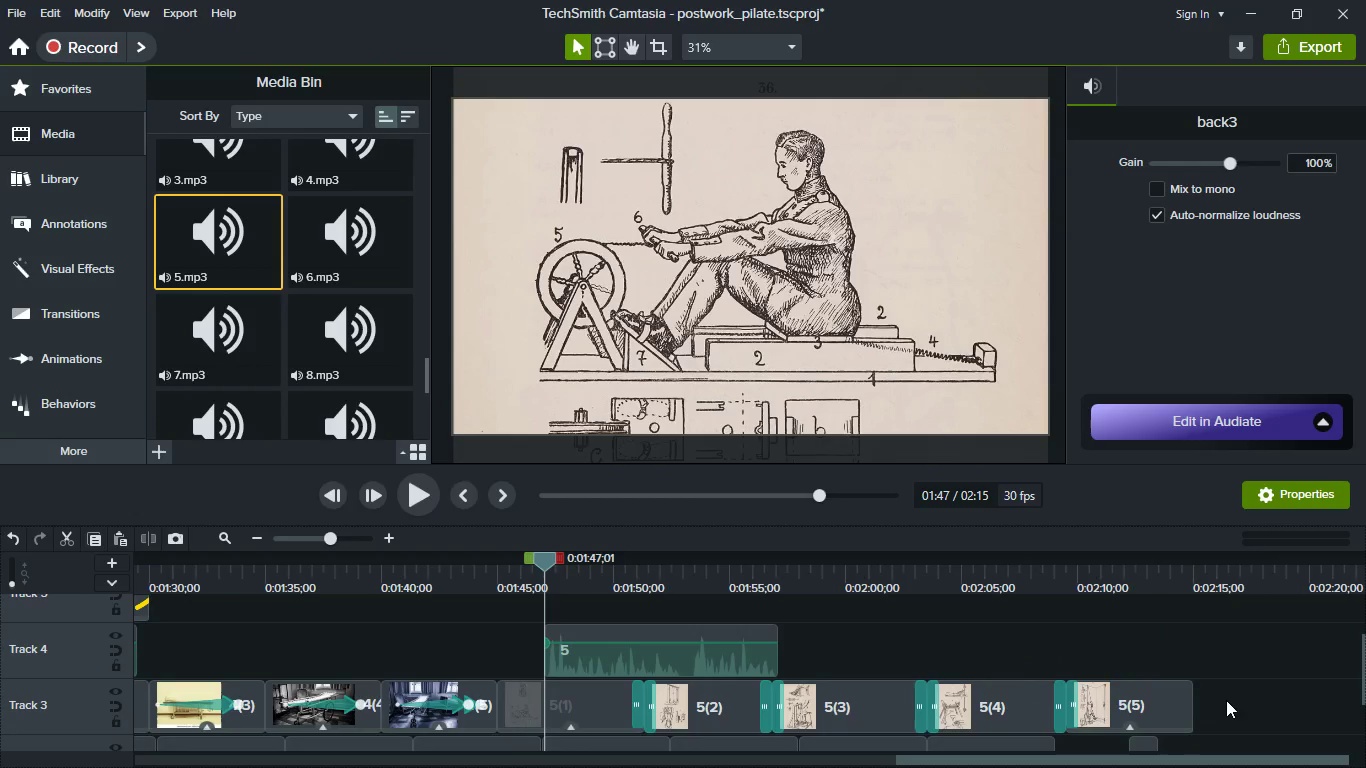 
scroll: coordinate [1226, 700], scroll_direction: up, amount: 2.0
 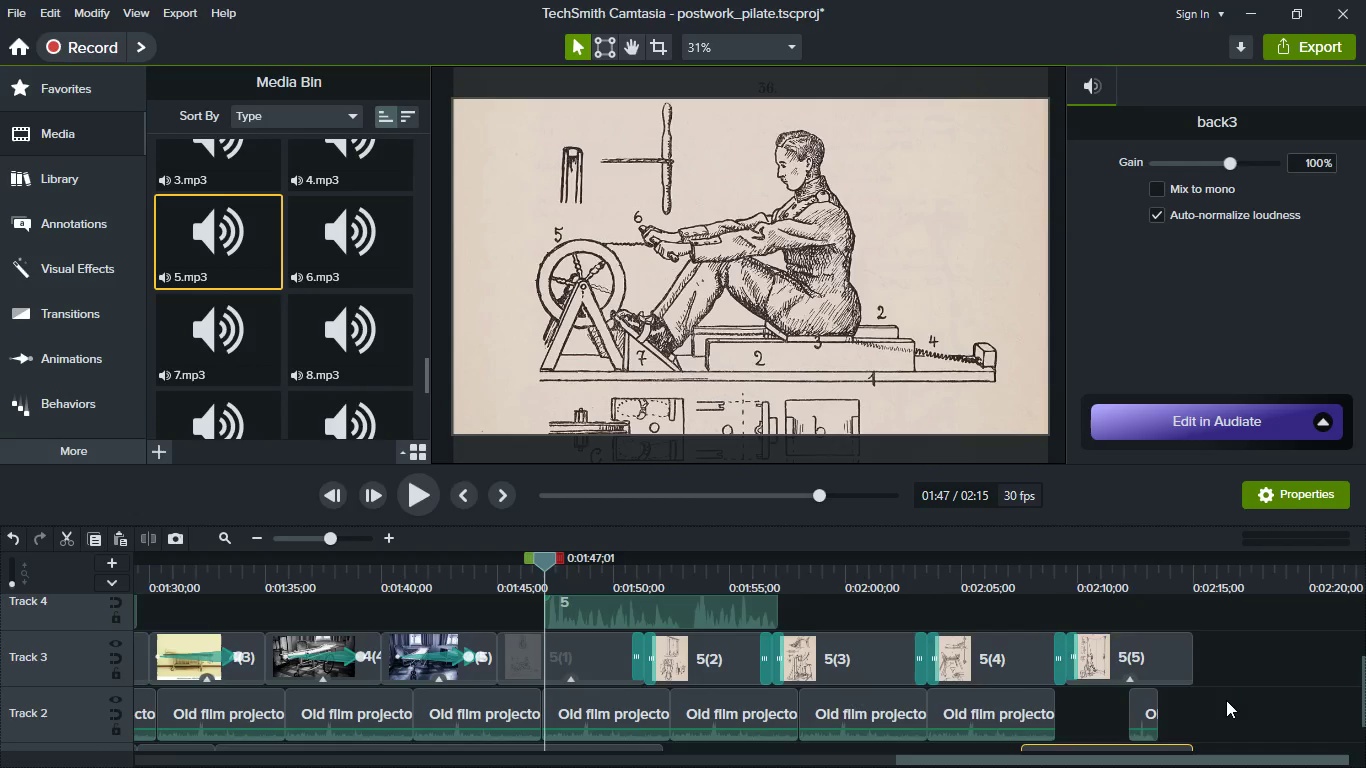 
scroll: coordinate [1226, 700], scroll_direction: down, amount: 4.0
 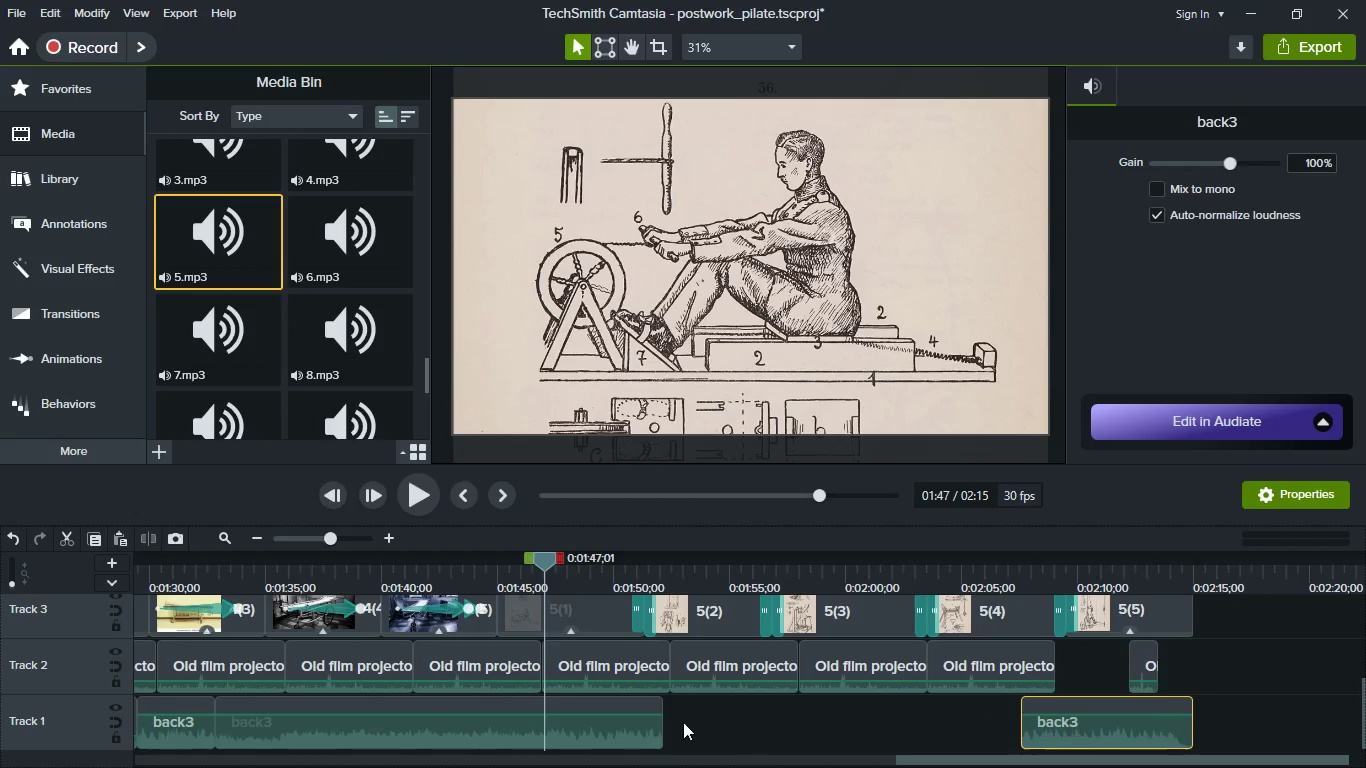 
left_click([621, 720])
 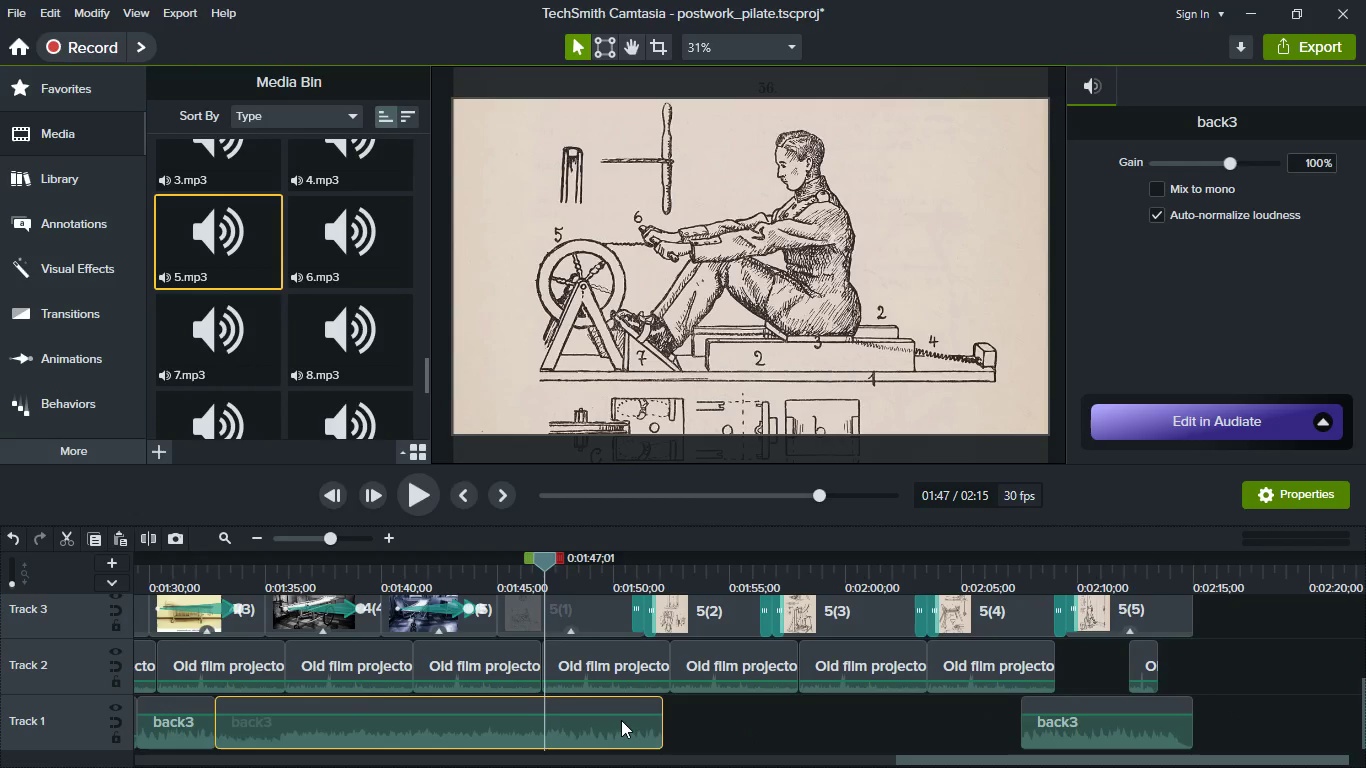 
key(Control+C)
 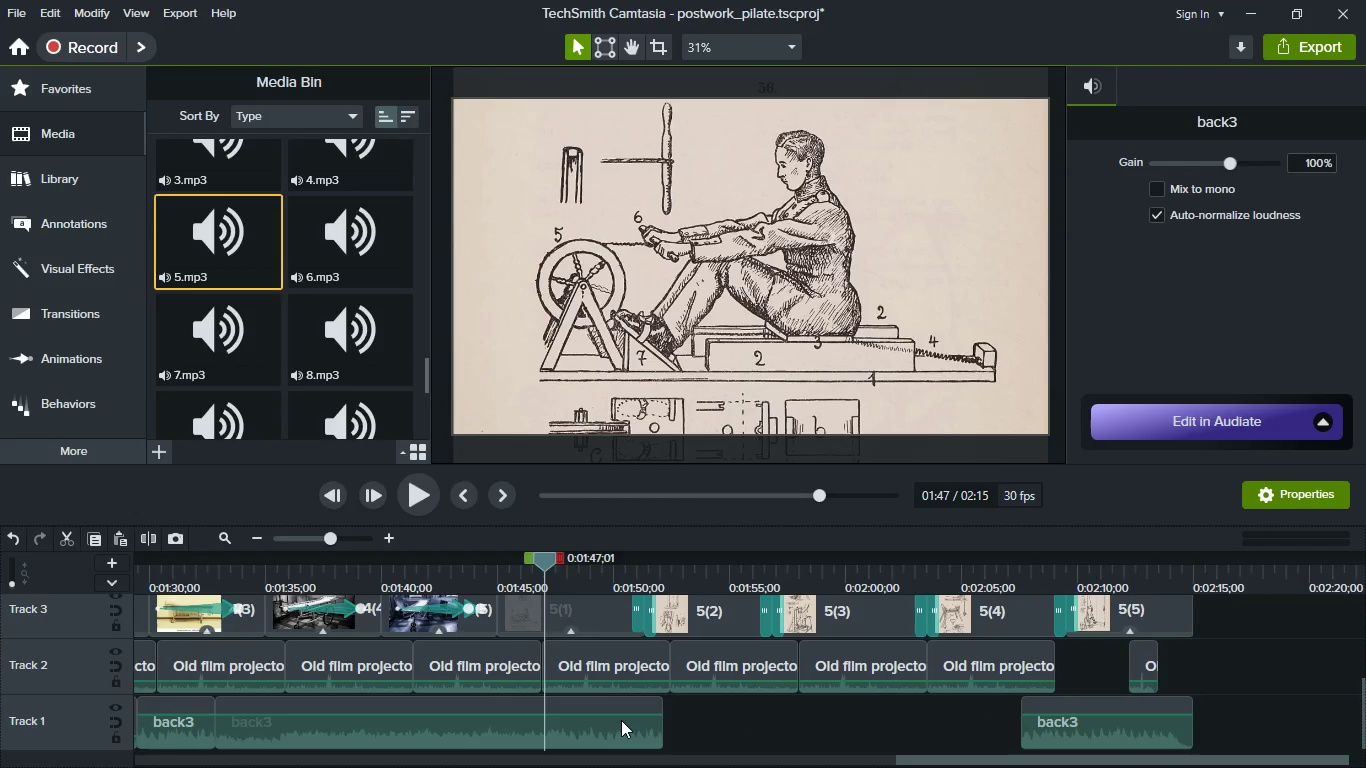 
key(Control+V)
 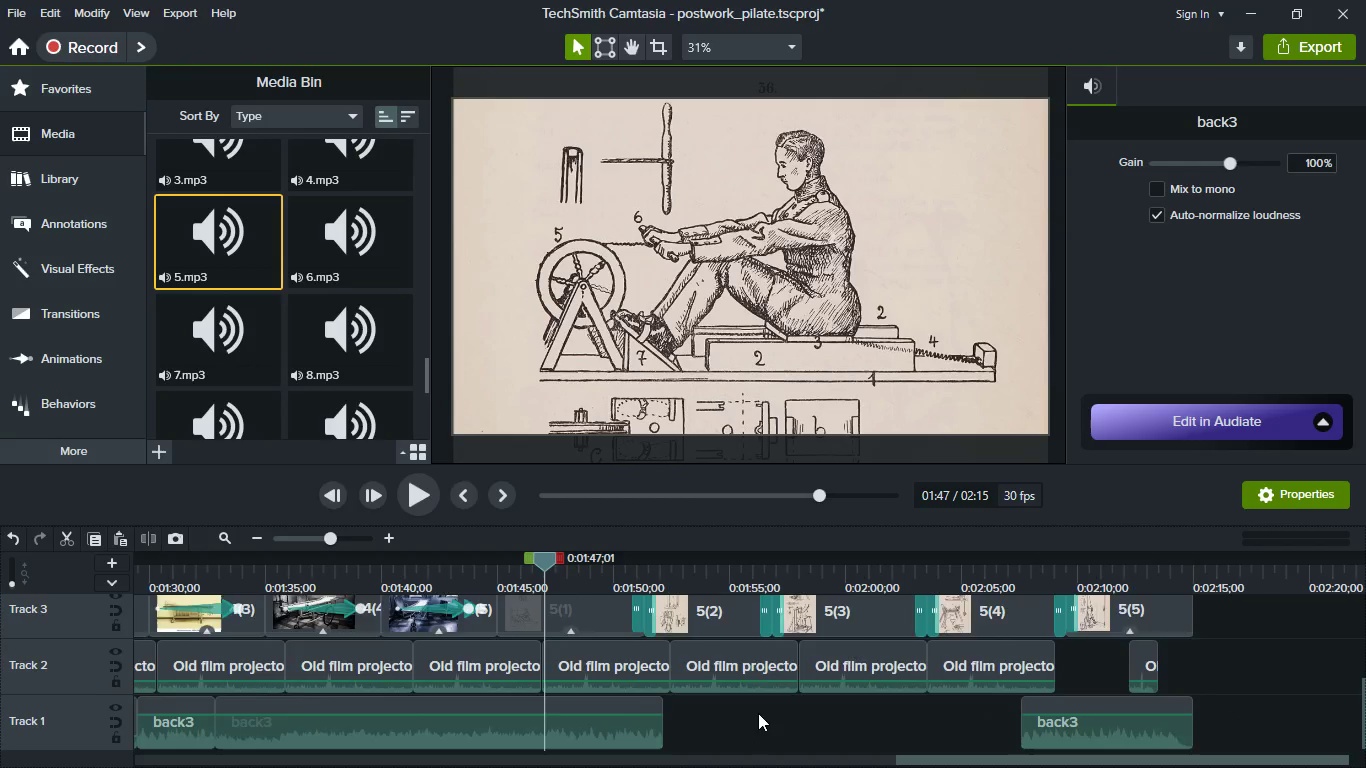 
scroll: coordinate [758, 713], scroll_direction: up, amount: 2.0
 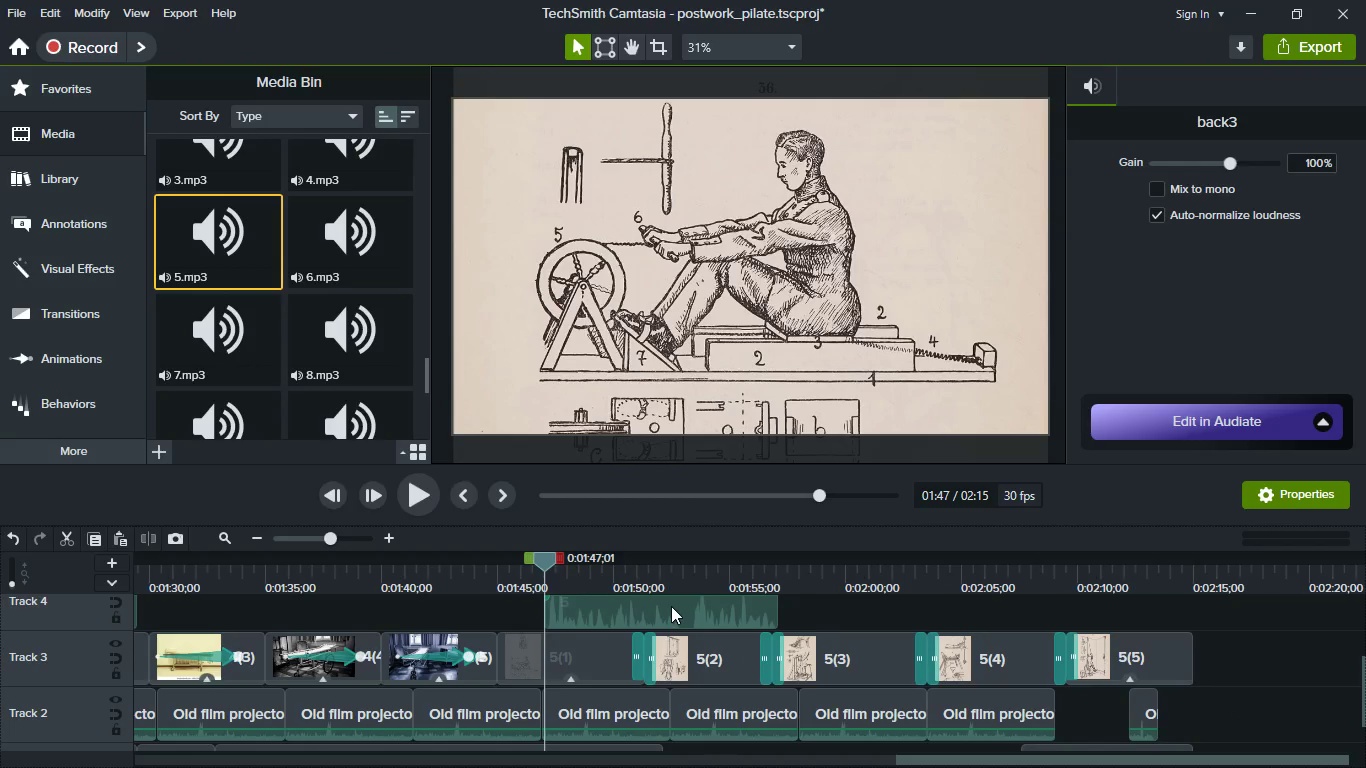 
left_click_drag(start_coordinate=[671, 606], to_coordinate=[745, 640])
 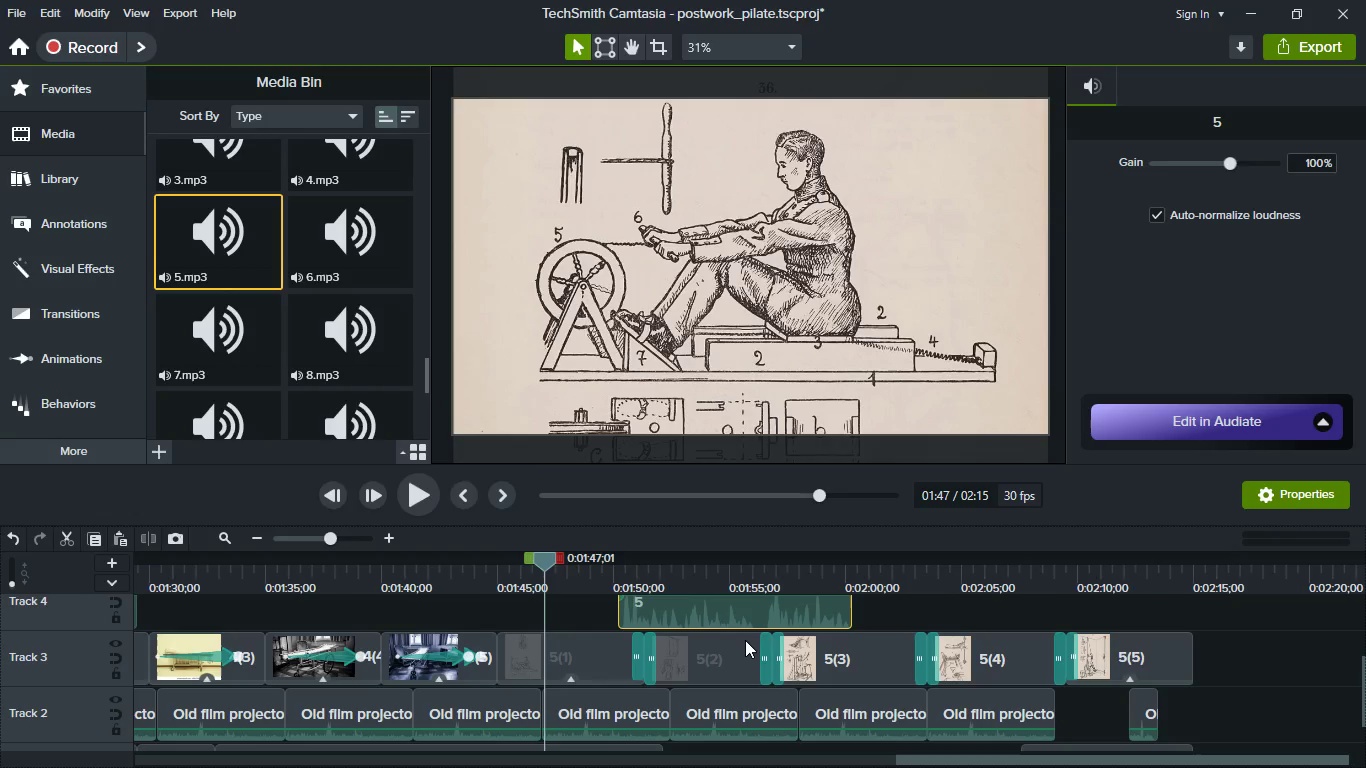 
key(Control+Z)
 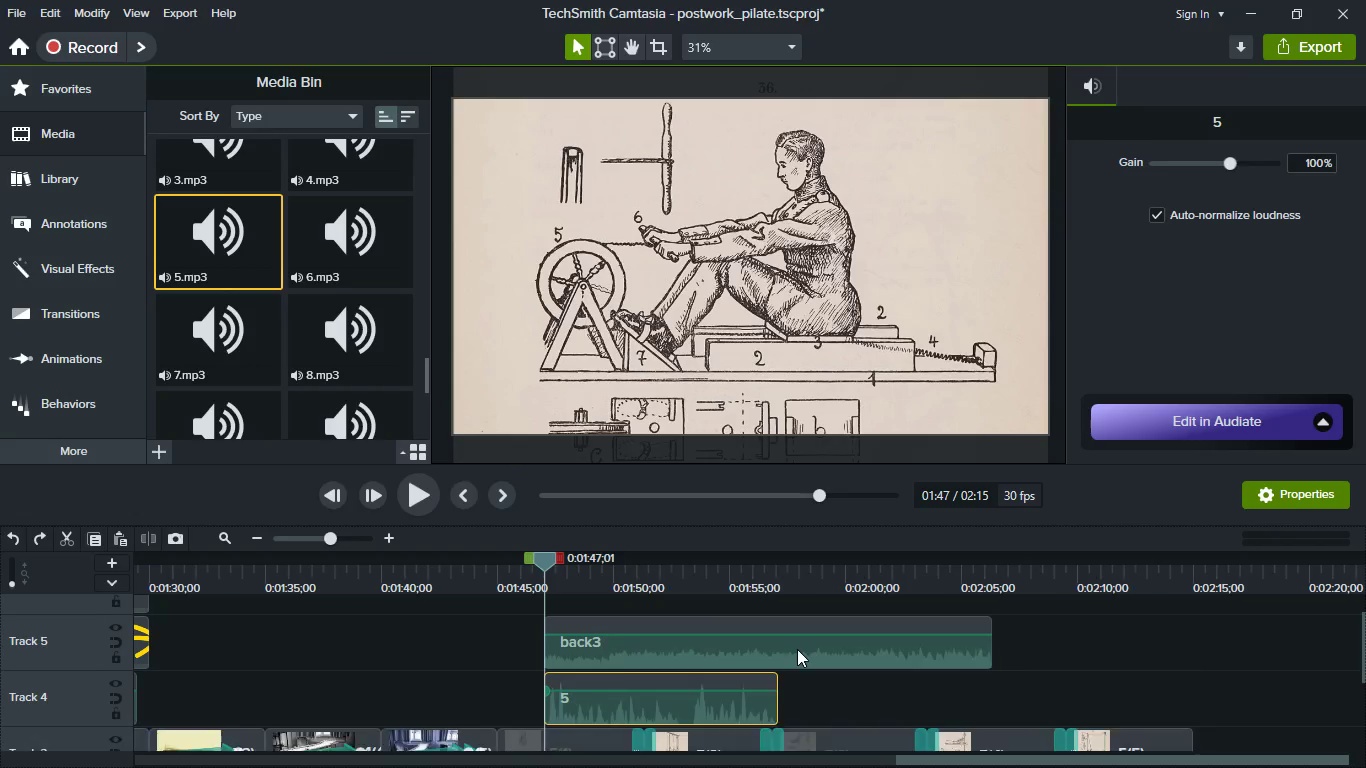 
scroll: coordinate [797, 649], scroll_direction: up, amount: 3.0
 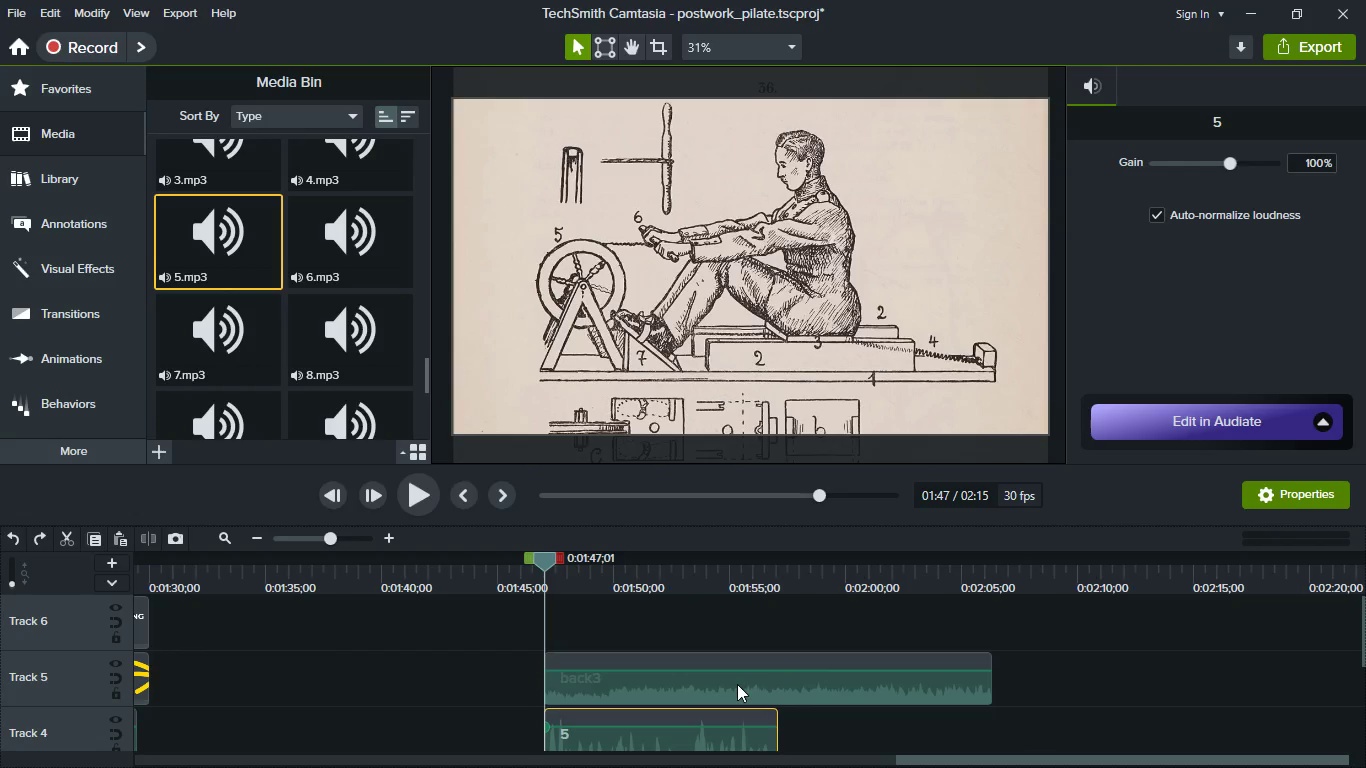 
left_click_drag(start_coordinate=[737, 684], to_coordinate=[1016, 683])
 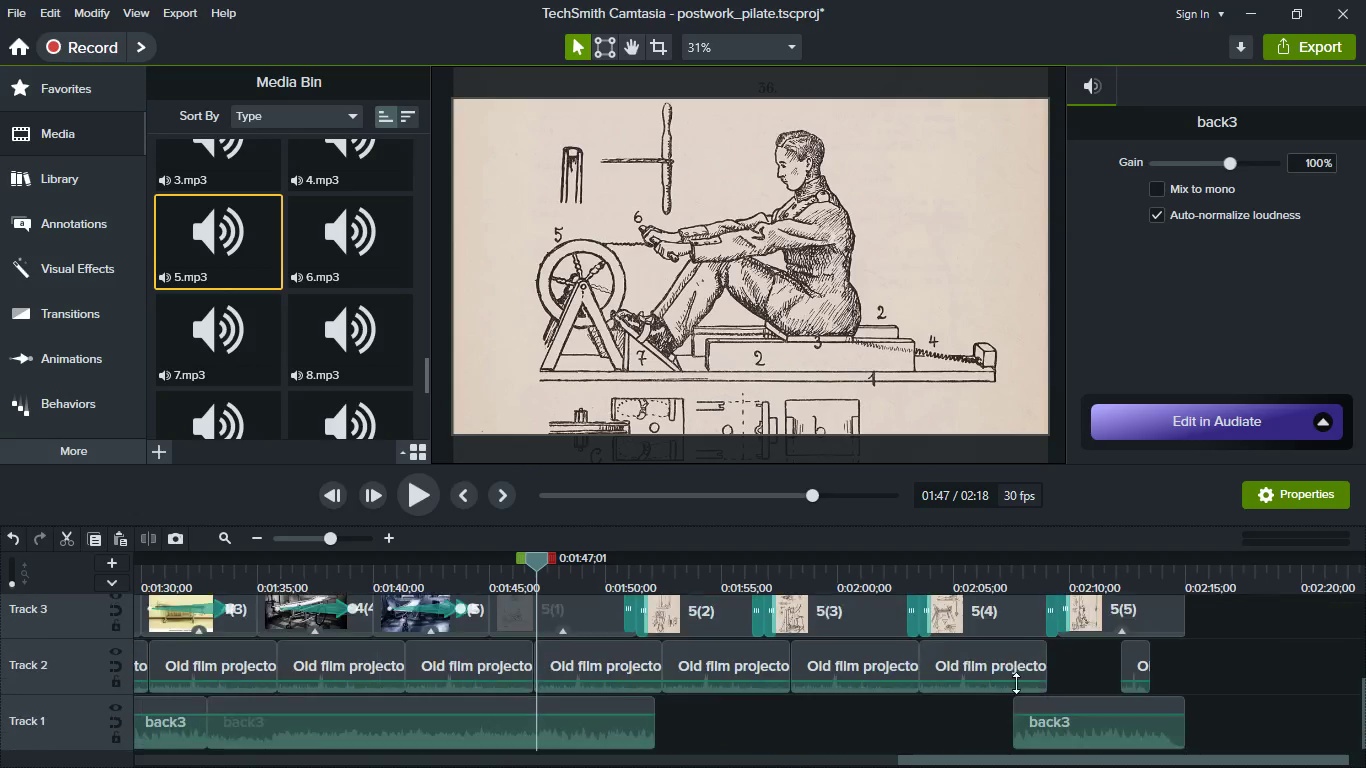 
scroll: coordinate [1016, 683], scroll_direction: down, amount: 5.0
 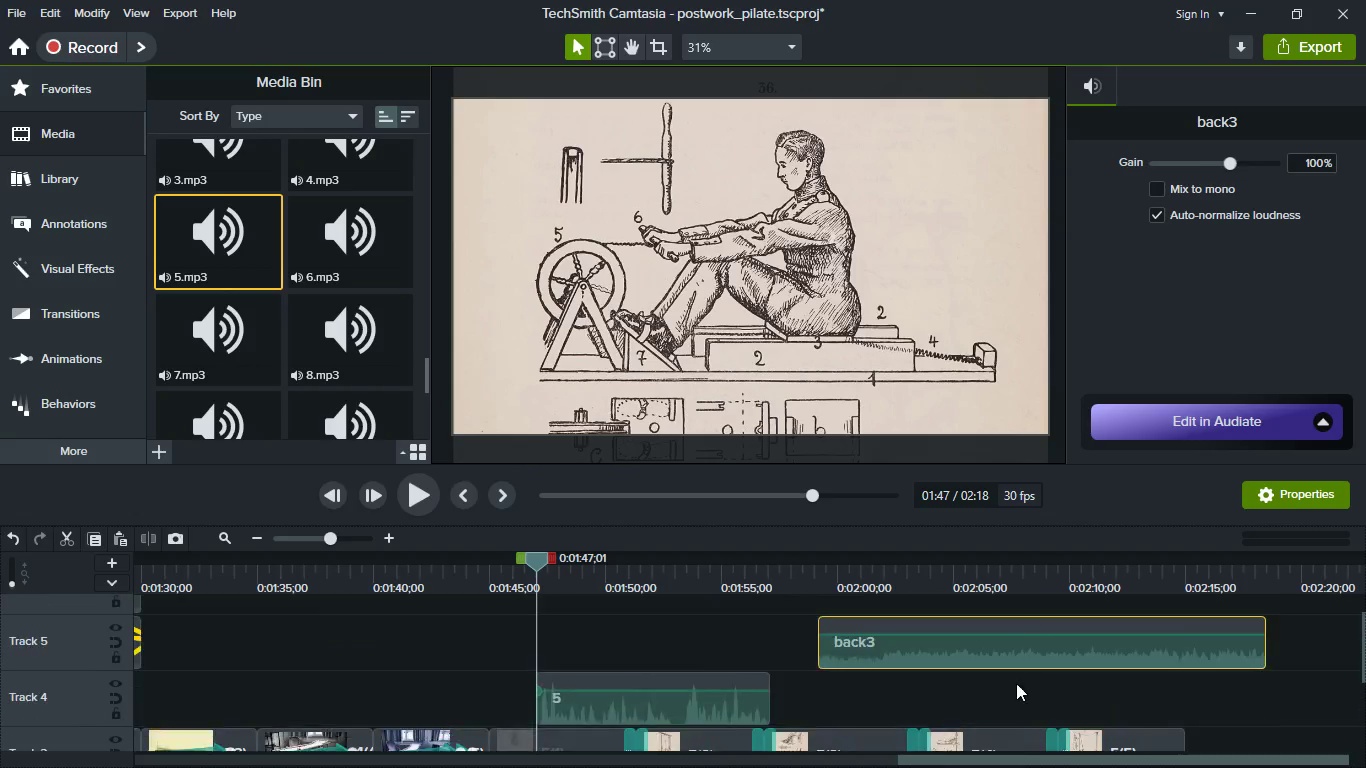 
scroll: coordinate [1016, 683], scroll_direction: up, amount: 3.0
 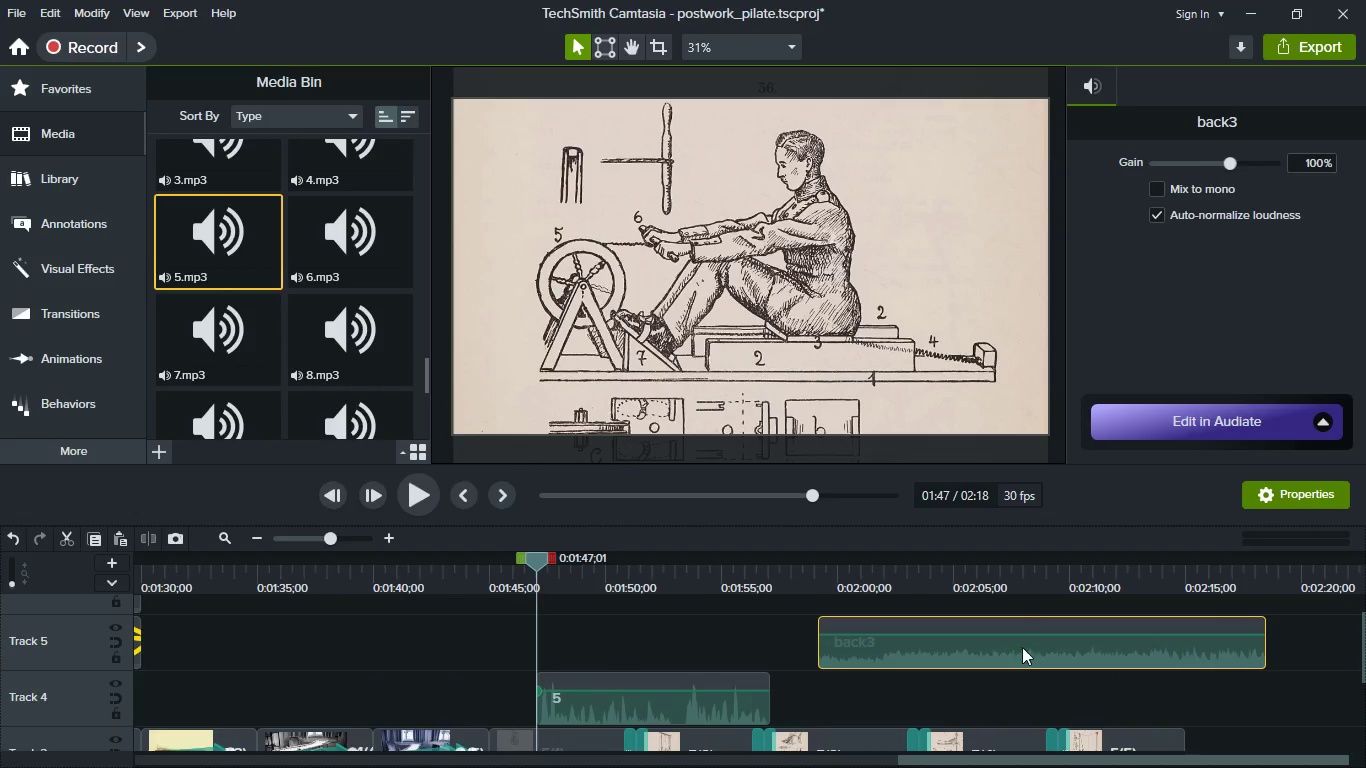 
left_click_drag(start_coordinate=[1006, 647], to_coordinate=[1311, 645])
 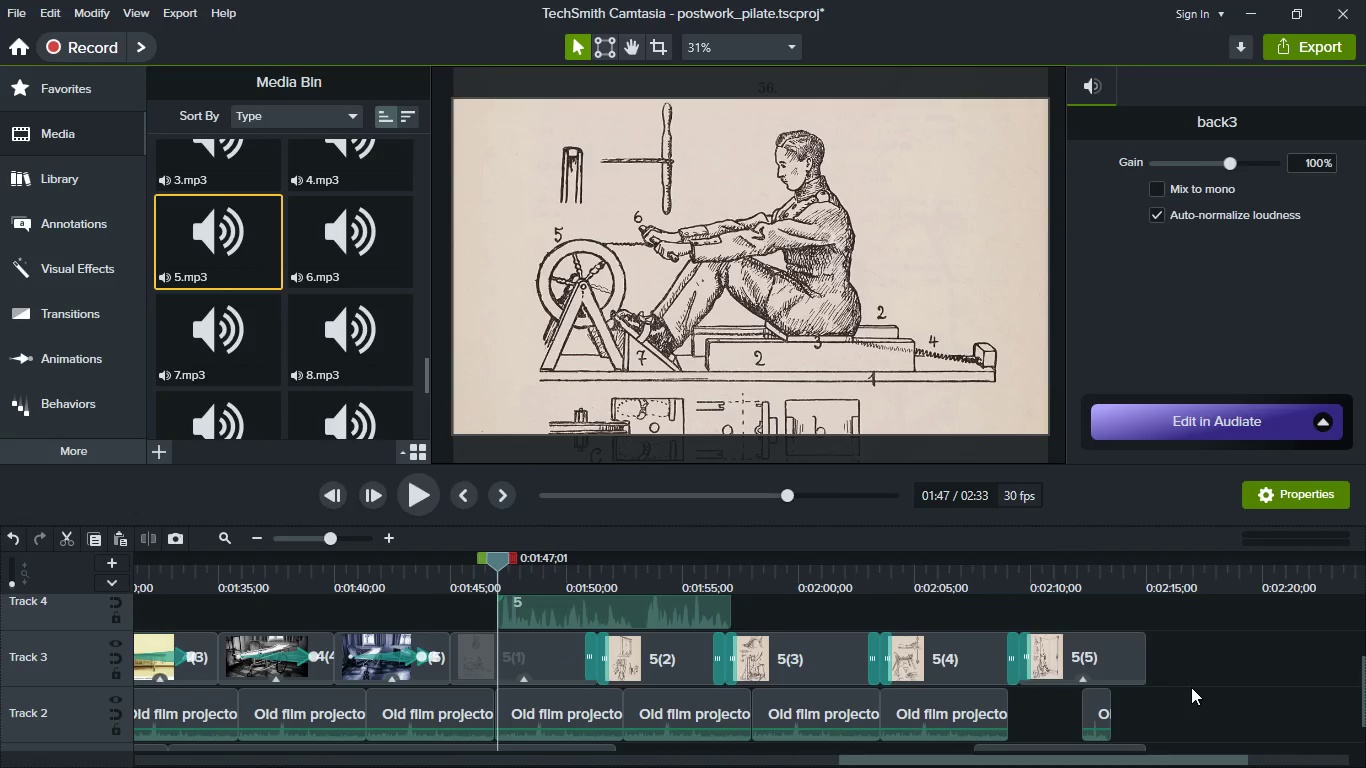 
scroll: coordinate [1203, 687], scroll_direction: down, amount: 2.0
 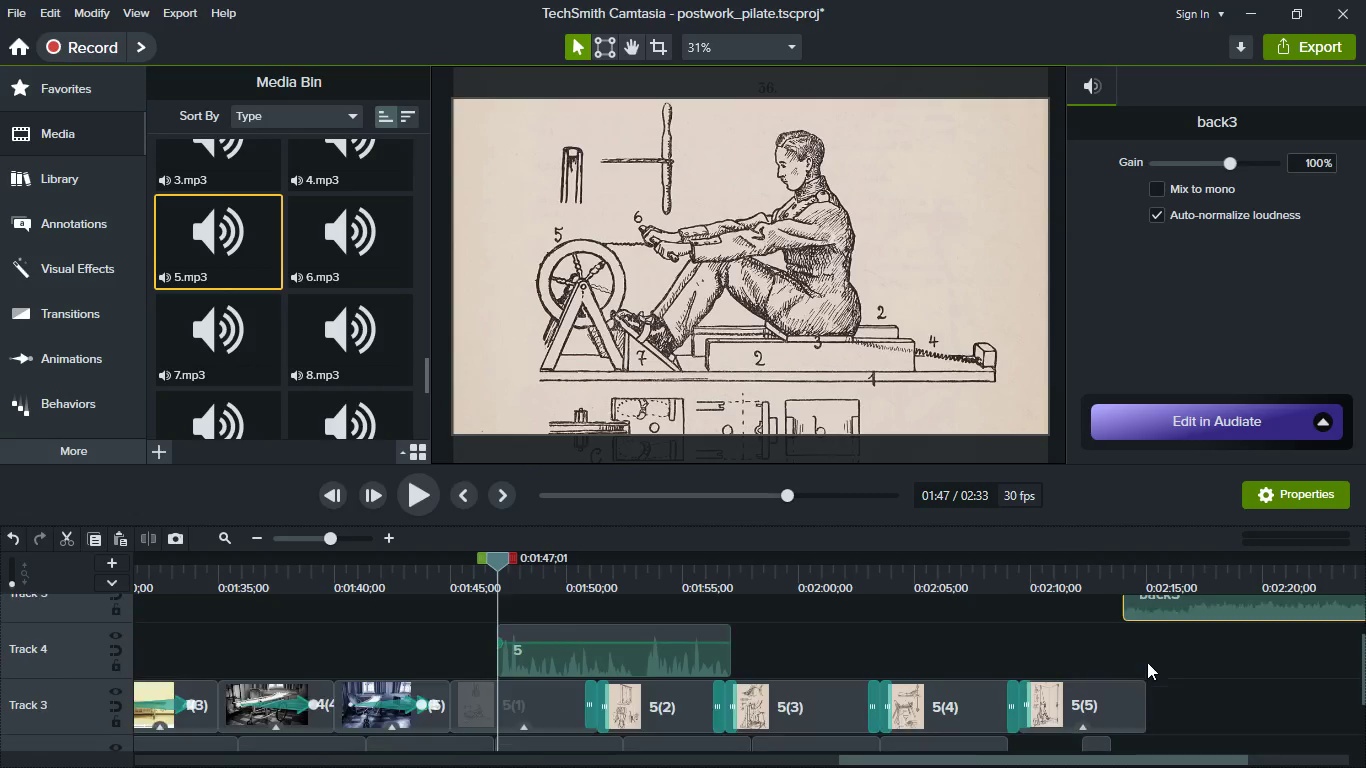 
scroll: coordinate [1147, 662], scroll_direction: up, amount: 1.0
 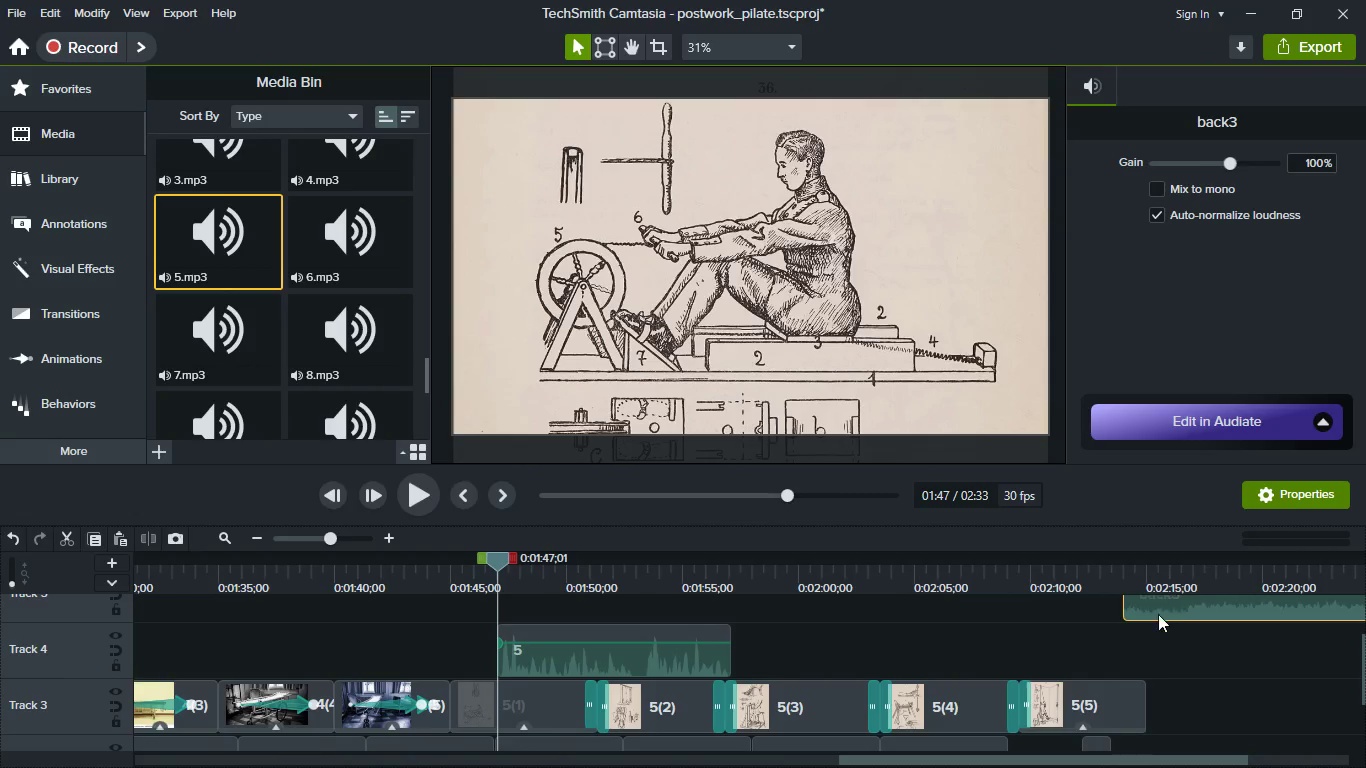 
left_click_drag(start_coordinate=[1177, 606], to_coordinate=[1260, 724])
 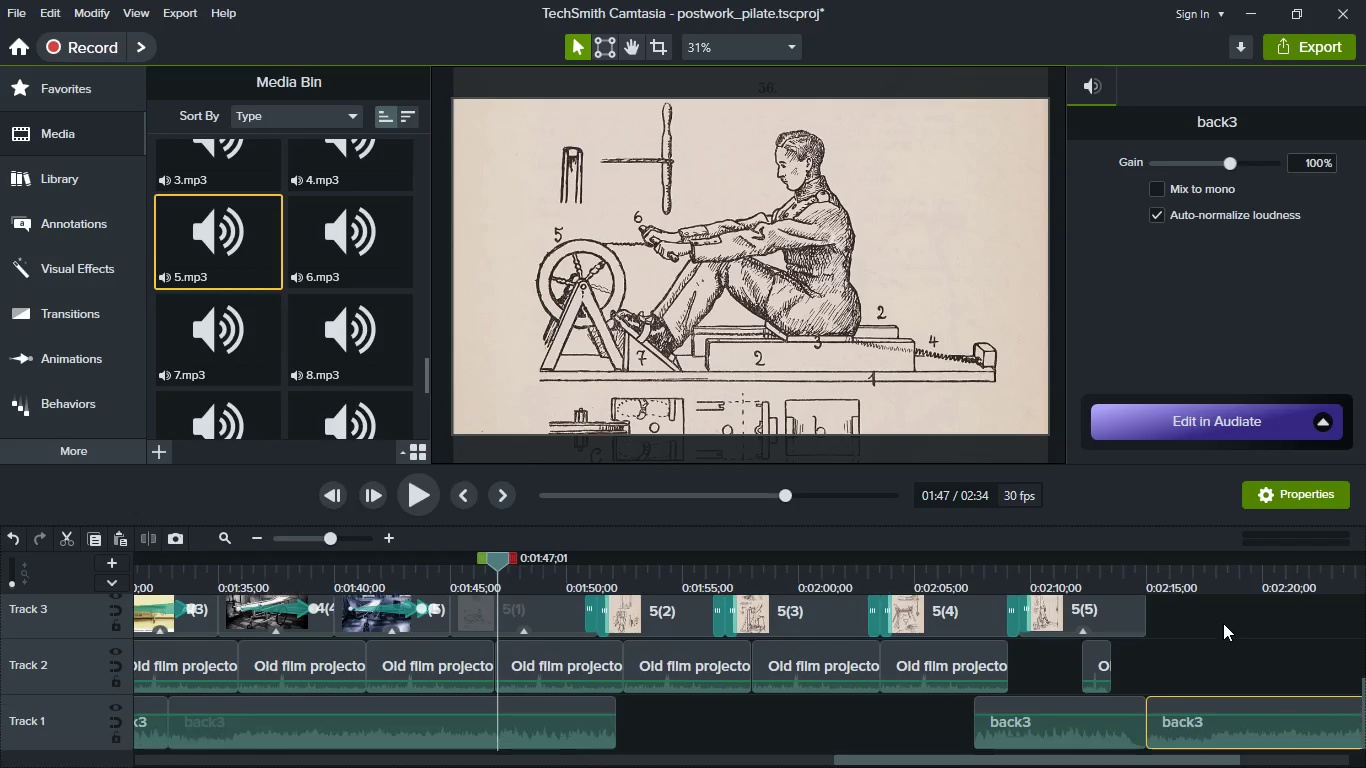 
scroll: coordinate [1223, 623], scroll_direction: down, amount: 4.0
 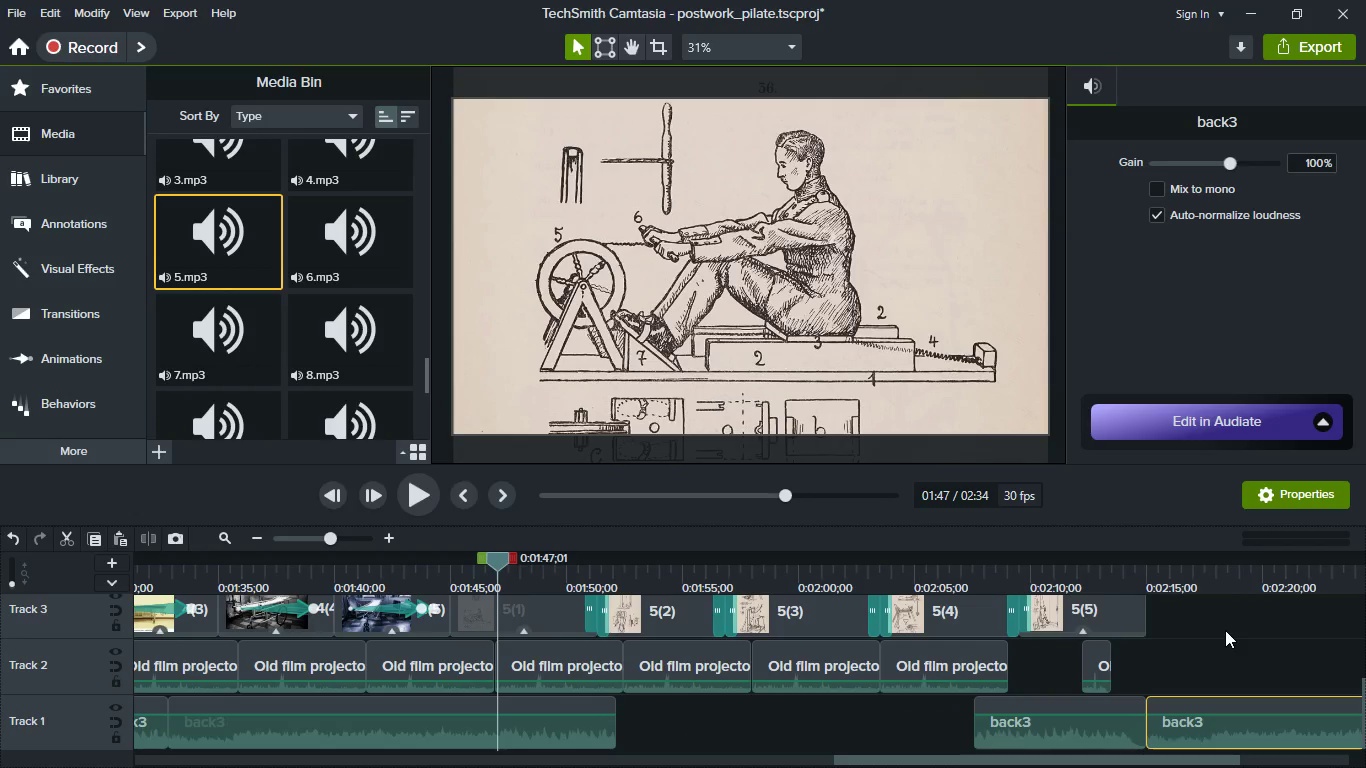 
hold_key(key=ShiftLeft, duration=8.69)
scroll: coordinate [1225, 630], scroll_direction: down, amount: 5.0
 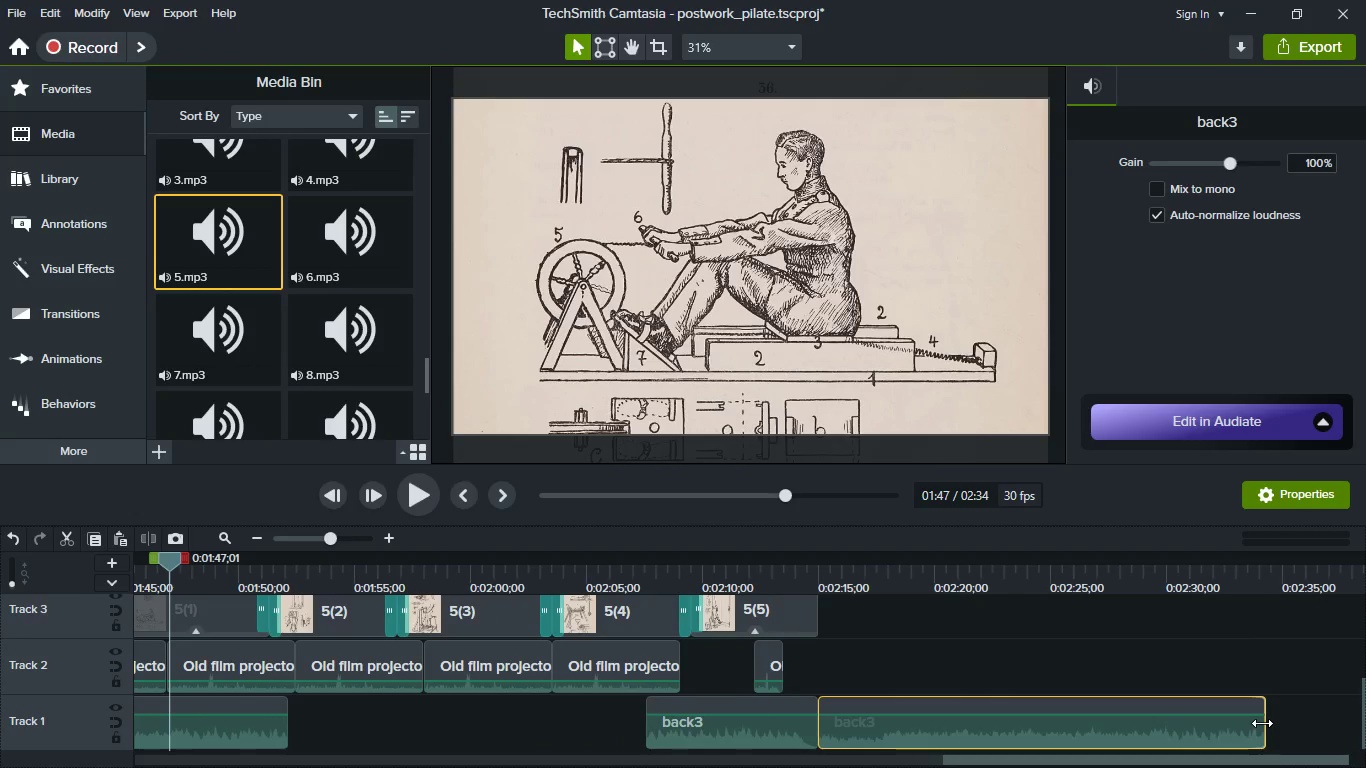 
left_click_drag(start_coordinate=[1262, 723], to_coordinate=[1028, 720])
 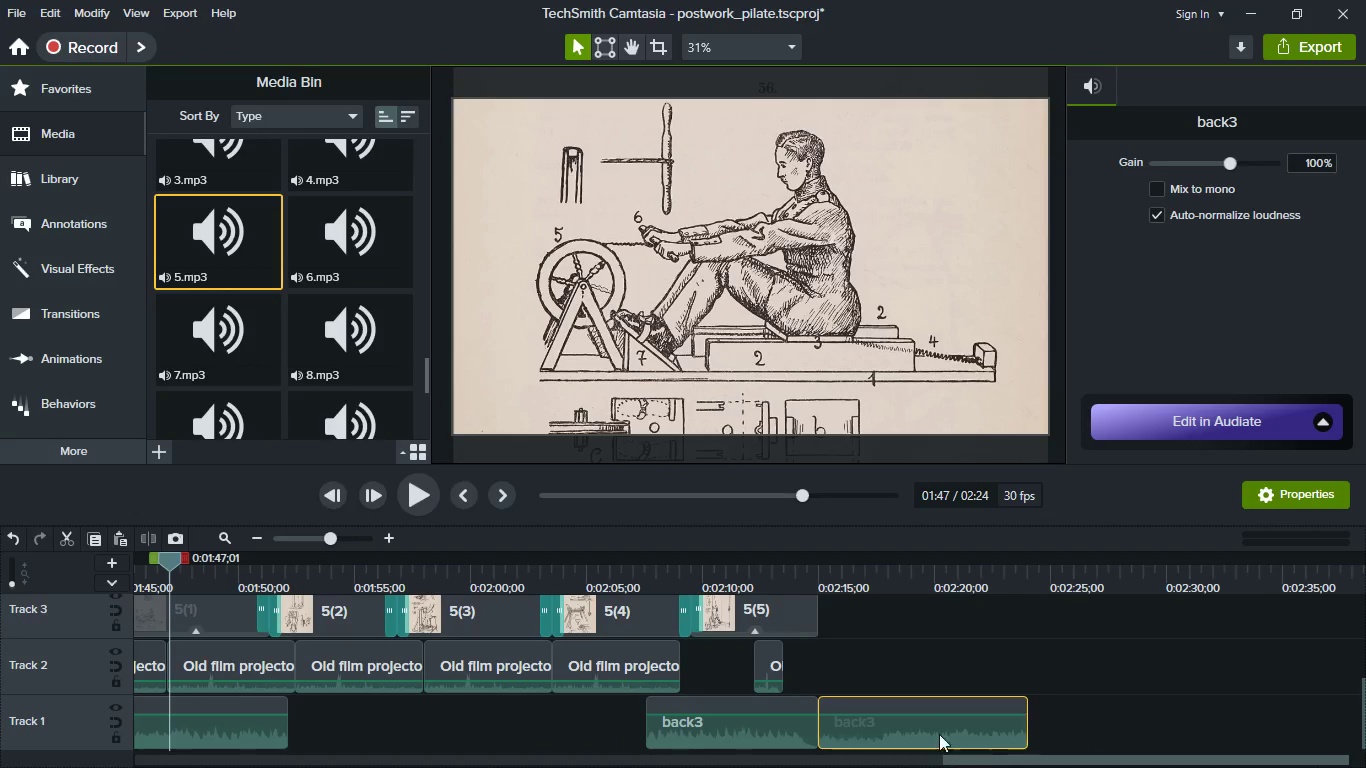 
left_click_drag(start_coordinate=[978, 740], to_coordinate=[292, 709])
 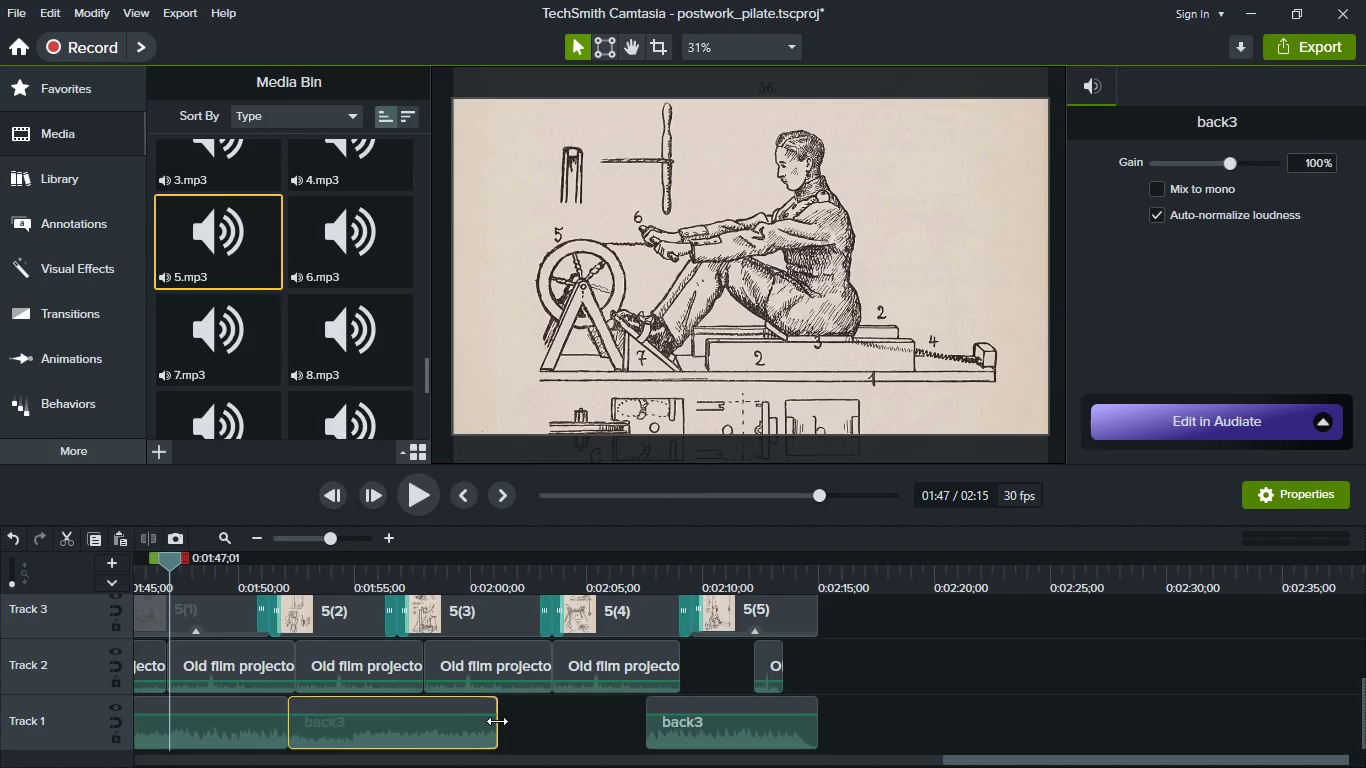 
left_click_drag(start_coordinate=[497, 721], to_coordinate=[676, 747])
 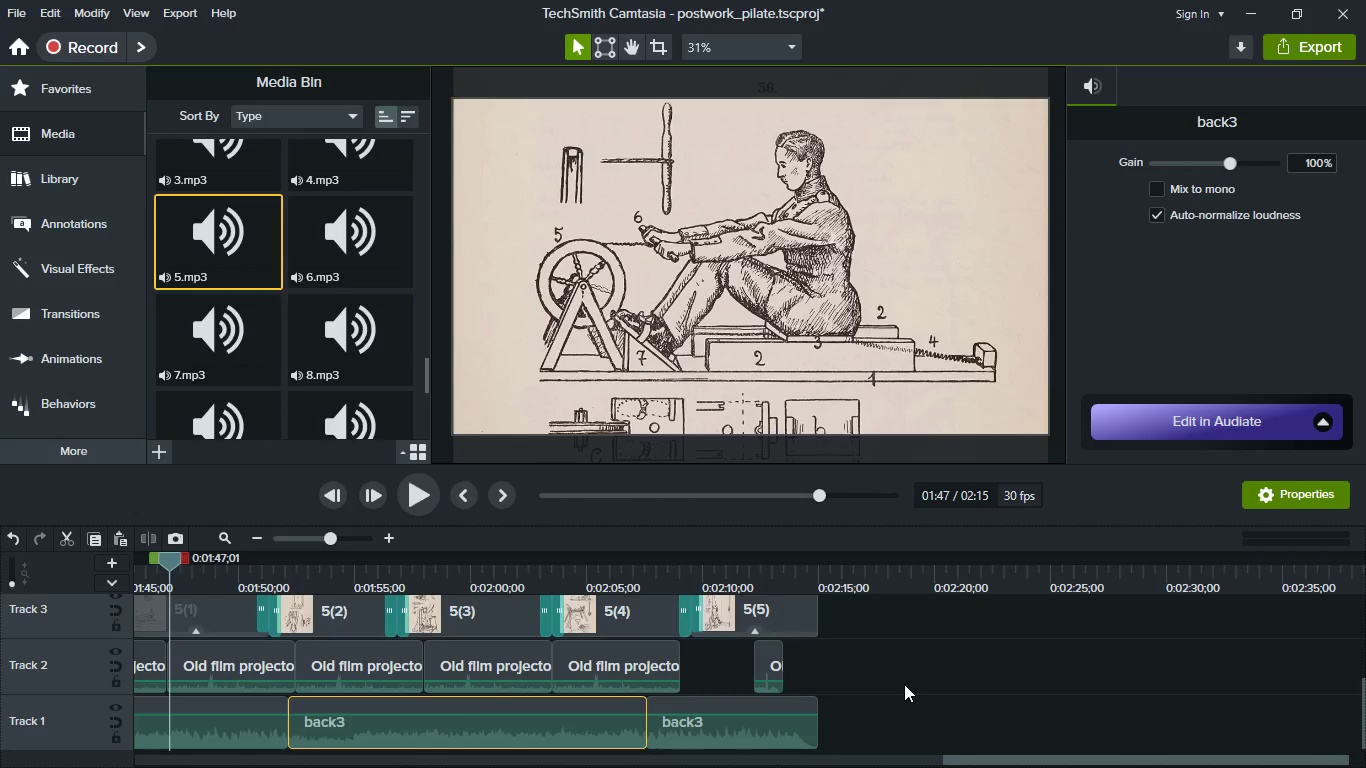 
hold_key(key=ShiftLeft, duration=0.62)
scroll: coordinate [707, 657], scroll_direction: up, amount: 6.0
 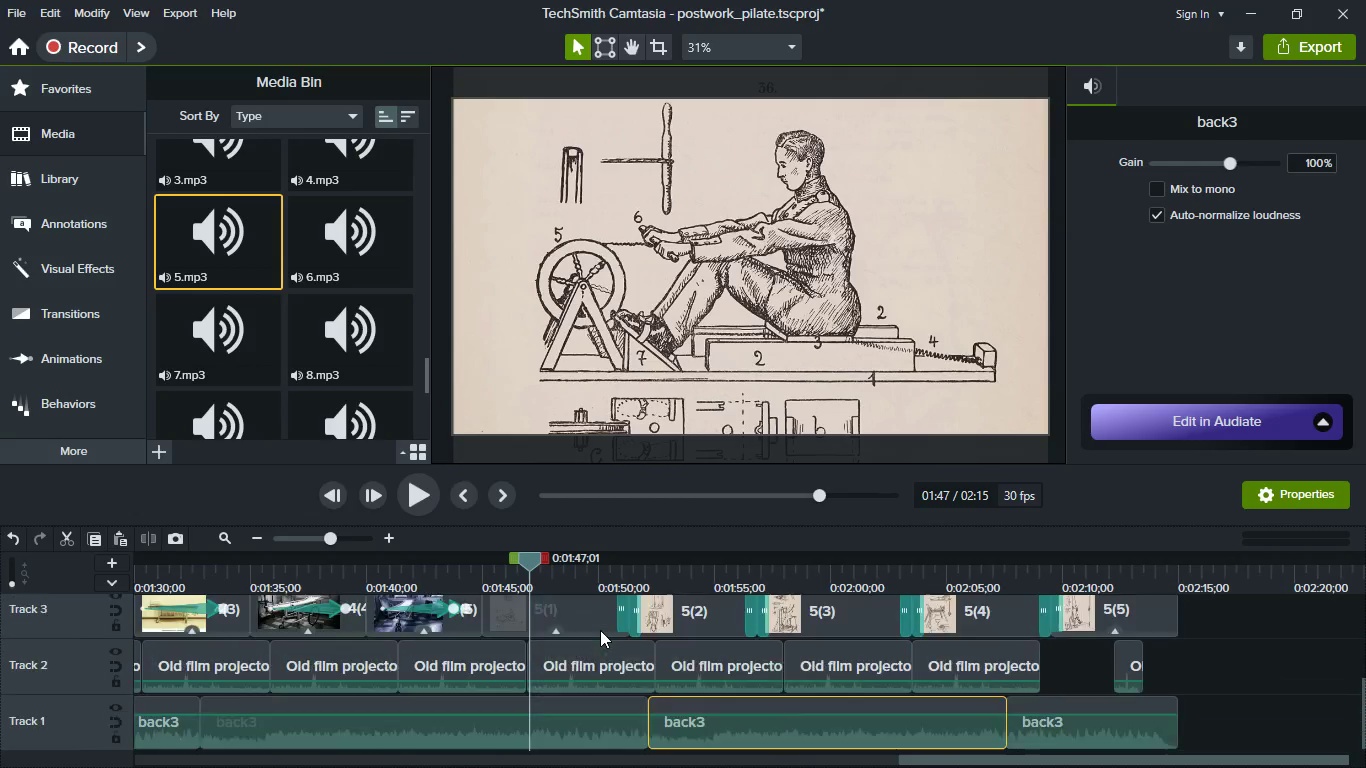 
scroll: coordinate [600, 630], scroll_direction: down, amount: 4.0
 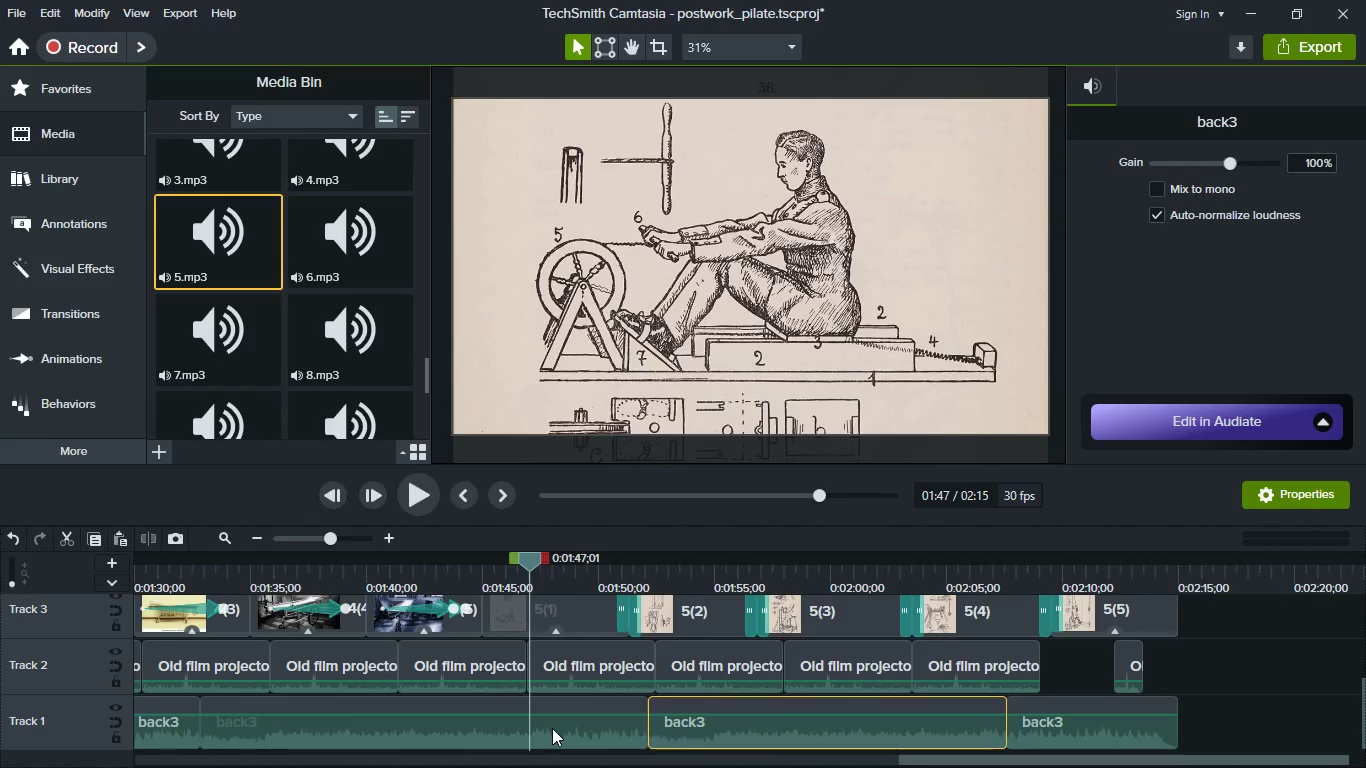 
left_click([552, 728])
 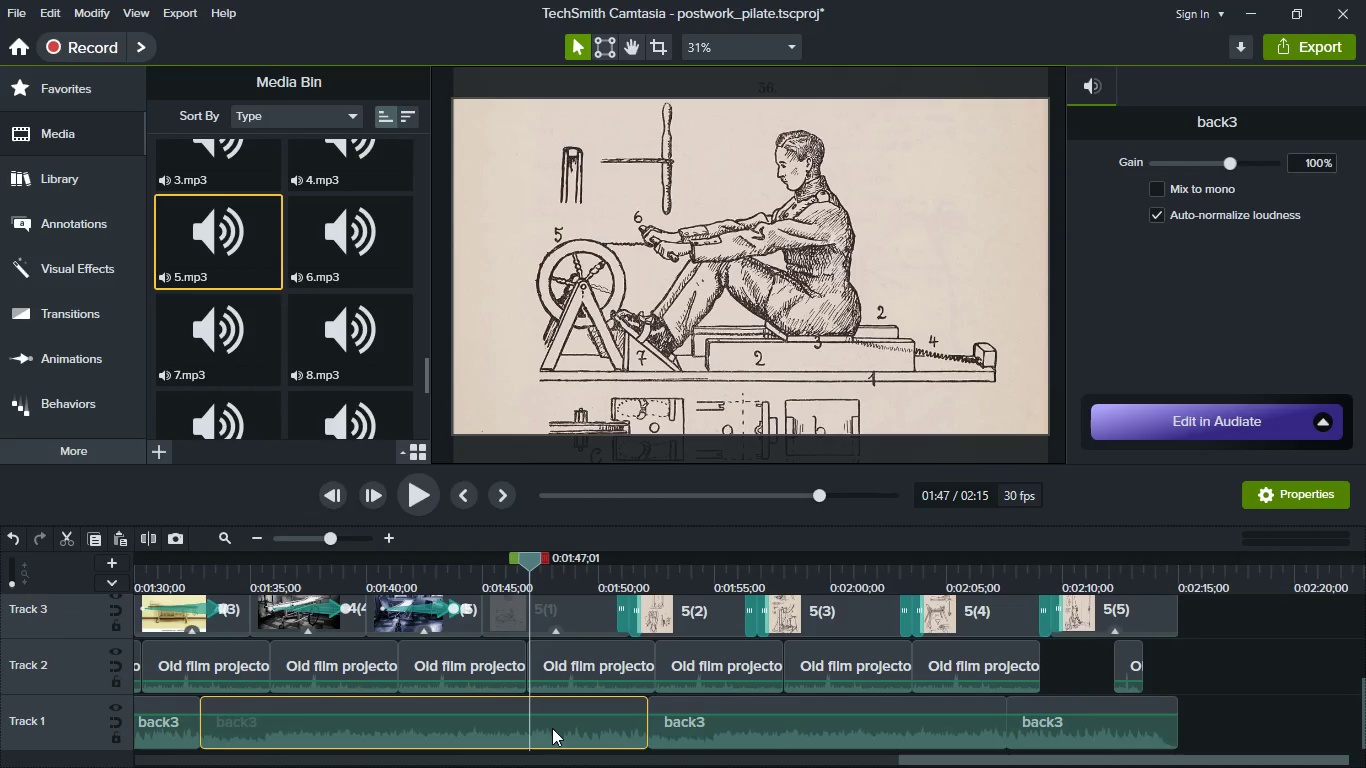 
key(S)
 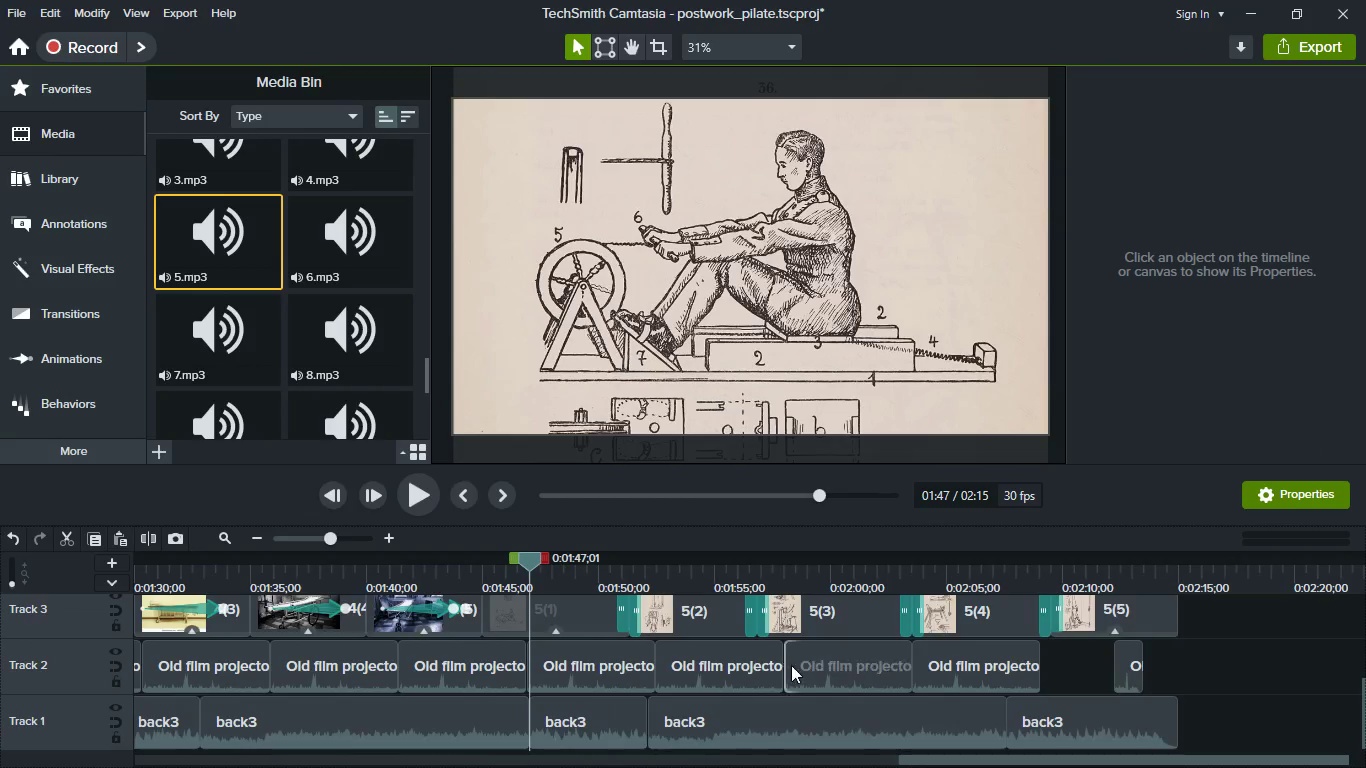 
scroll: coordinate [791, 665], scroll_direction: up, amount: 1.0
 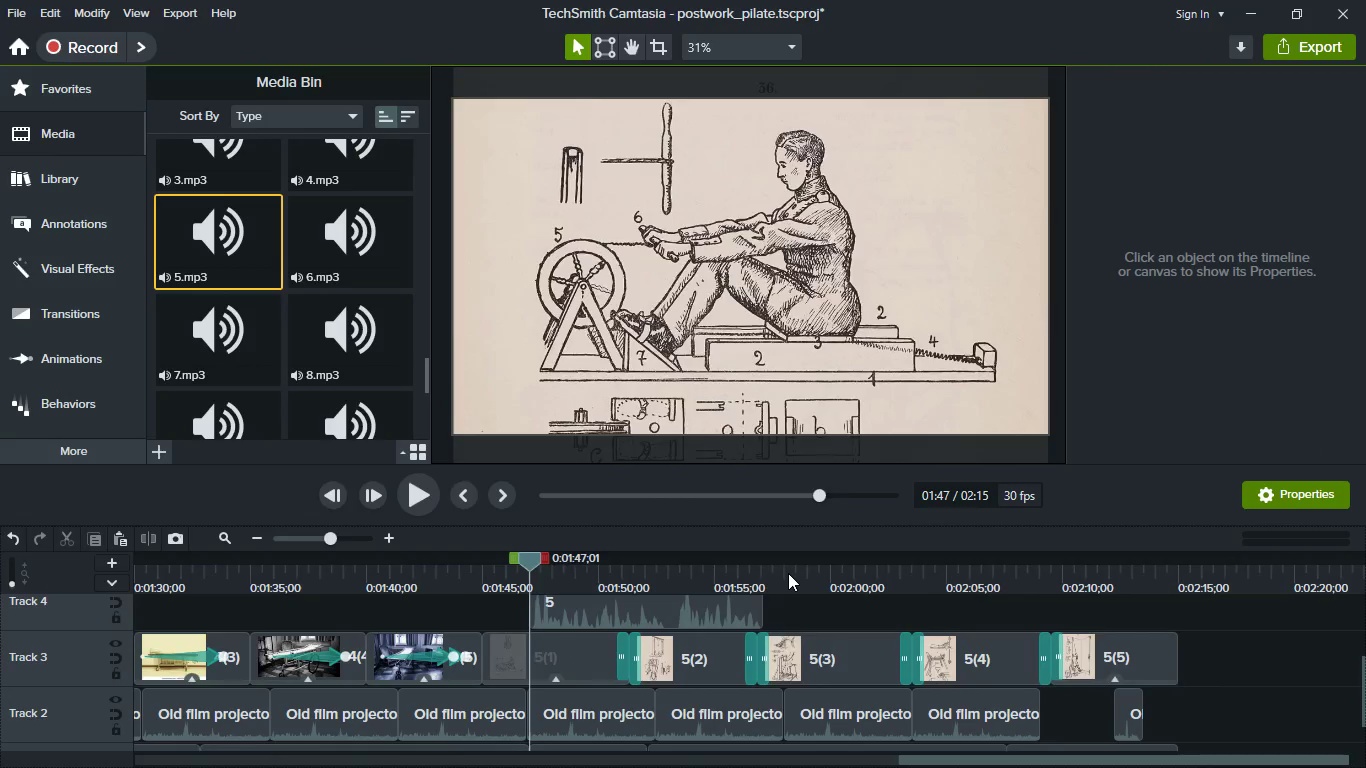 
left_click([788, 573])
 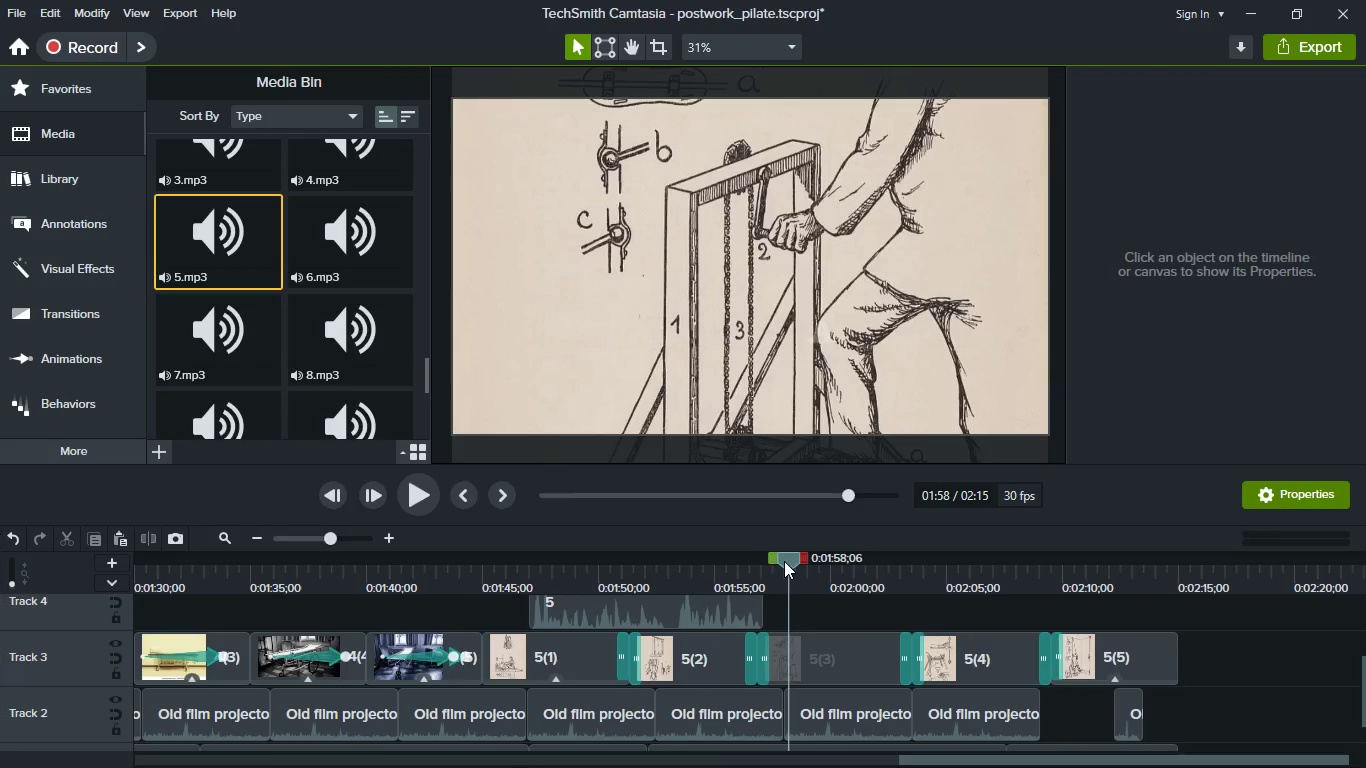 
left_click_drag(start_coordinate=[788, 561], to_coordinate=[766, 555])
 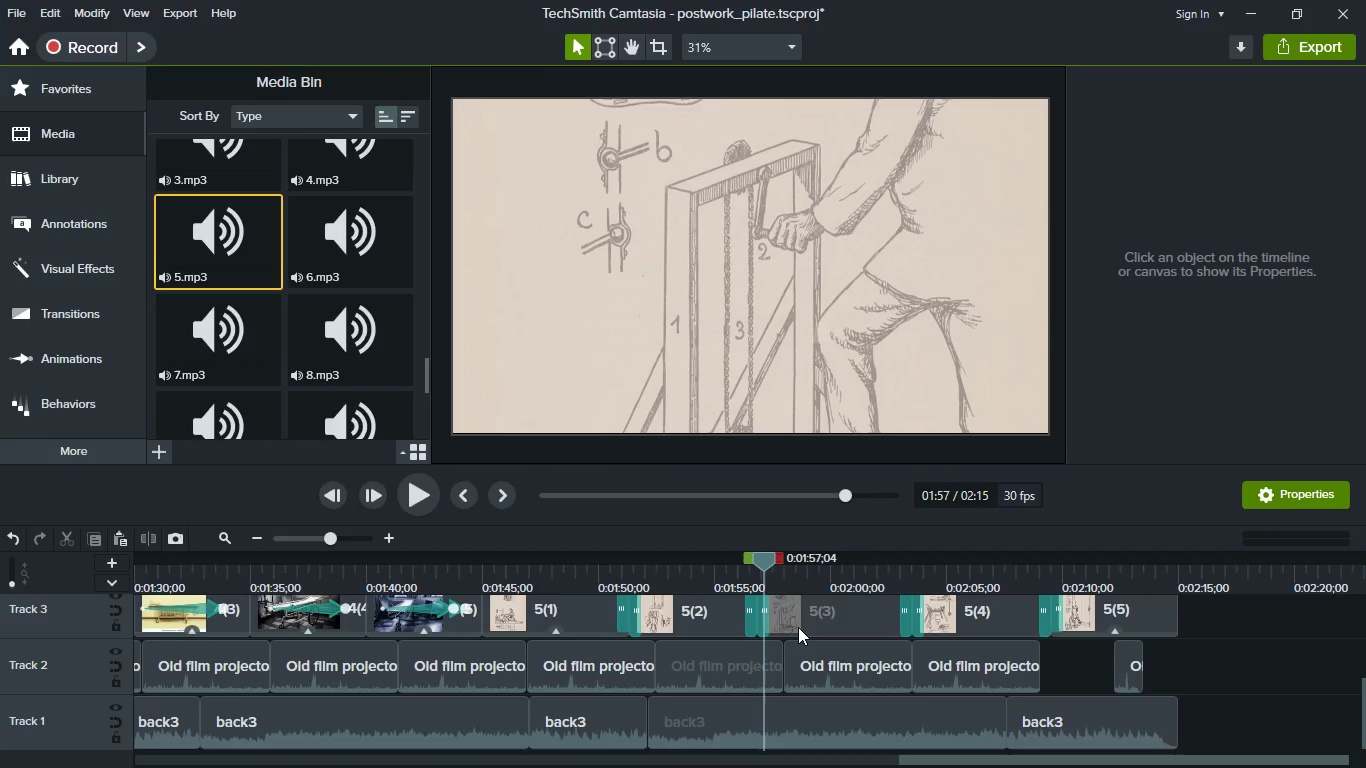 
scroll: coordinate [798, 627], scroll_direction: down, amount: 3.0
 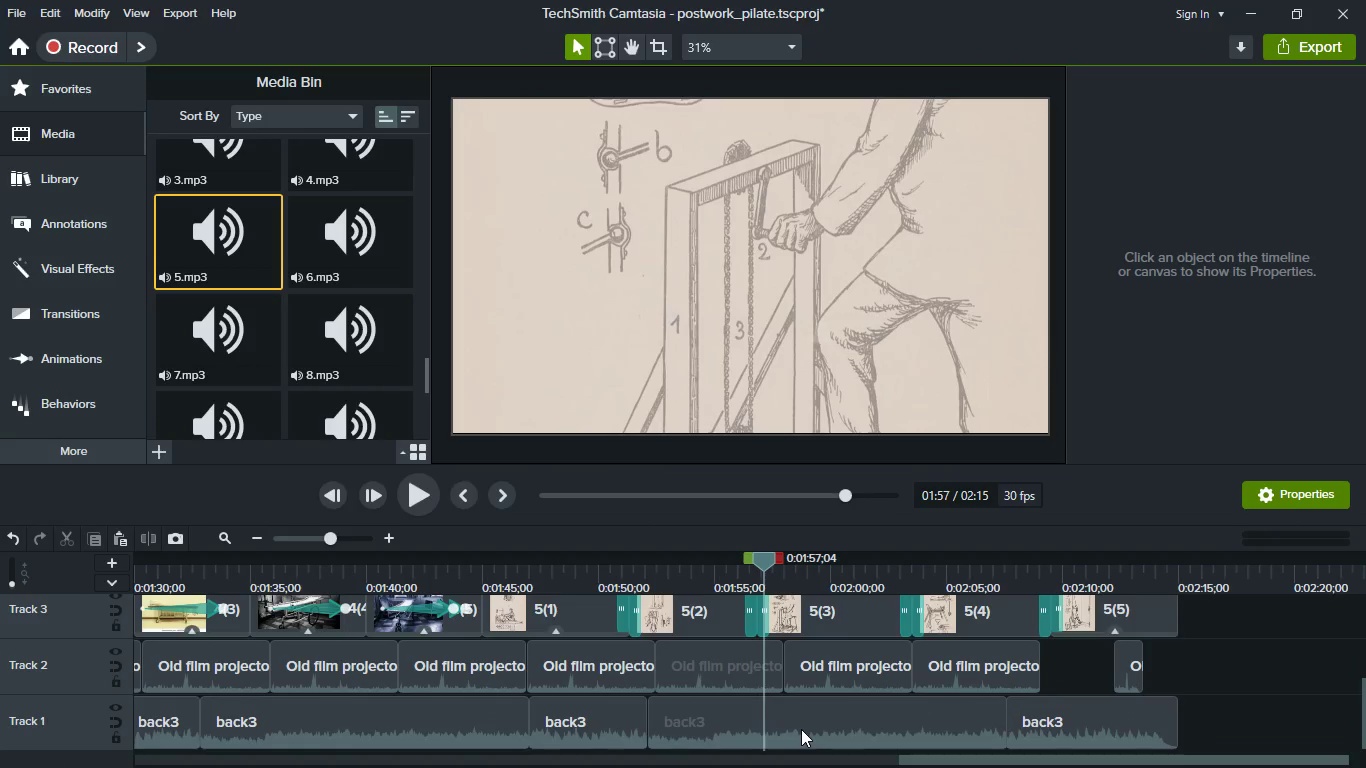 
left_click([801, 729])
 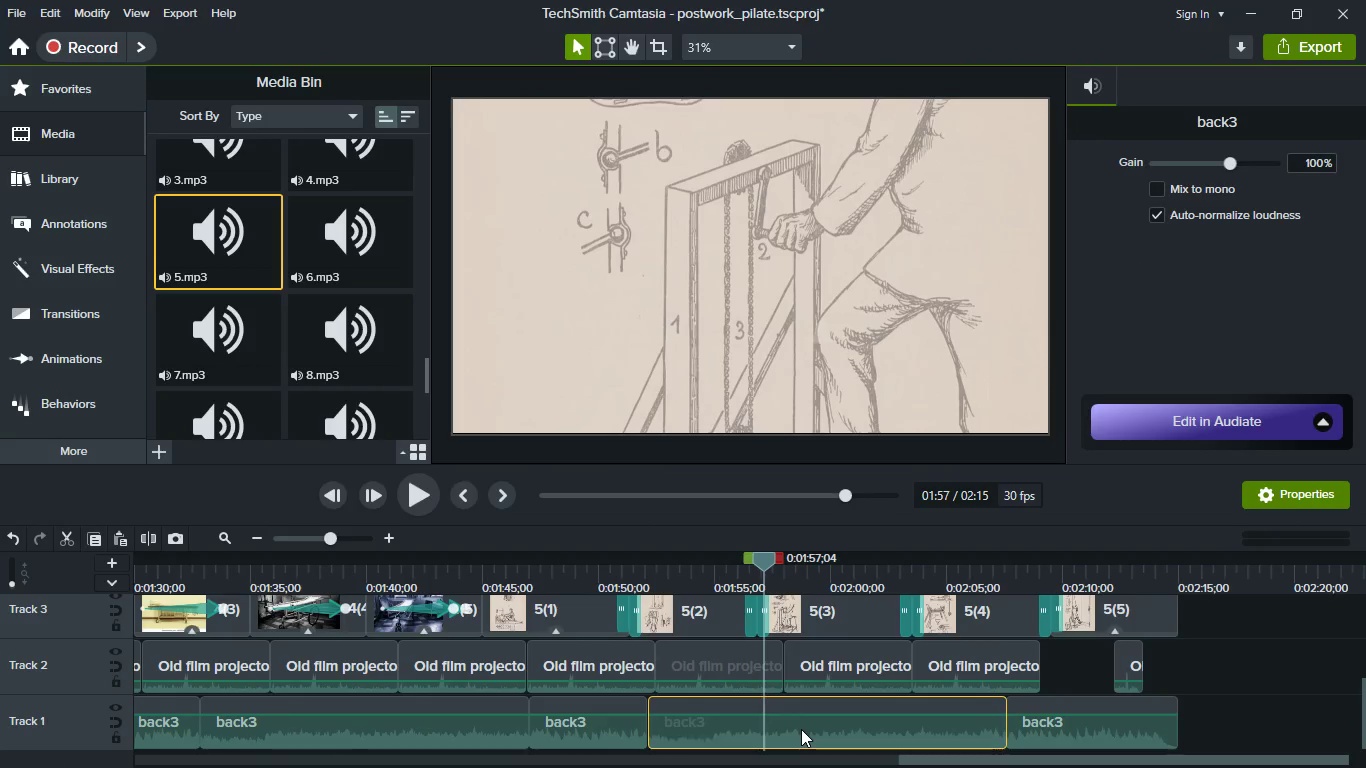 
key(S)
 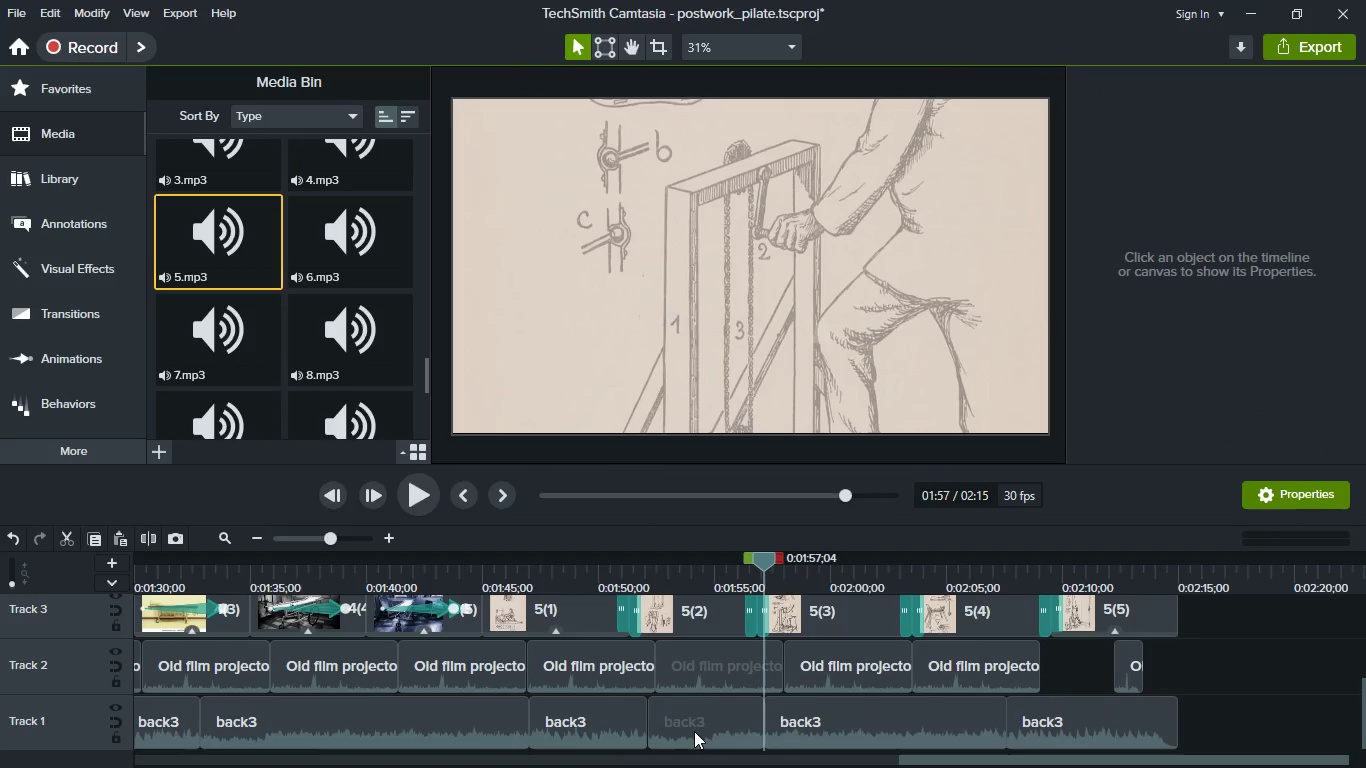 
left_click([694, 731])
 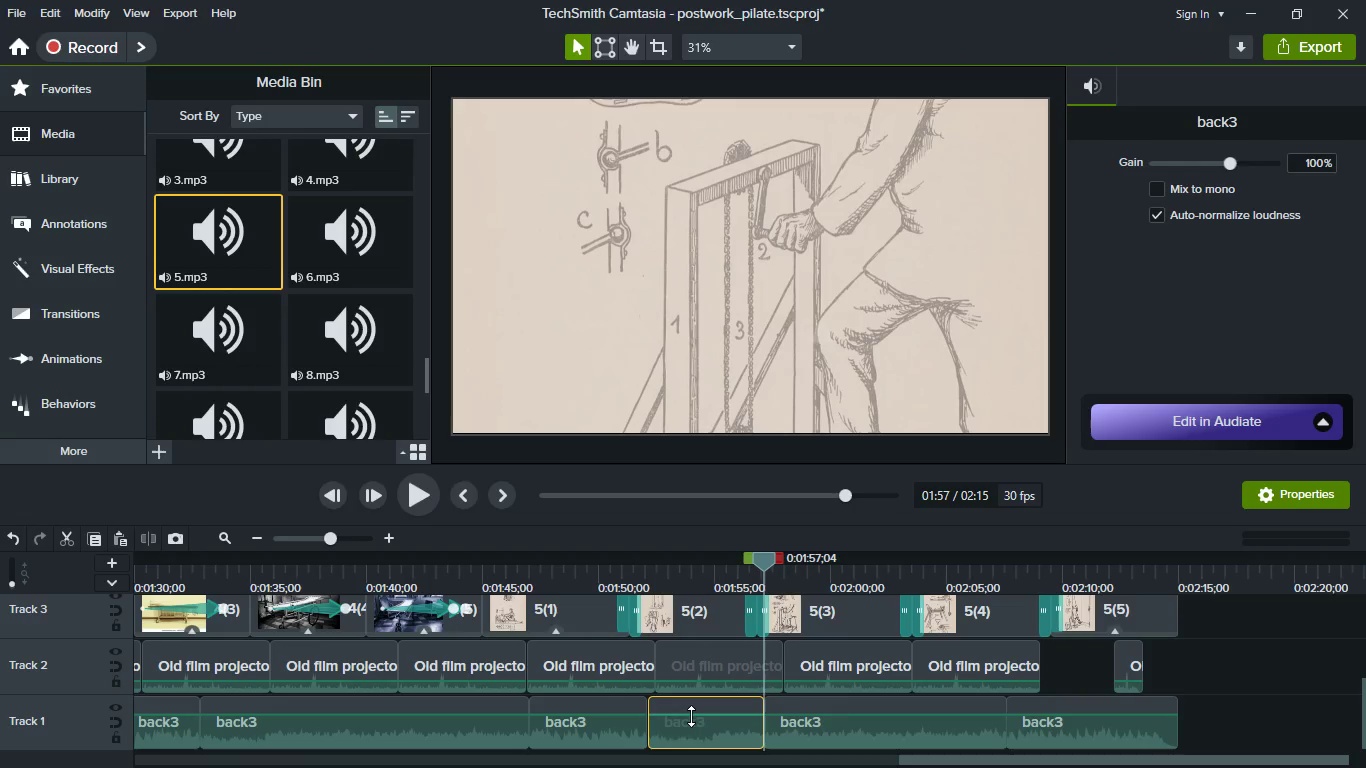 
wait(9.62)
 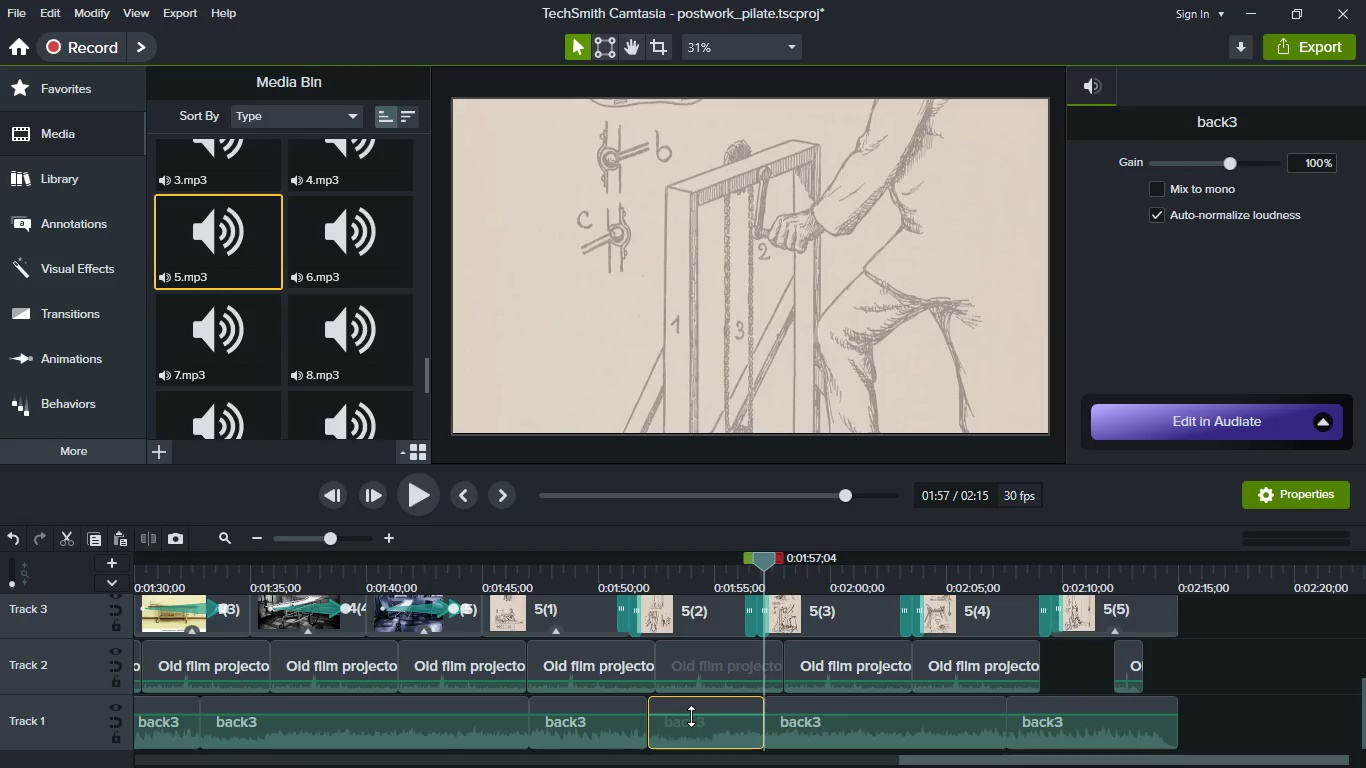 
key(Control+S)
 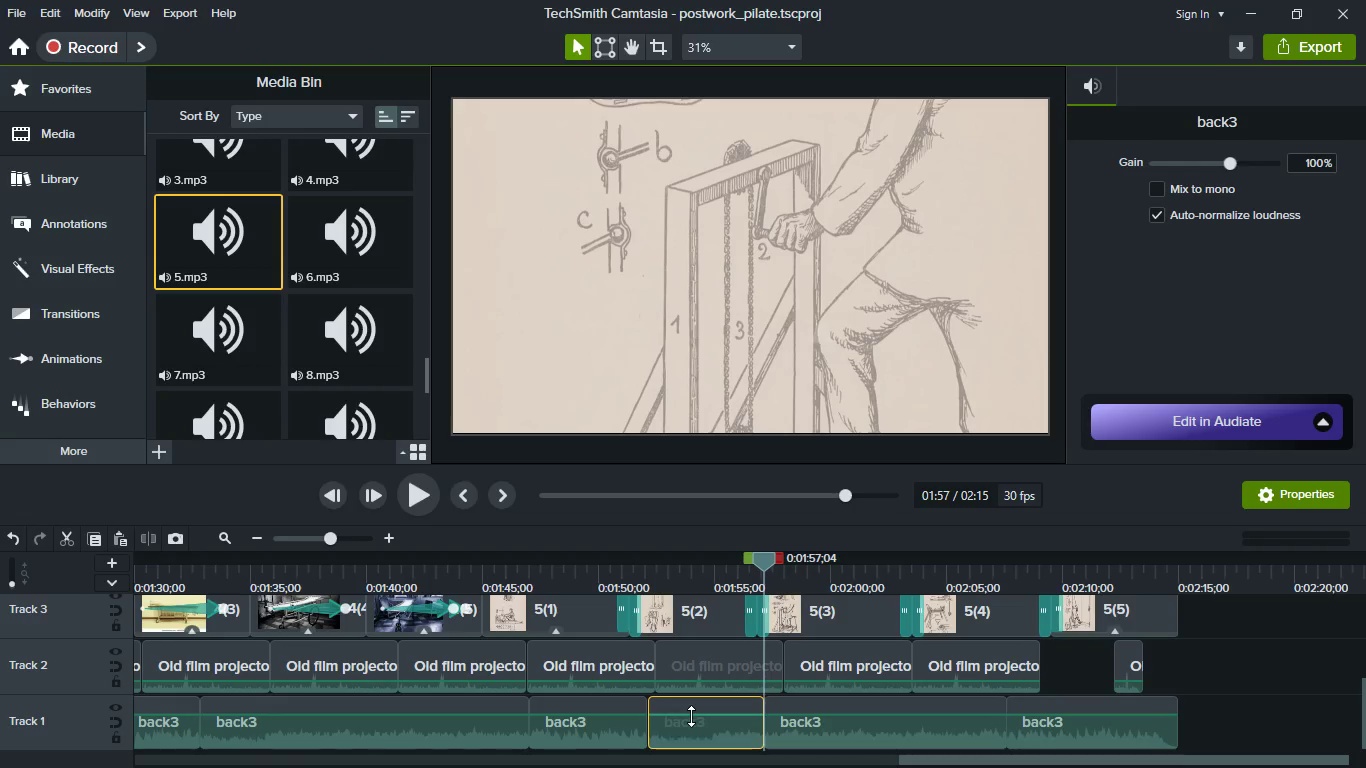 
wait(107.62)
 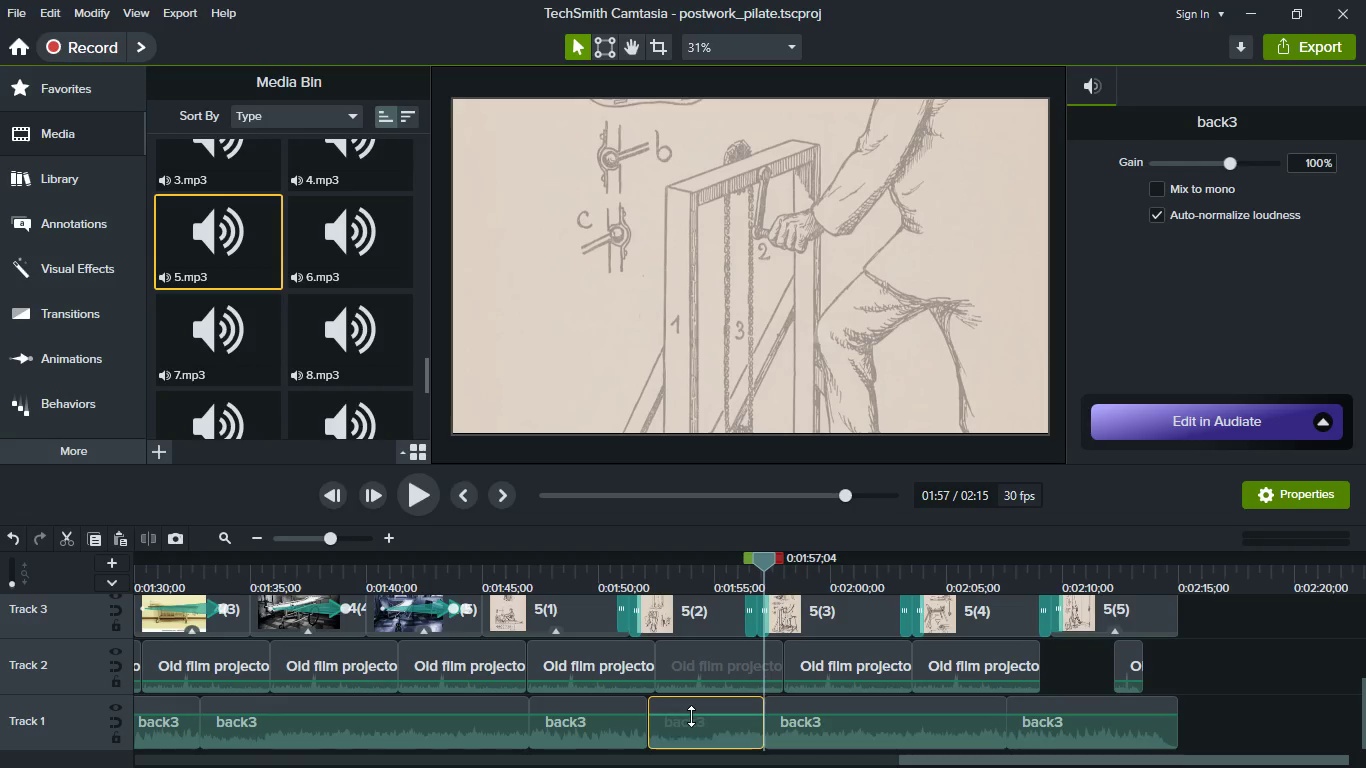 
left_click_drag(start_coordinate=[691, 716], to_coordinate=[689, 734])
 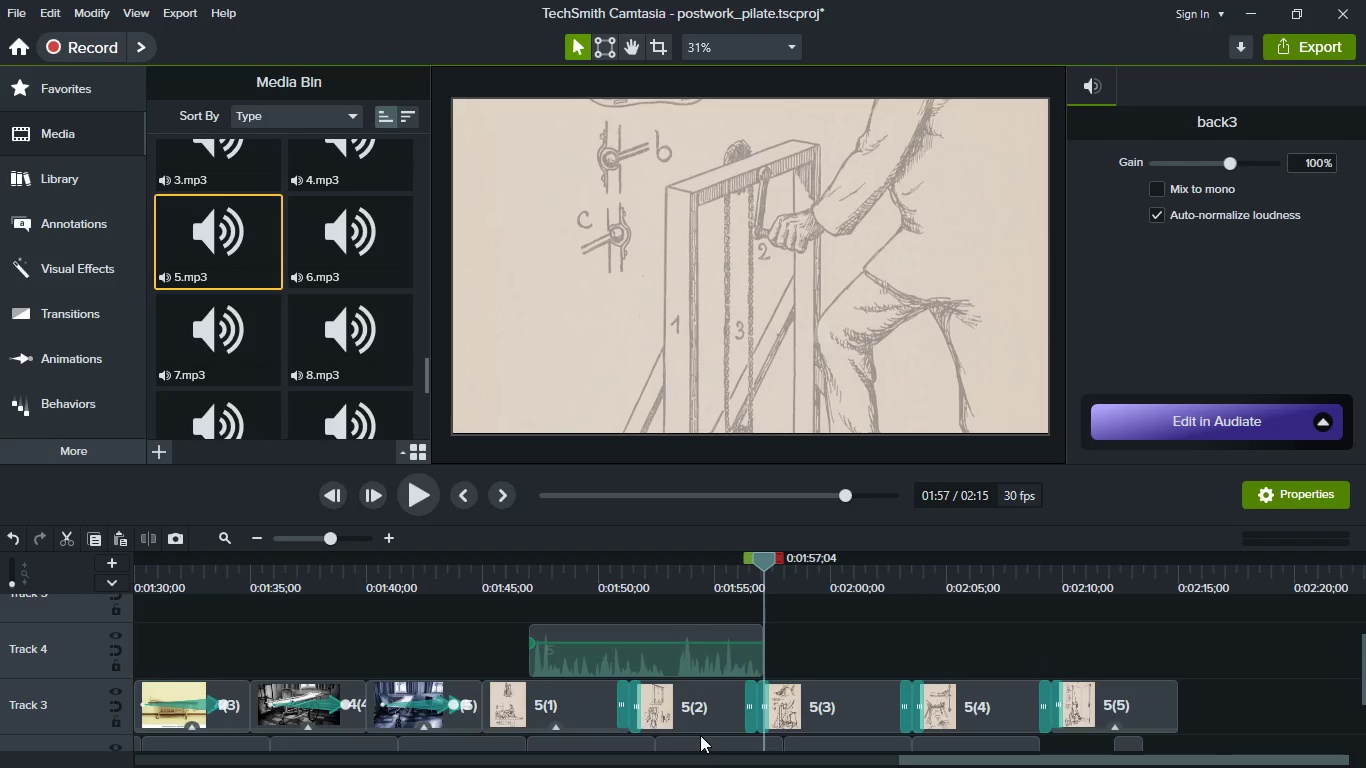 
scroll: coordinate [700, 735], scroll_direction: up, amount: 2.0
 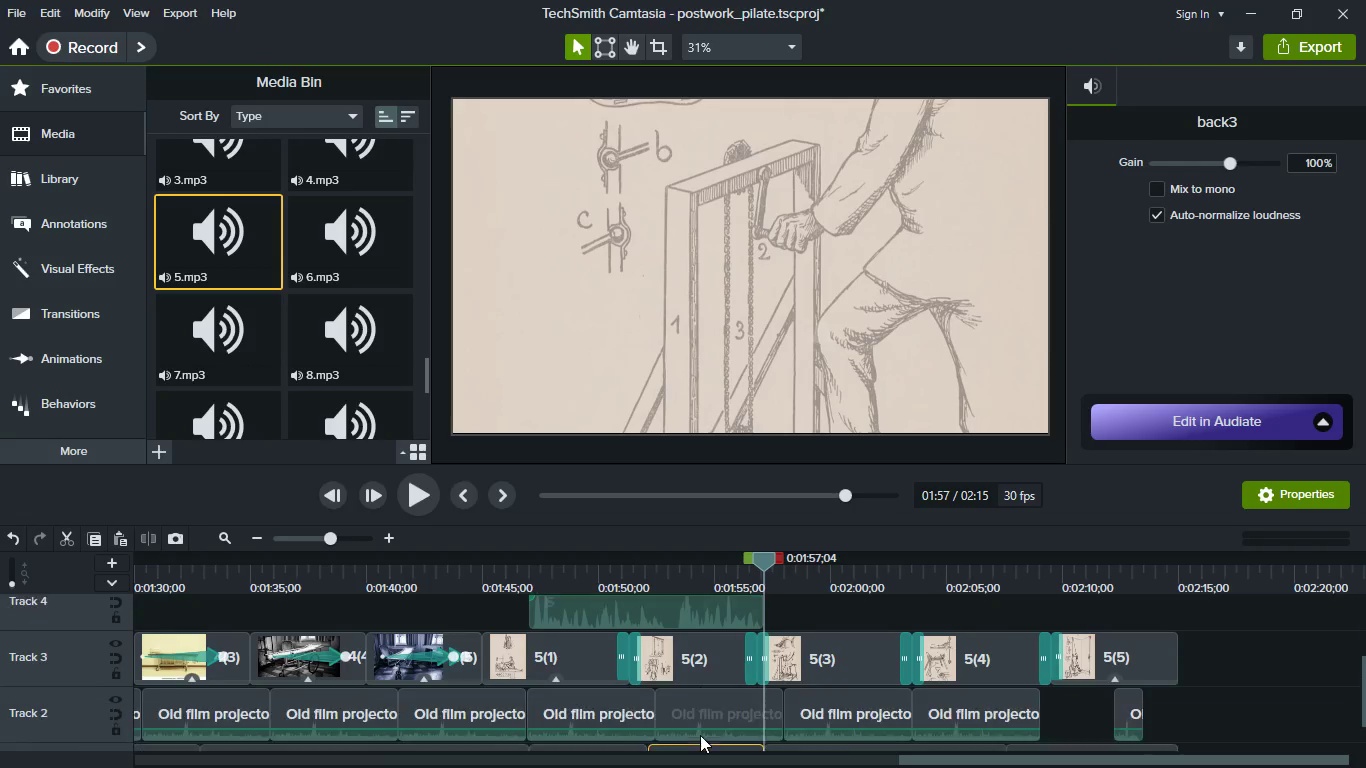 
scroll: coordinate [700, 735], scroll_direction: down, amount: 2.0
 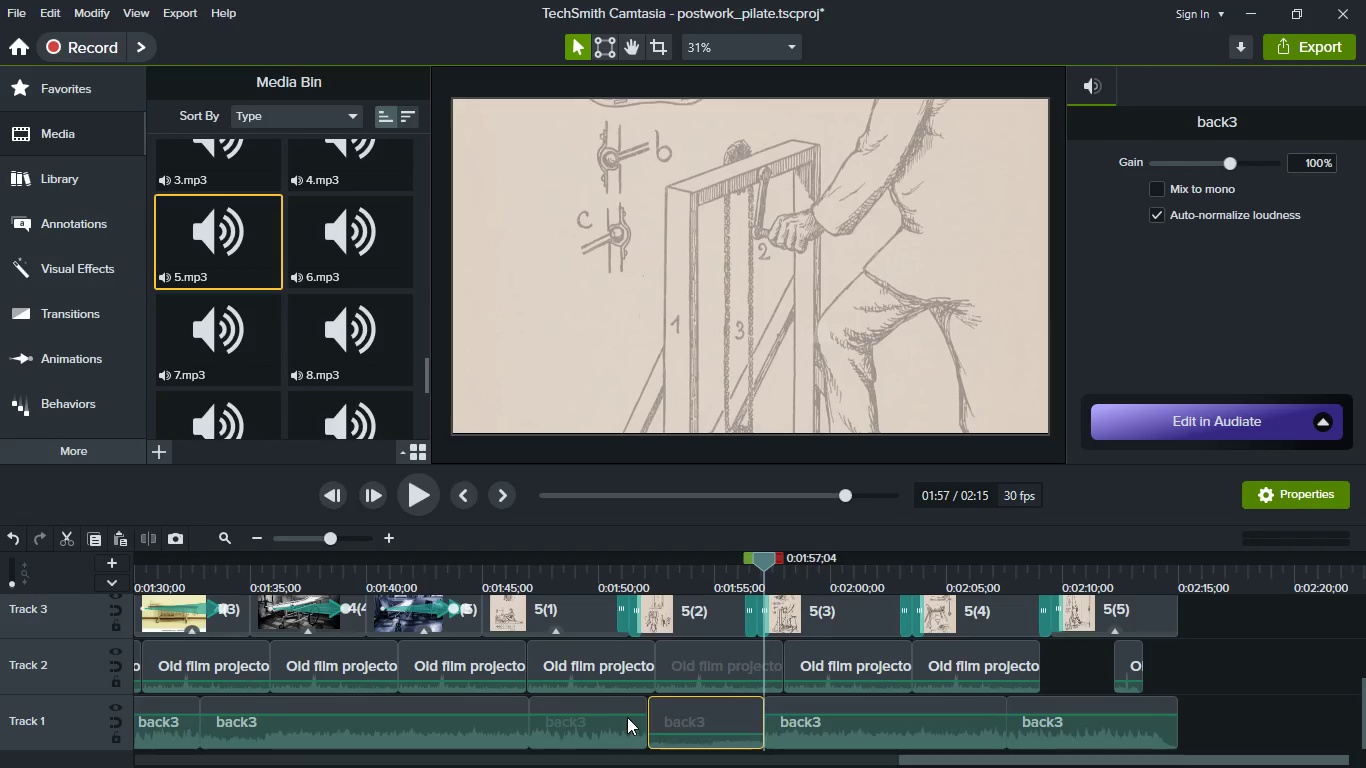 
left_click_drag(start_coordinate=[627, 714], to_coordinate=[626, 735])
 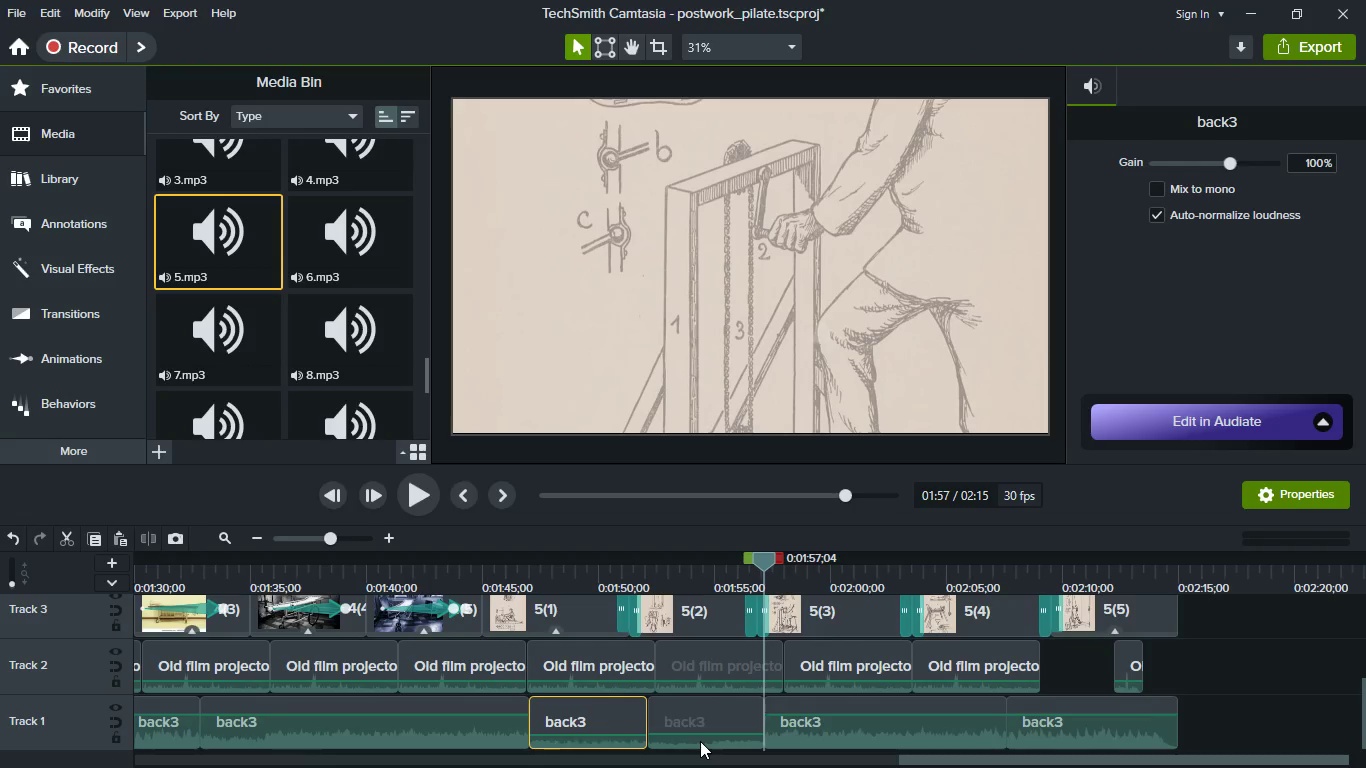 
scroll: coordinate [700, 741], scroll_direction: up, amount: 3.0
 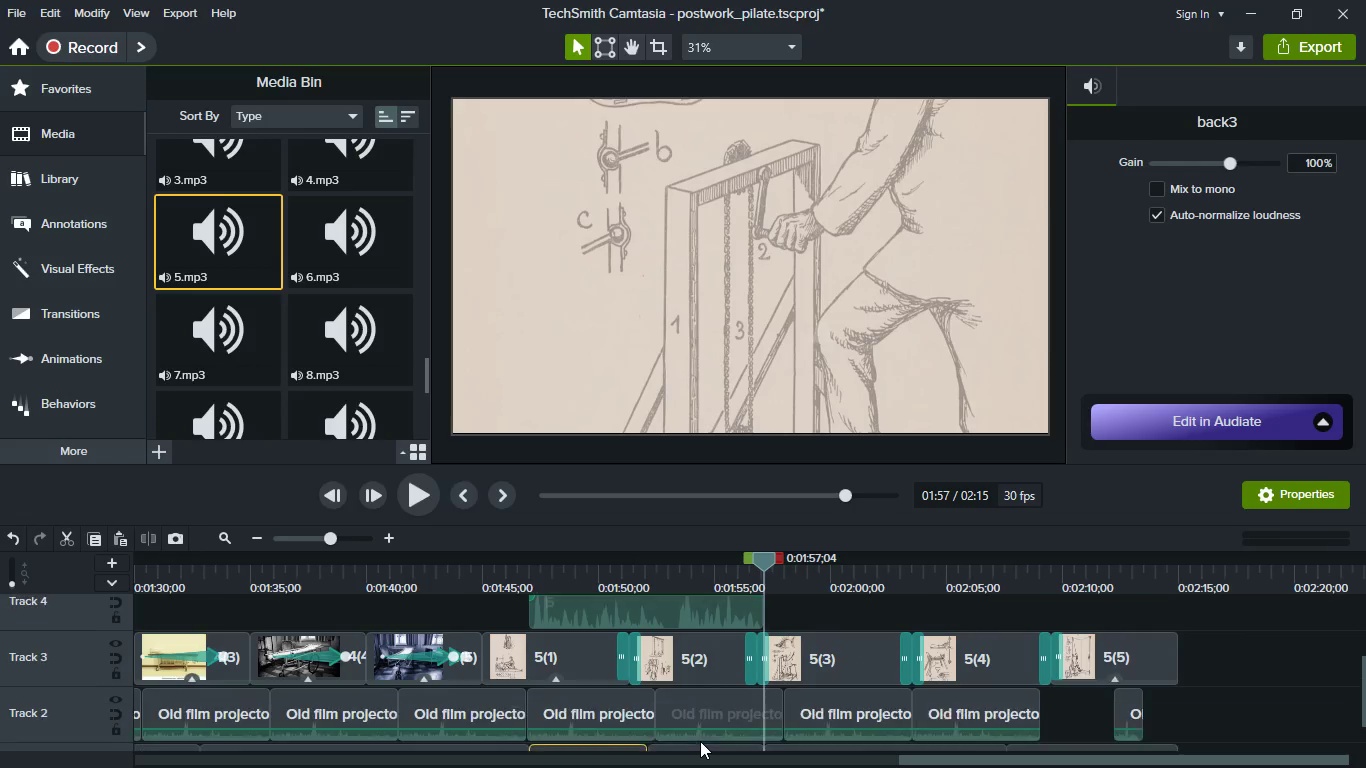 
scroll: coordinate [700, 741], scroll_direction: down, amount: 2.0
 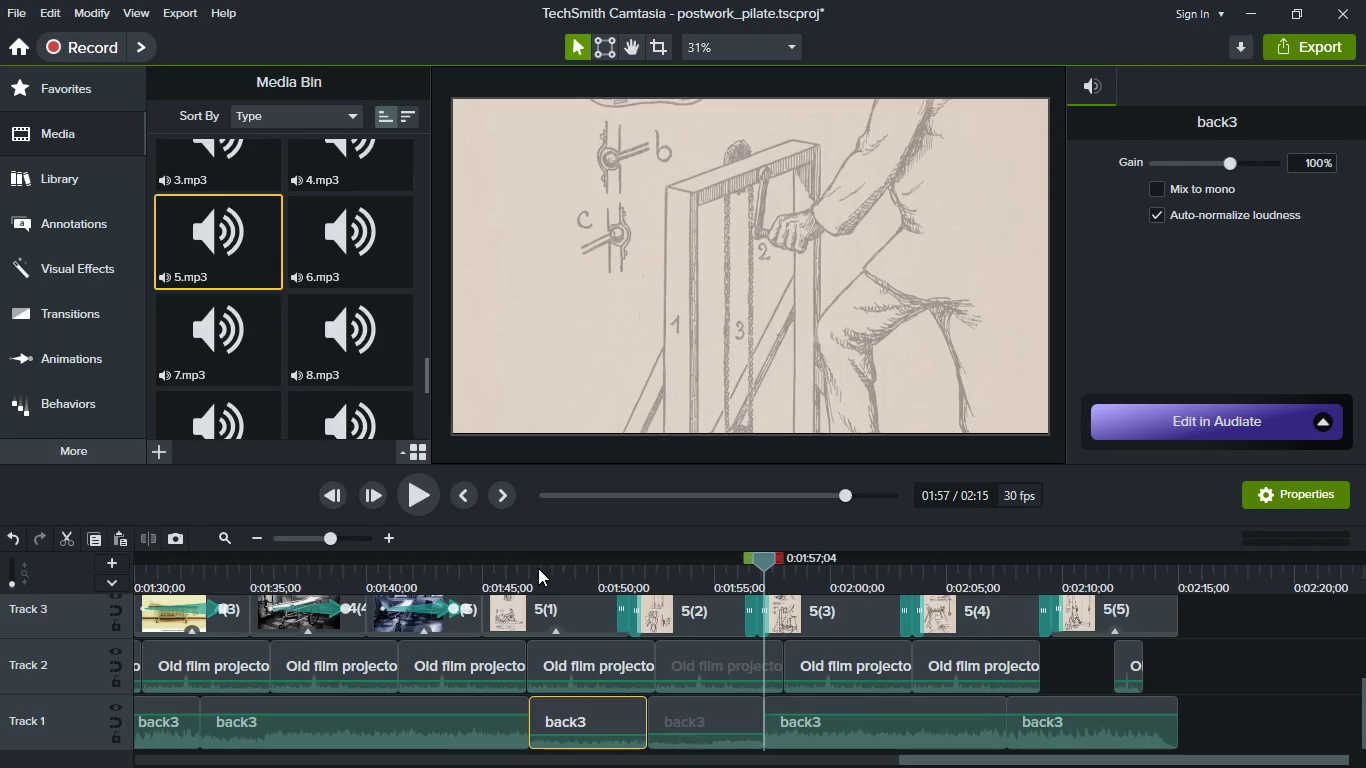 
left_click([538, 568])
 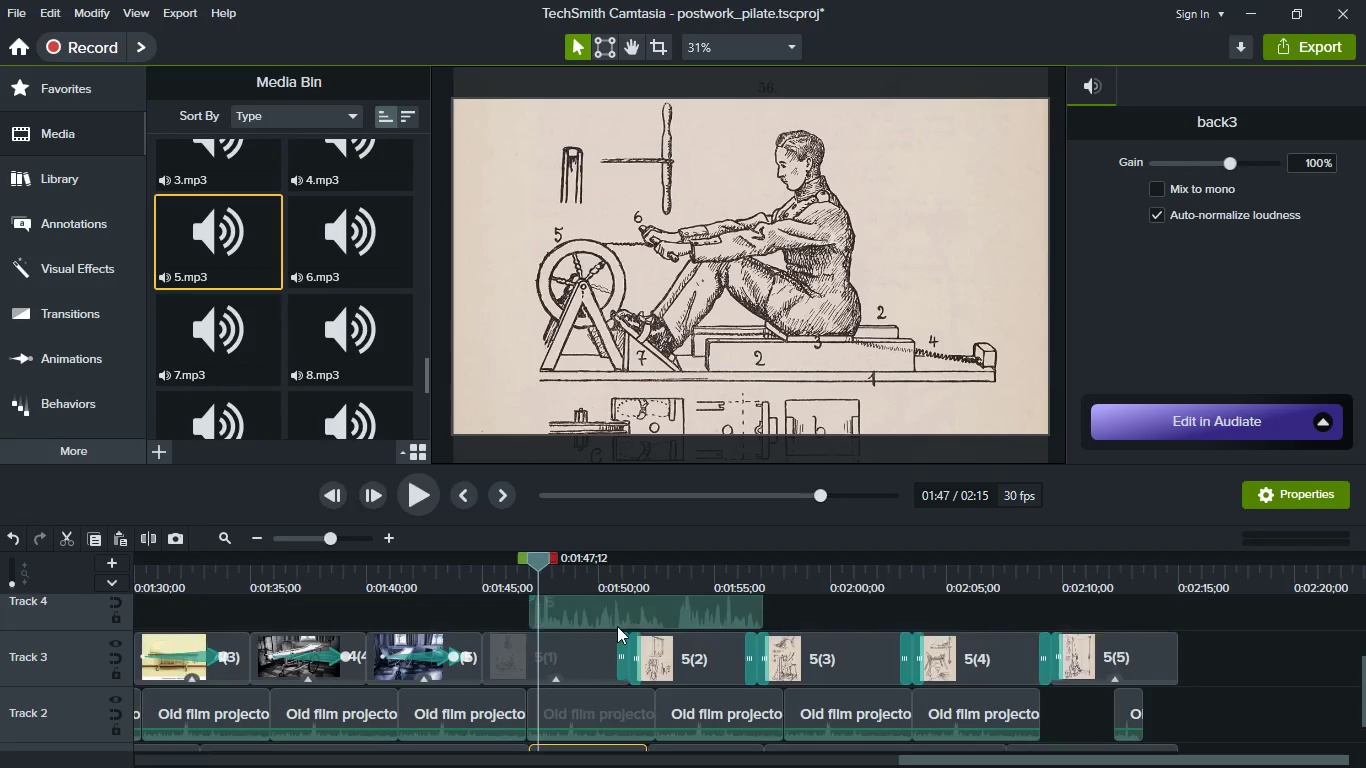 
scroll: coordinate [617, 626], scroll_direction: up, amount: 2.0
 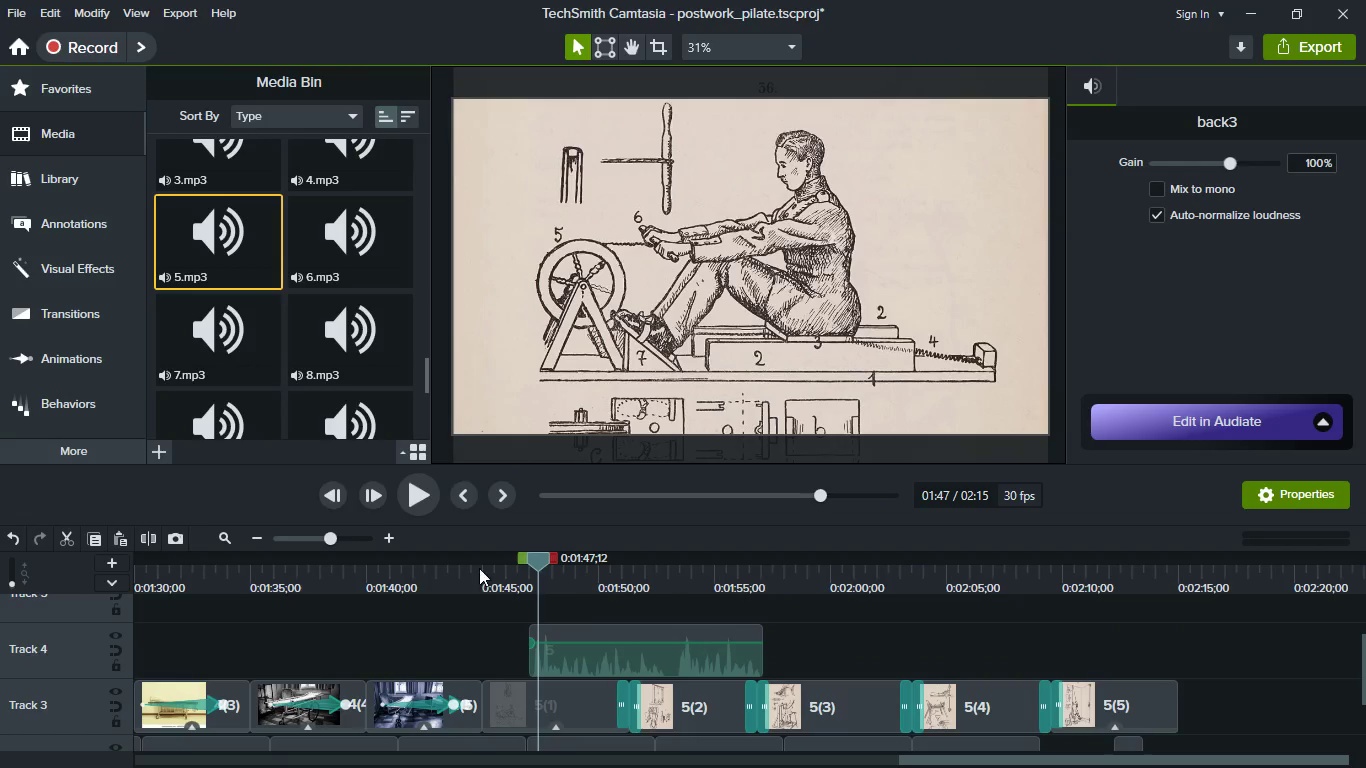 
left_click([479, 568])
 